 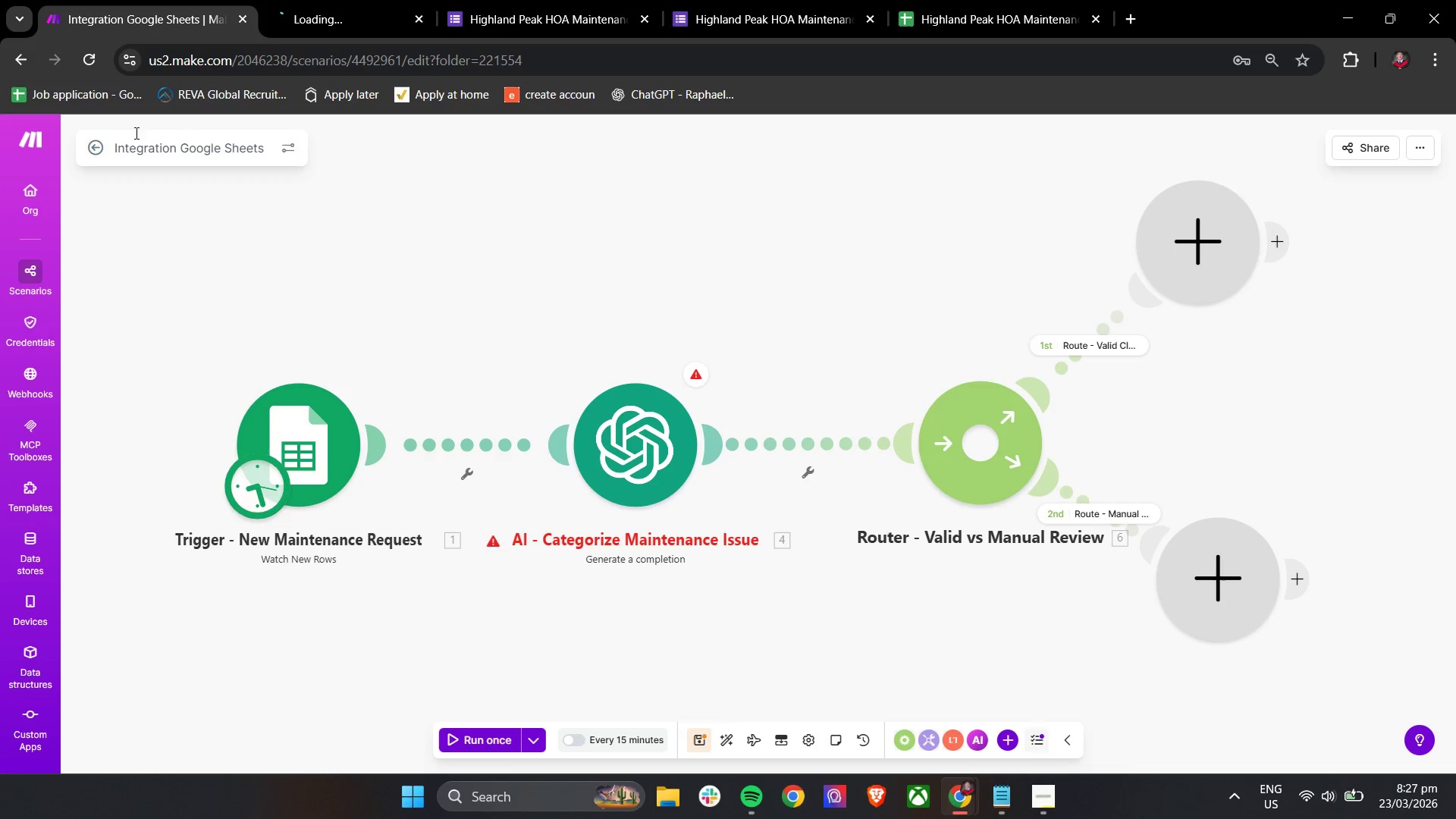 
left_click([312, 0])
 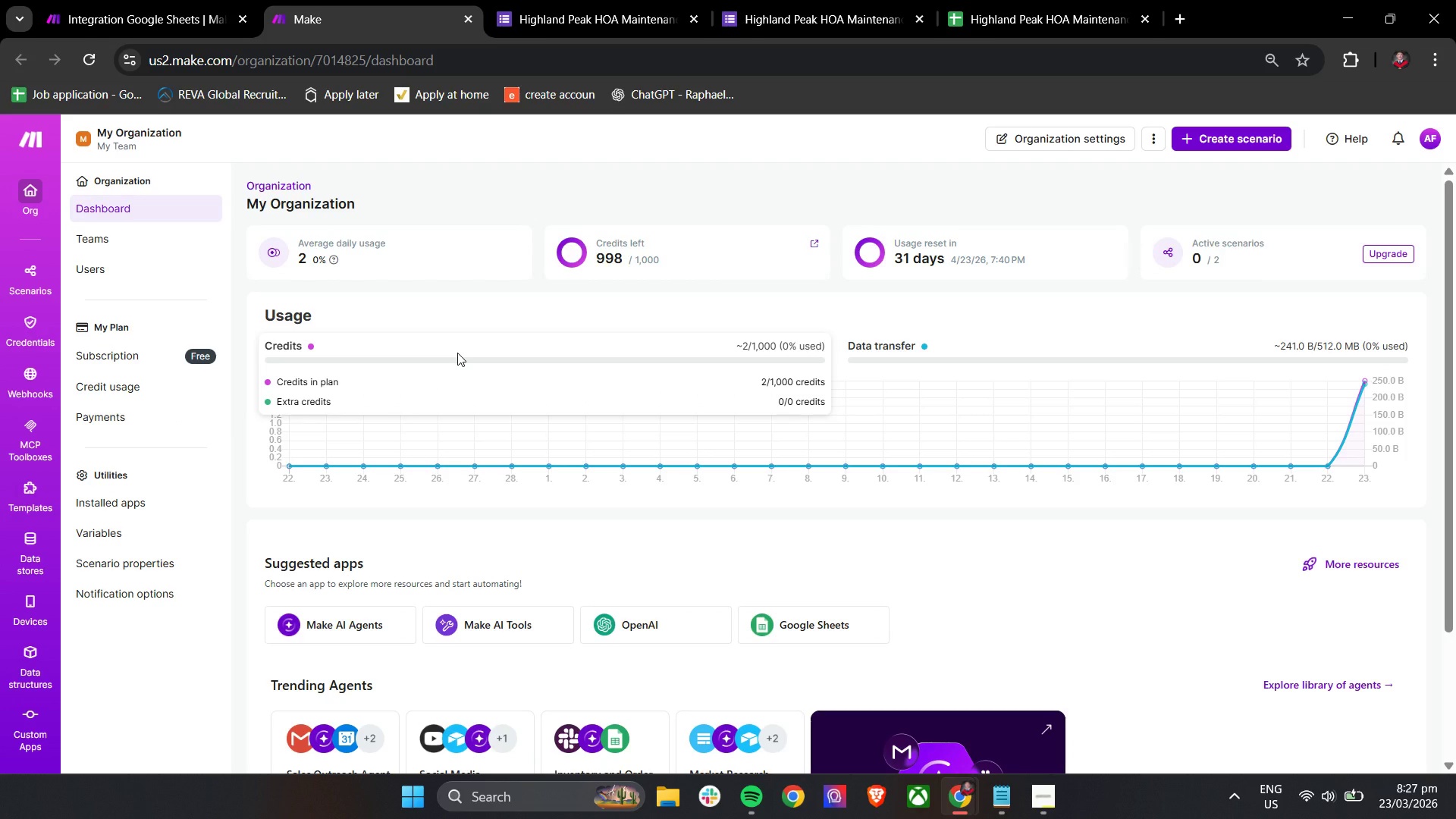 
wait(17.94)
 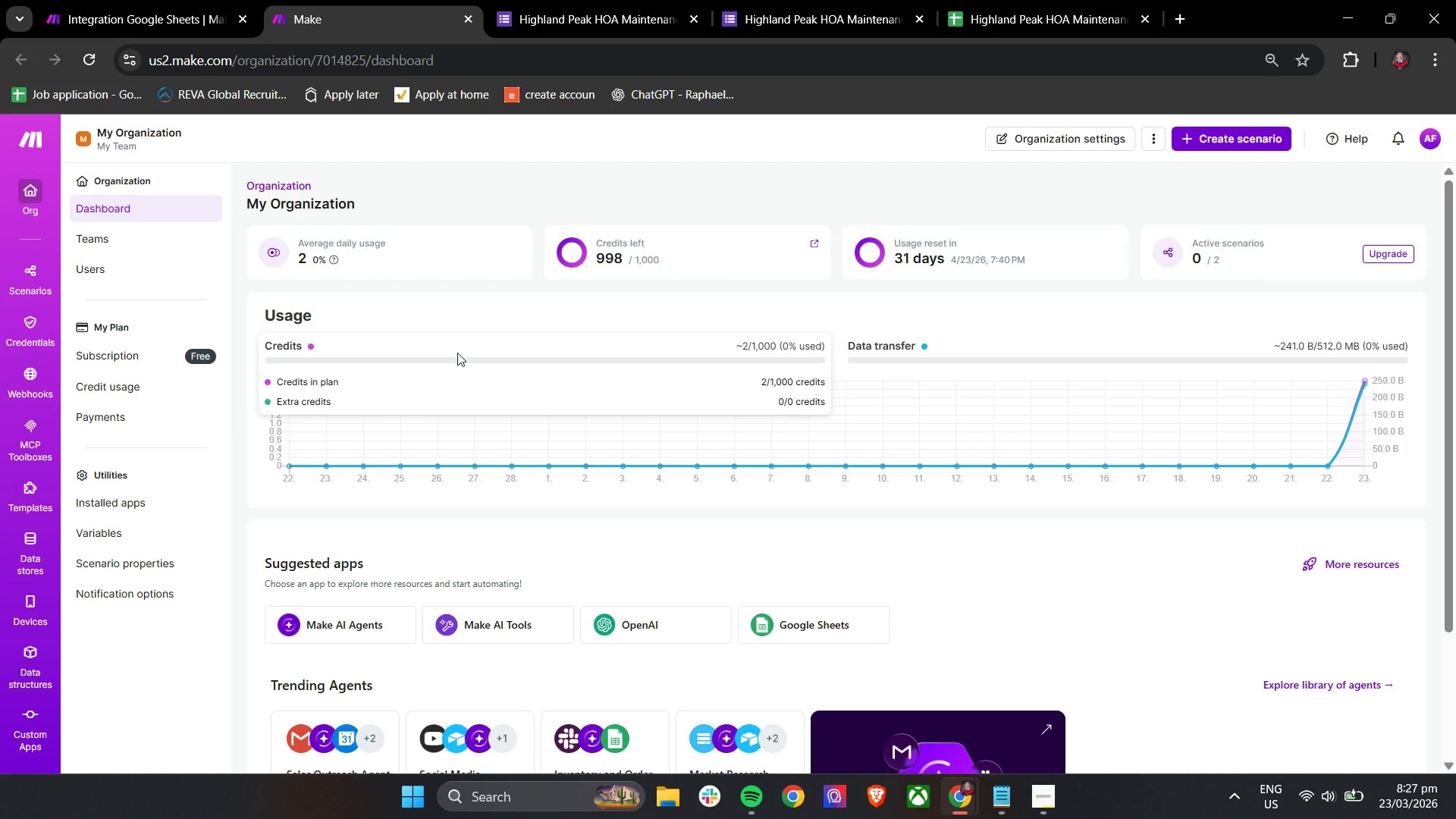 
left_click([158, 0])
 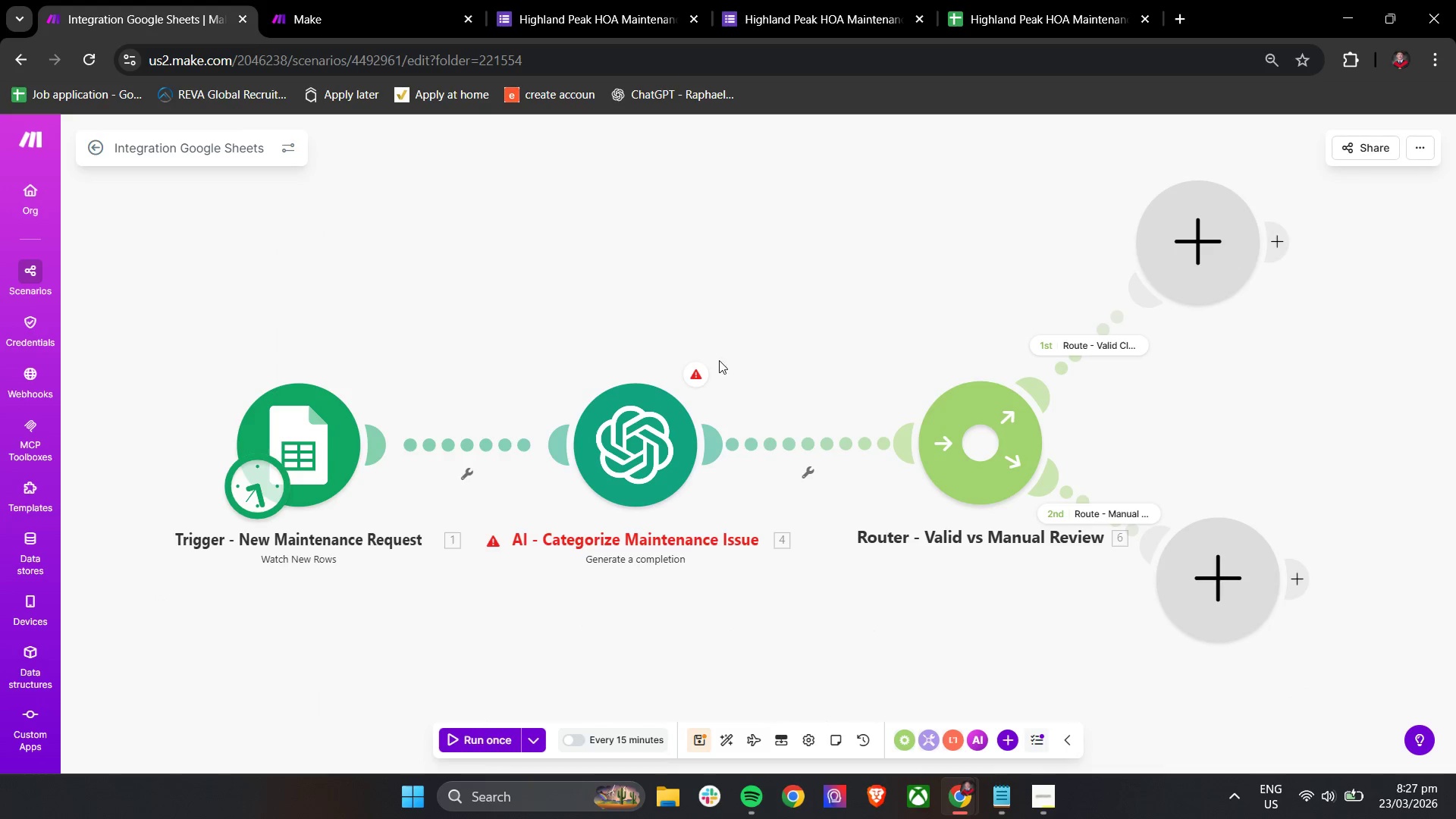 
left_click([645, 448])
 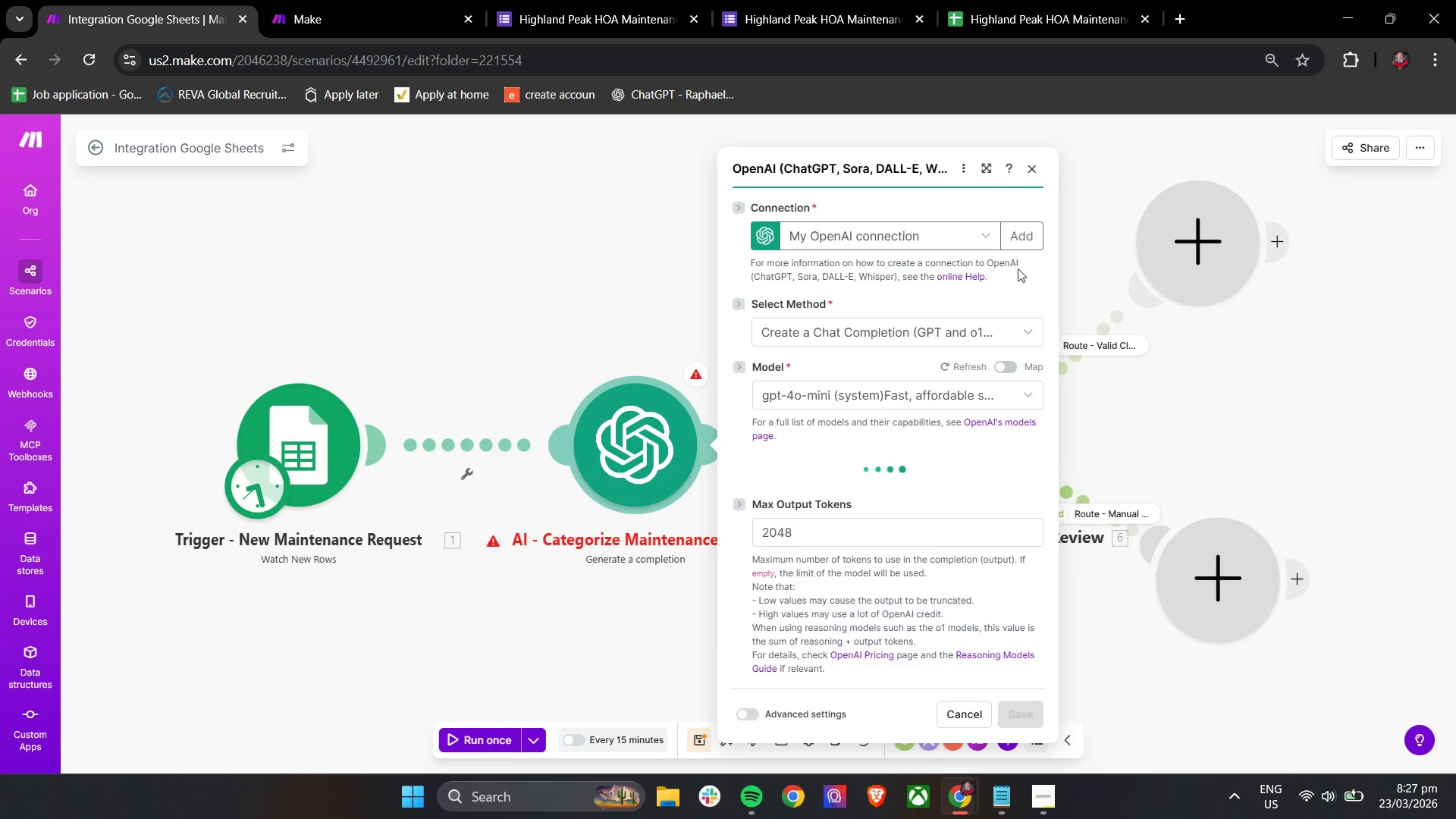 
left_click([1035, 177])
 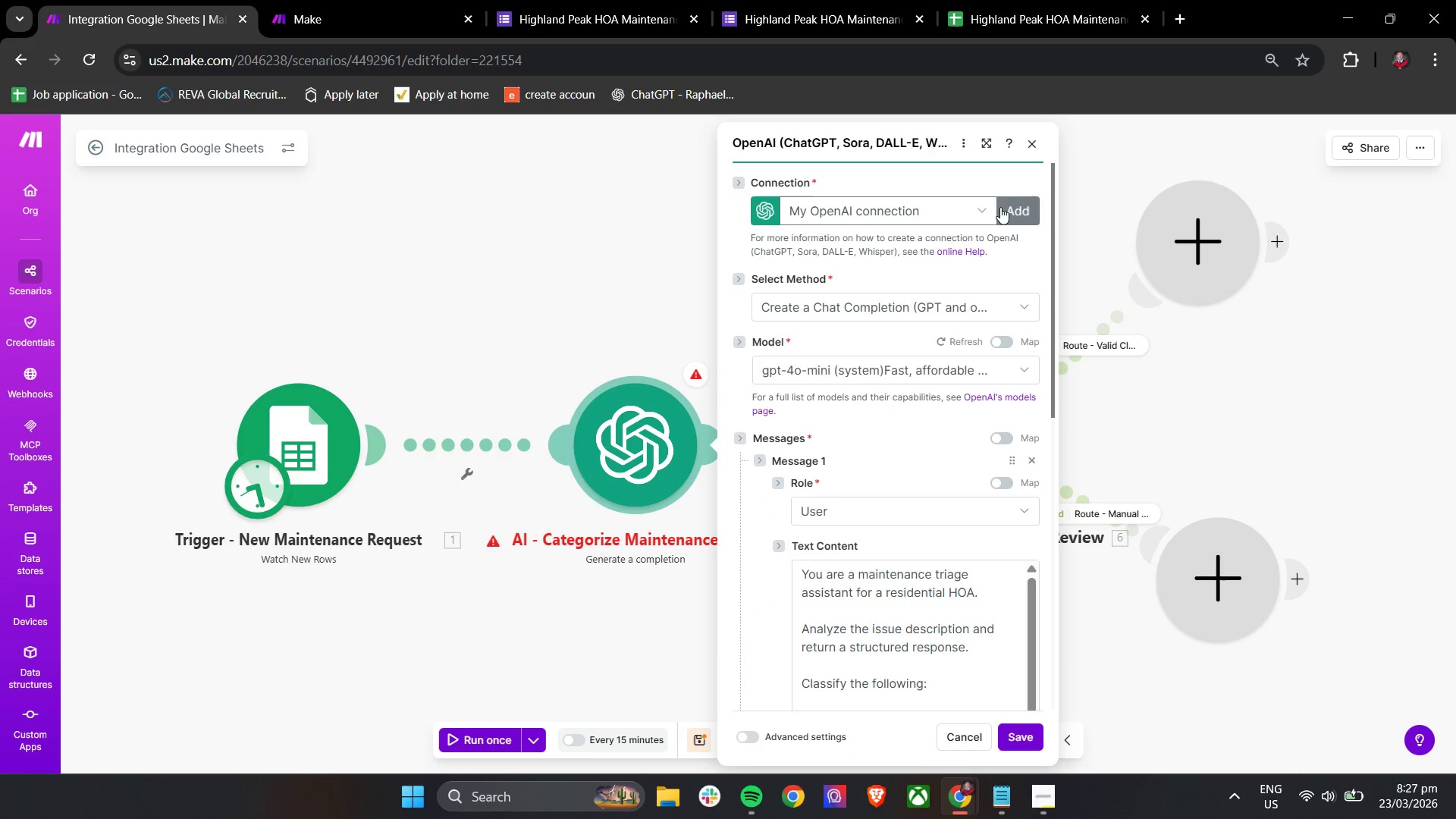 
left_click([1026, 155])
 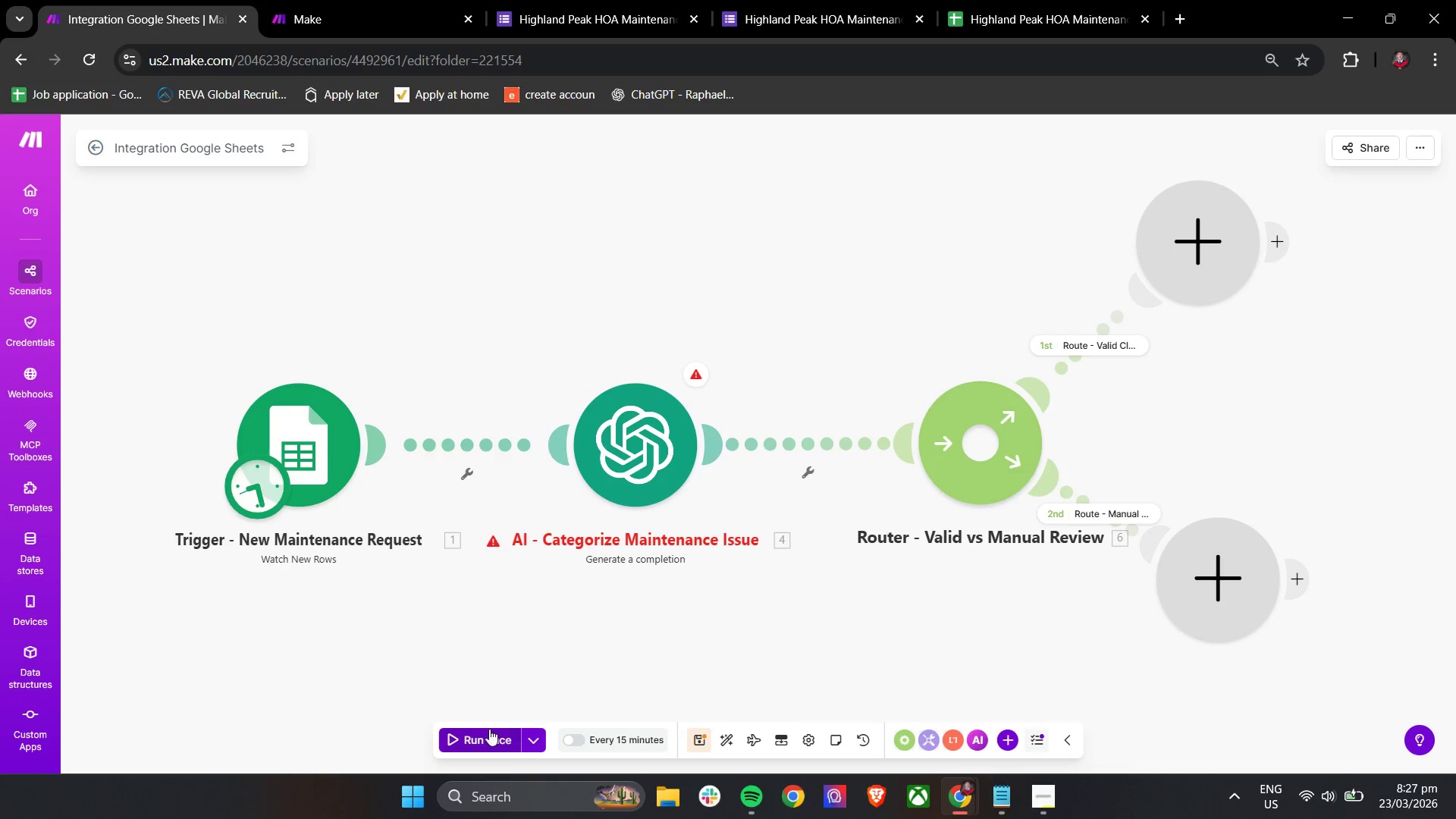 
left_click([486, 733])
 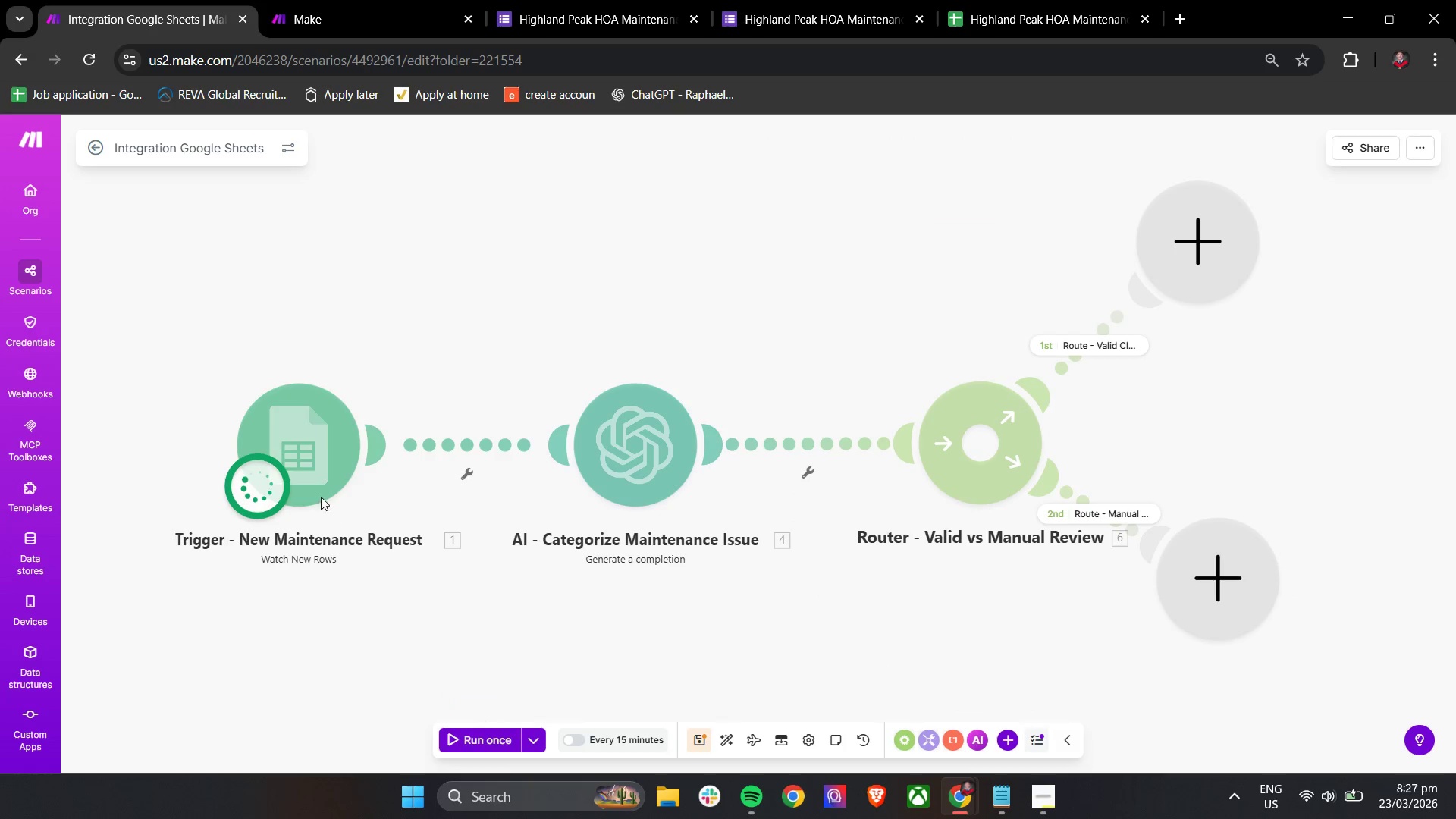 
wait(6.41)
 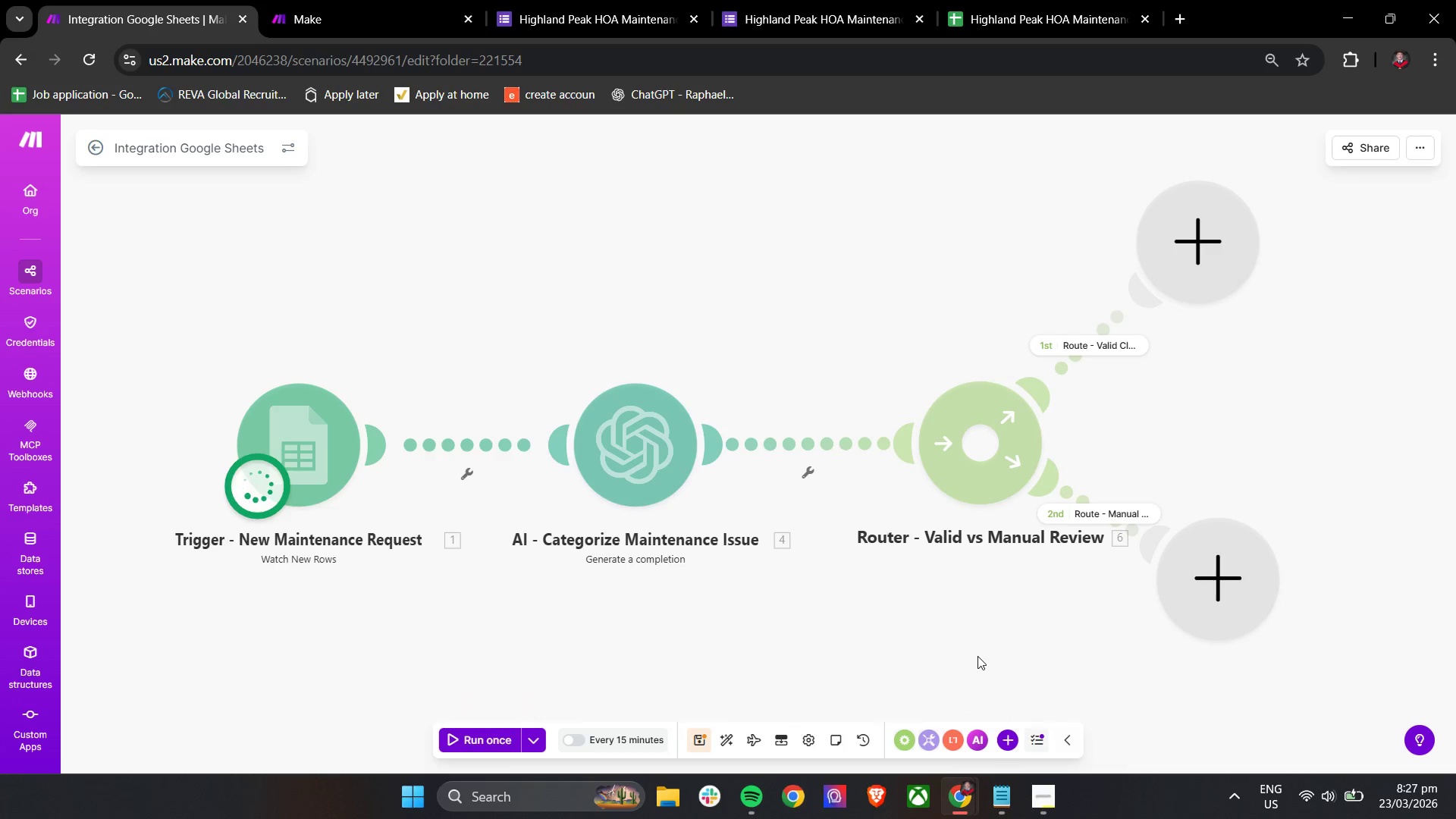 
right_click([297, 467])
 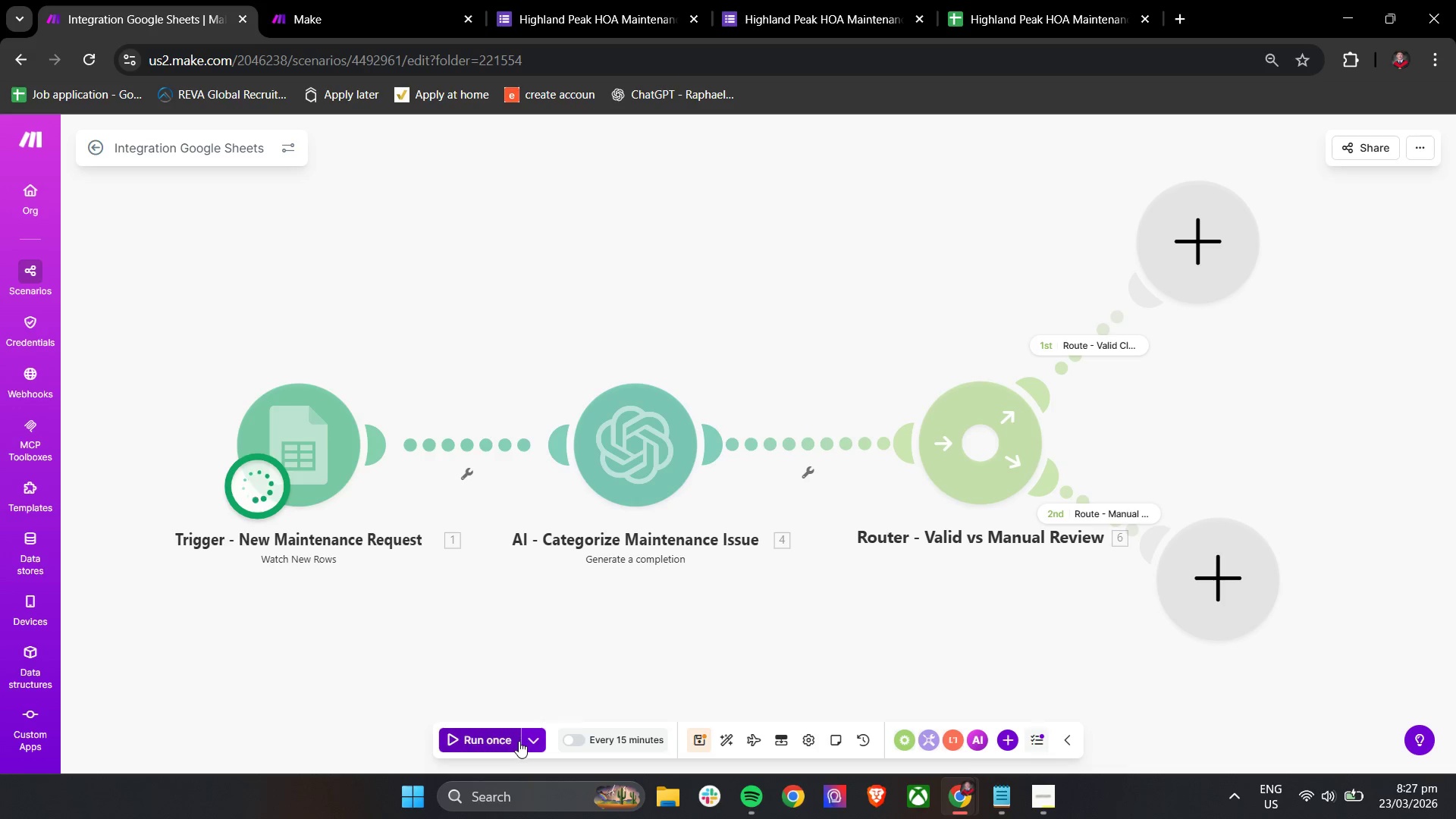 
left_click([537, 742])
 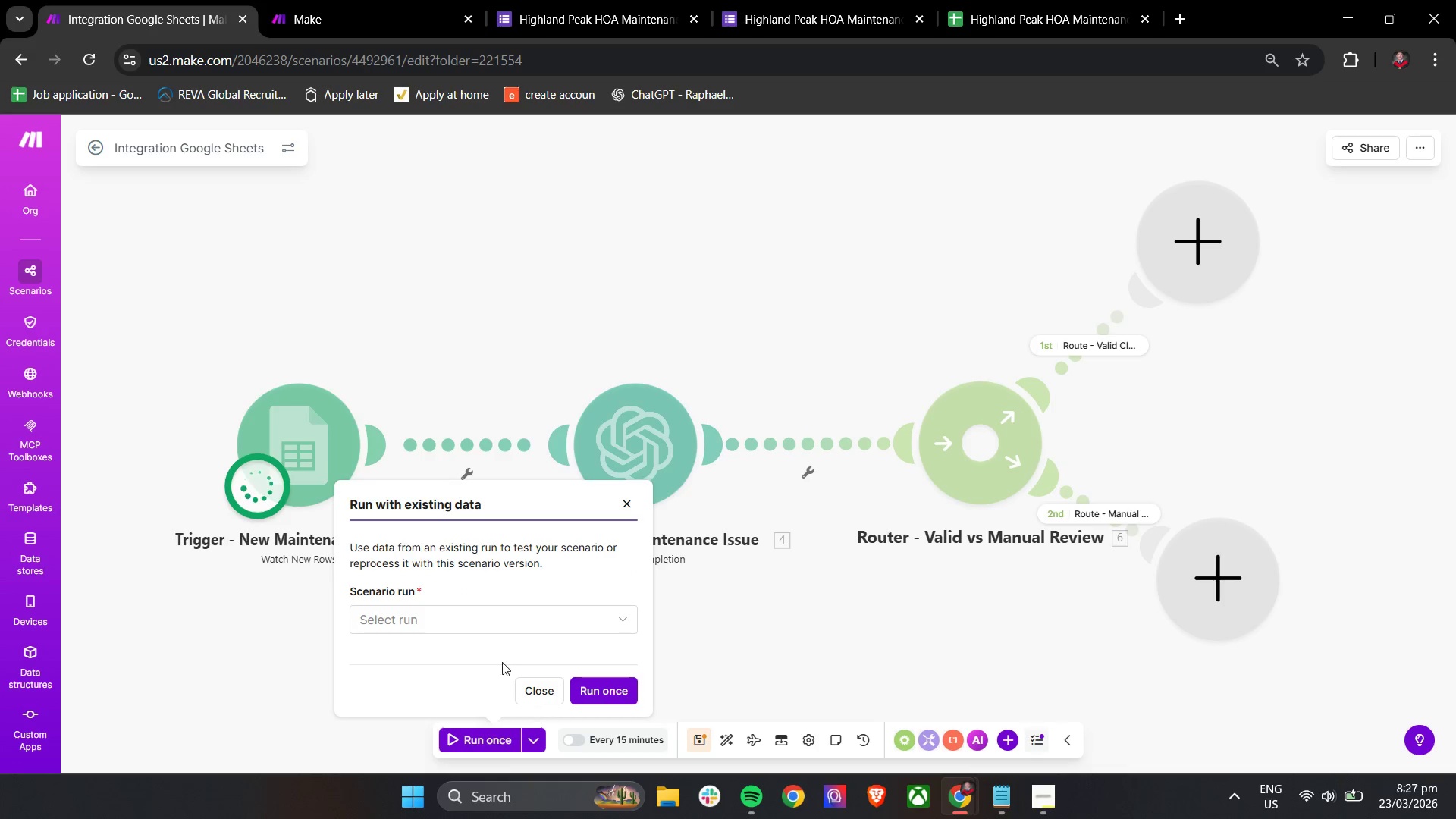 
left_click([502, 626])
 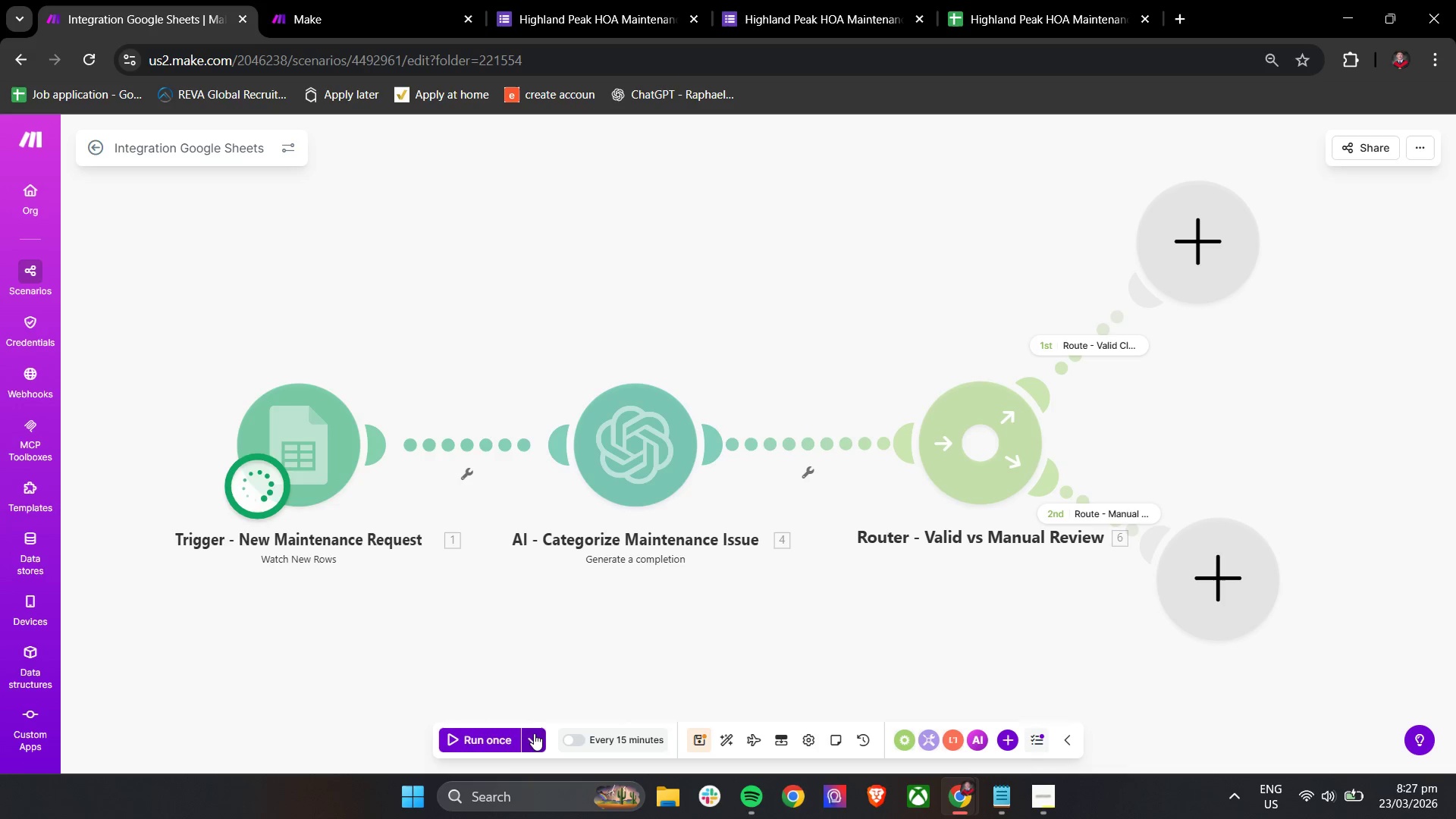 
left_click([332, 458])
 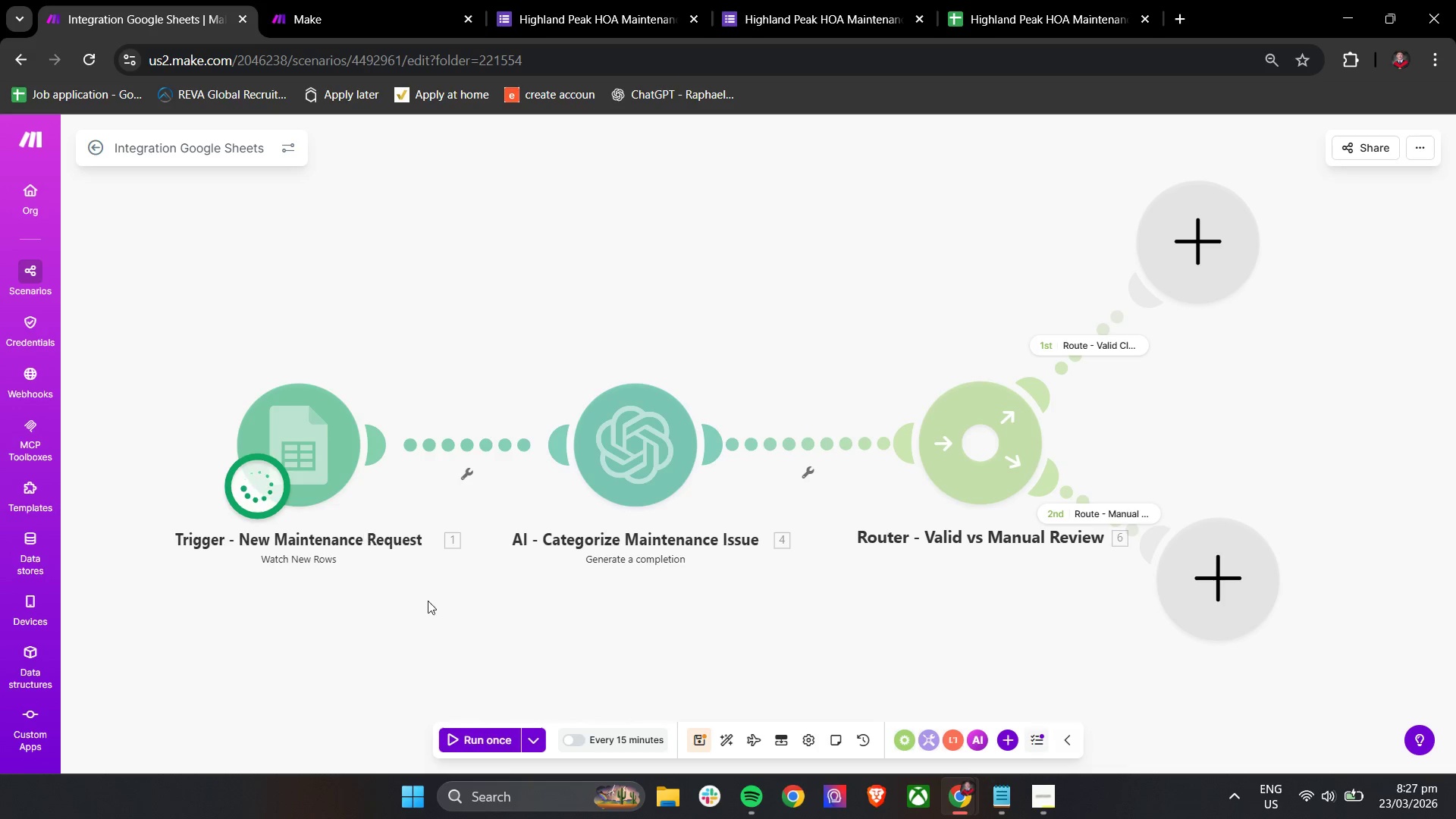 
left_click_drag(start_coordinate=[492, 434], to_coordinate=[607, 410])
 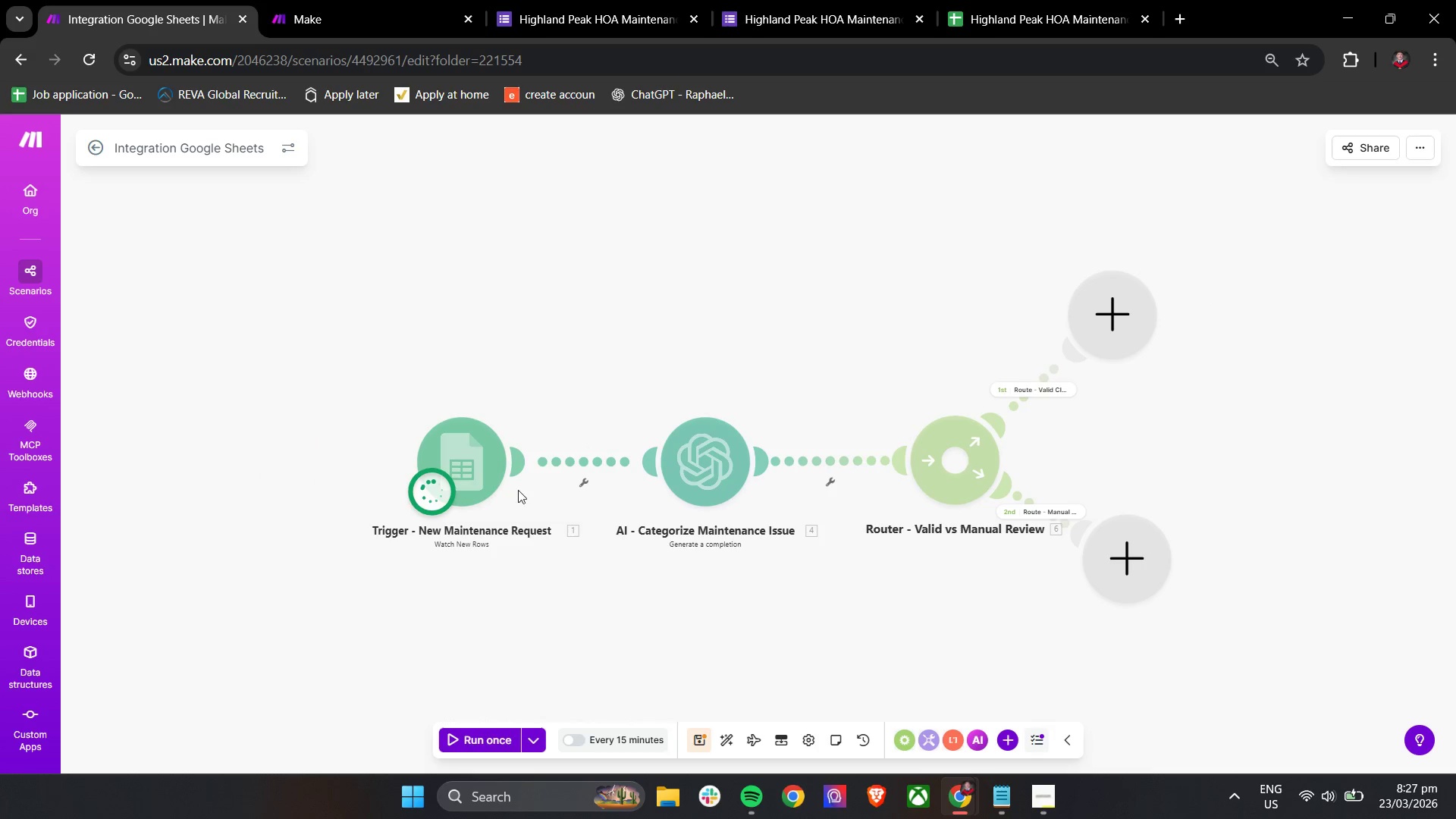 
scroll: coordinate [472, 592], scroll_direction: down, amount: 2.0
 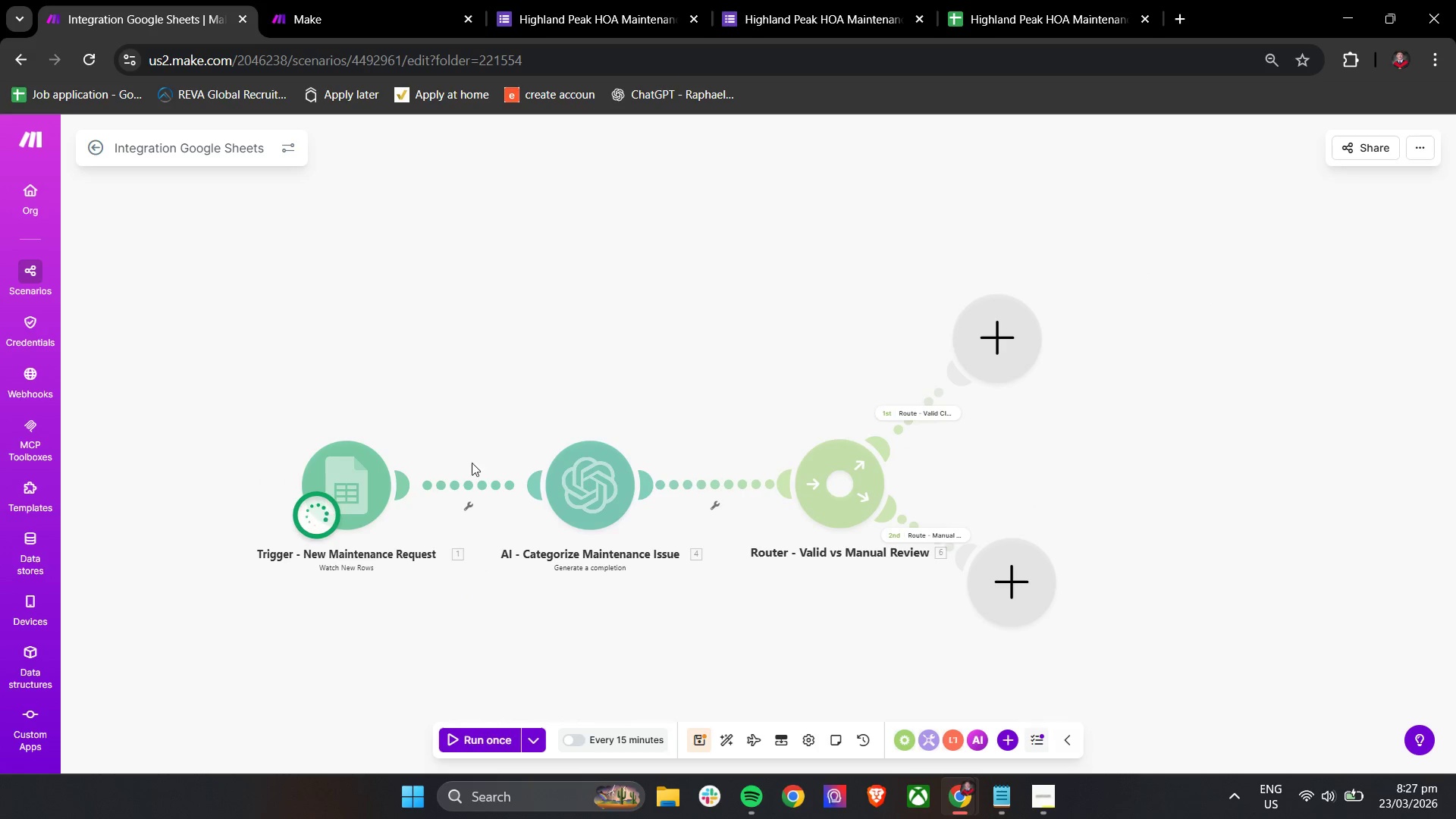 
scroll: coordinate [537, 582], scroll_direction: up, amount: 5.0
 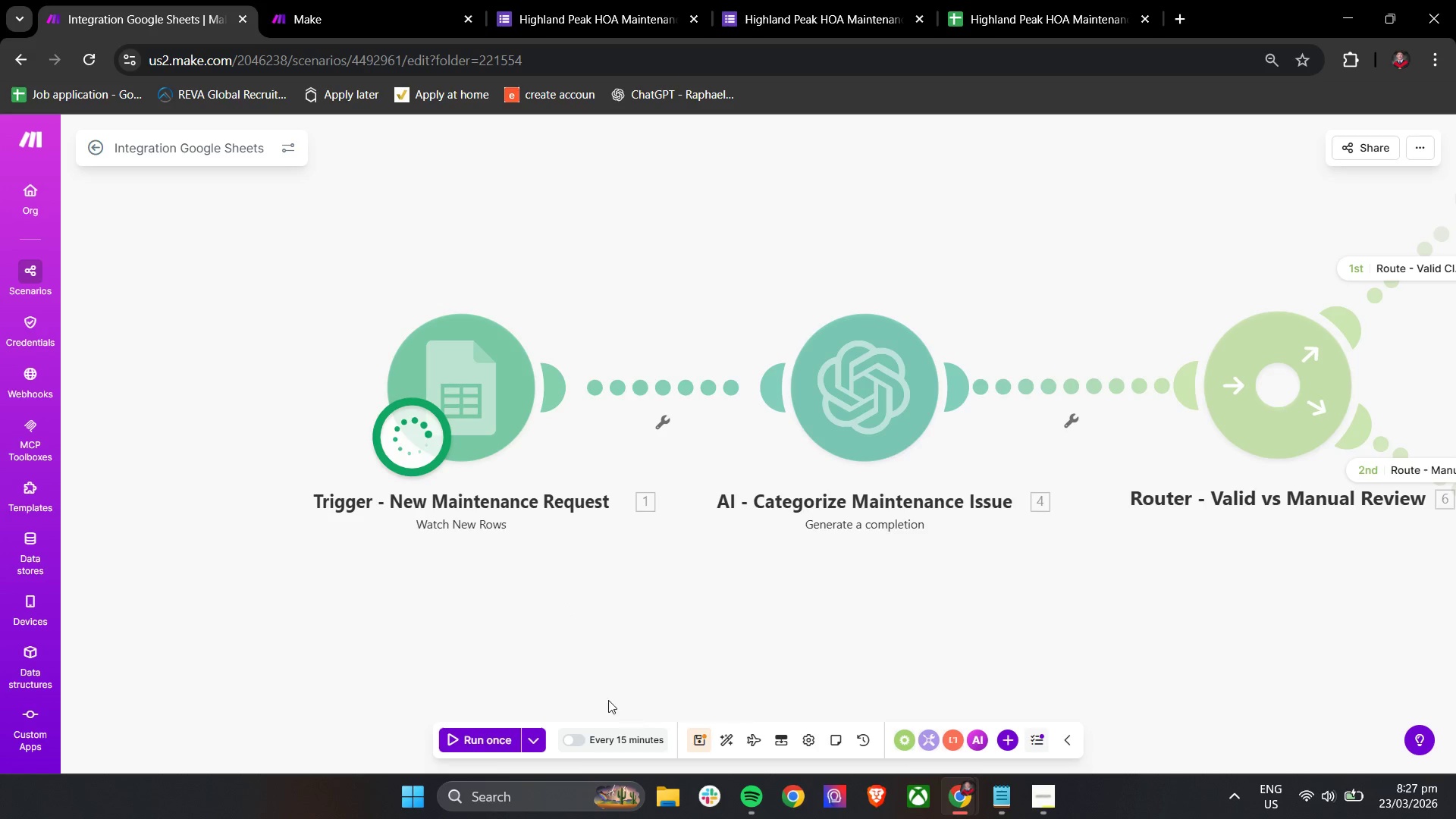 
left_click([466, 414])
 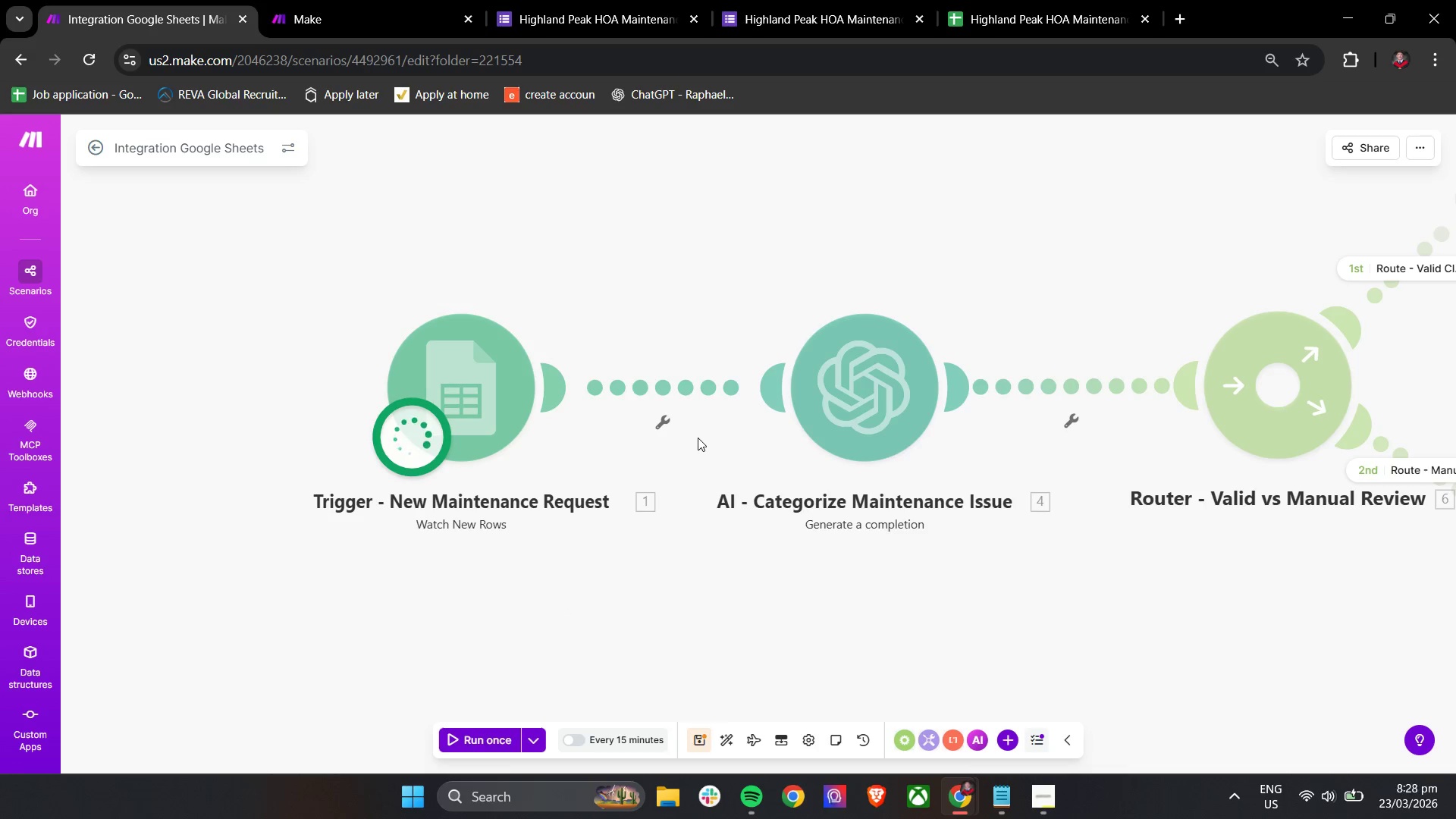 
scroll: coordinate [750, 463], scroll_direction: down, amount: 2.0
 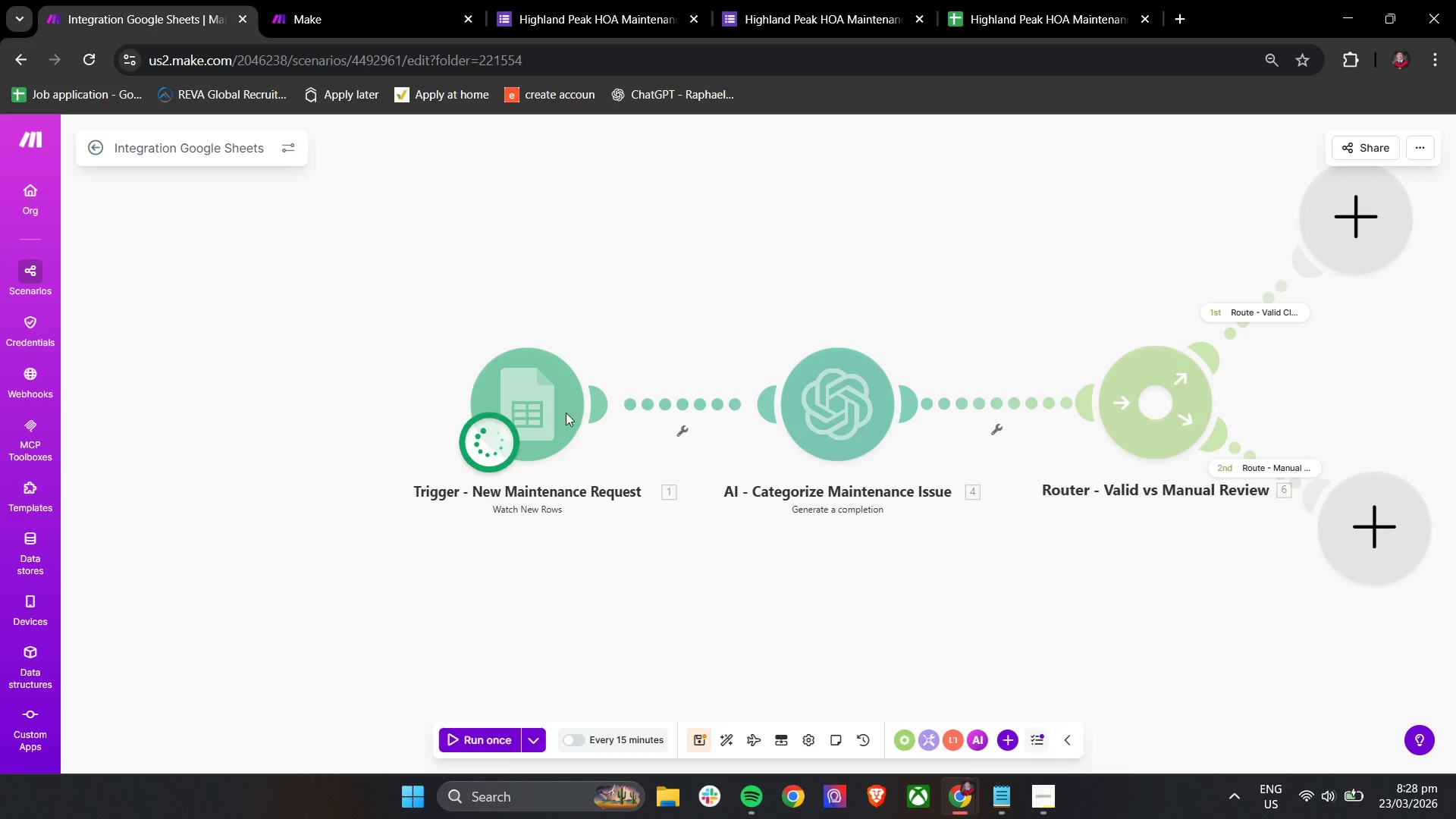 
double_click([564, 410])
 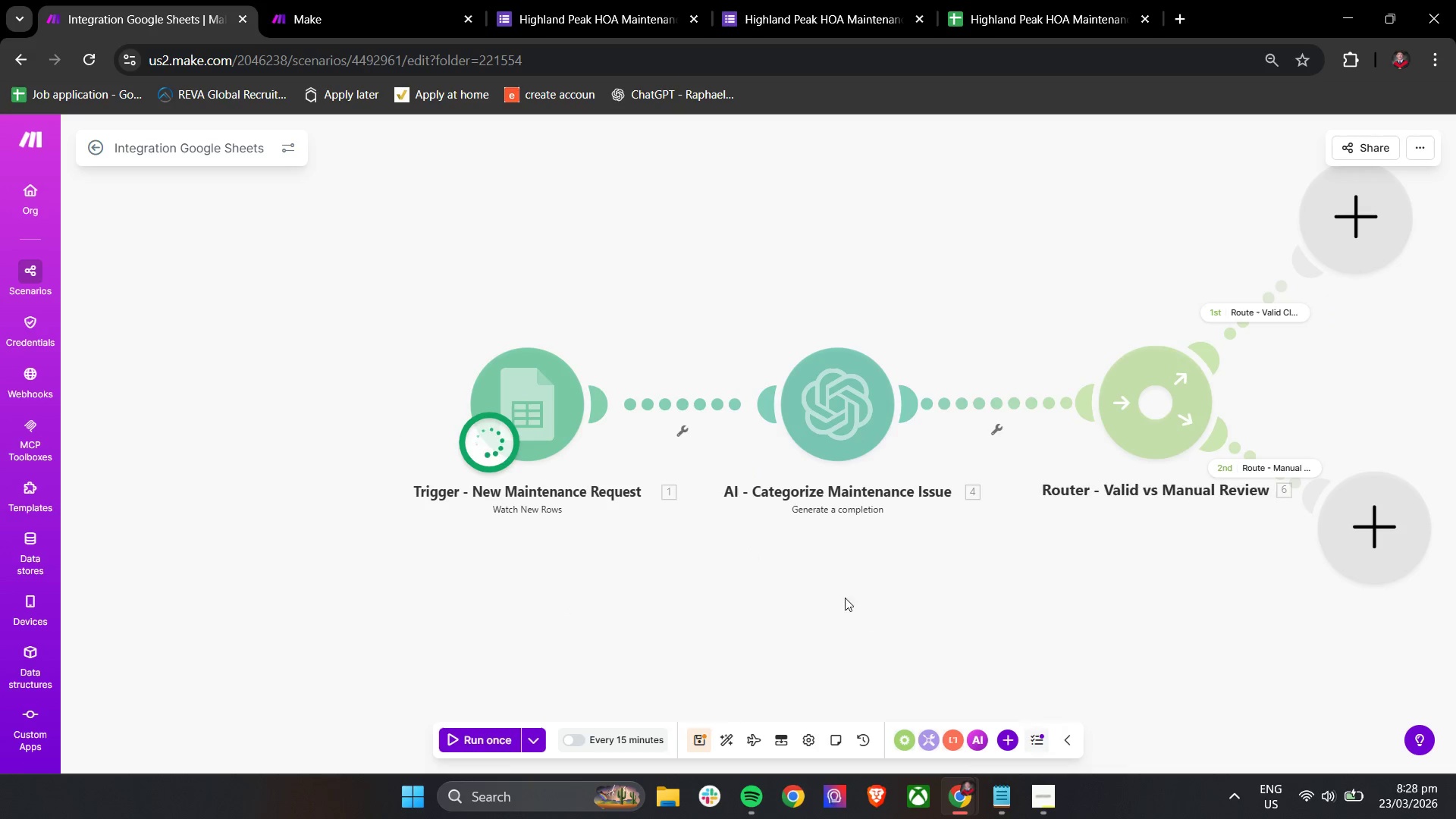 
left_click_drag(start_coordinate=[601, 430], to_coordinate=[510, 415])
 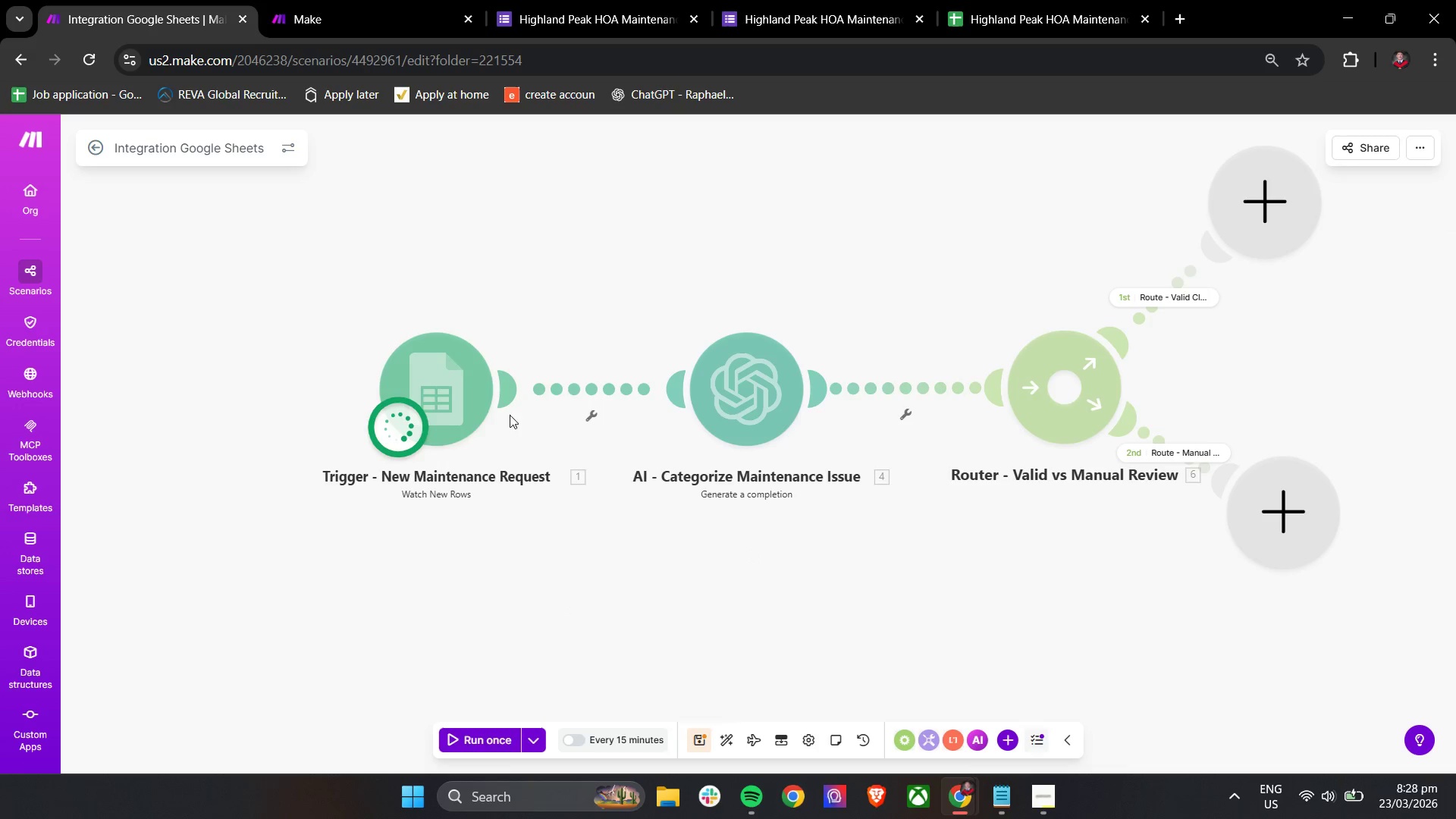 
left_click_drag(start_coordinate=[513, 415], to_coordinate=[504, 422])
 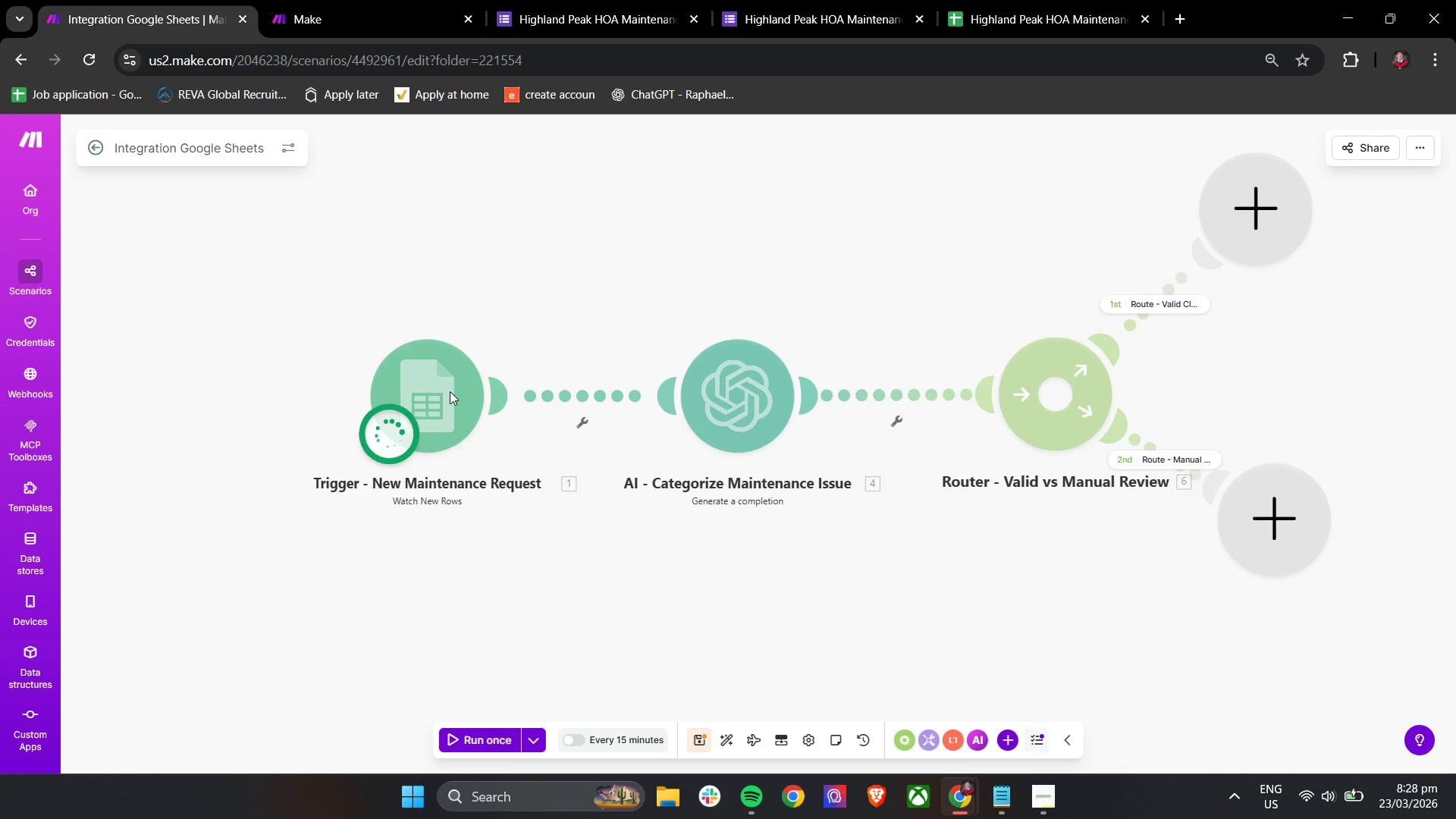 
double_click([450, 391])
 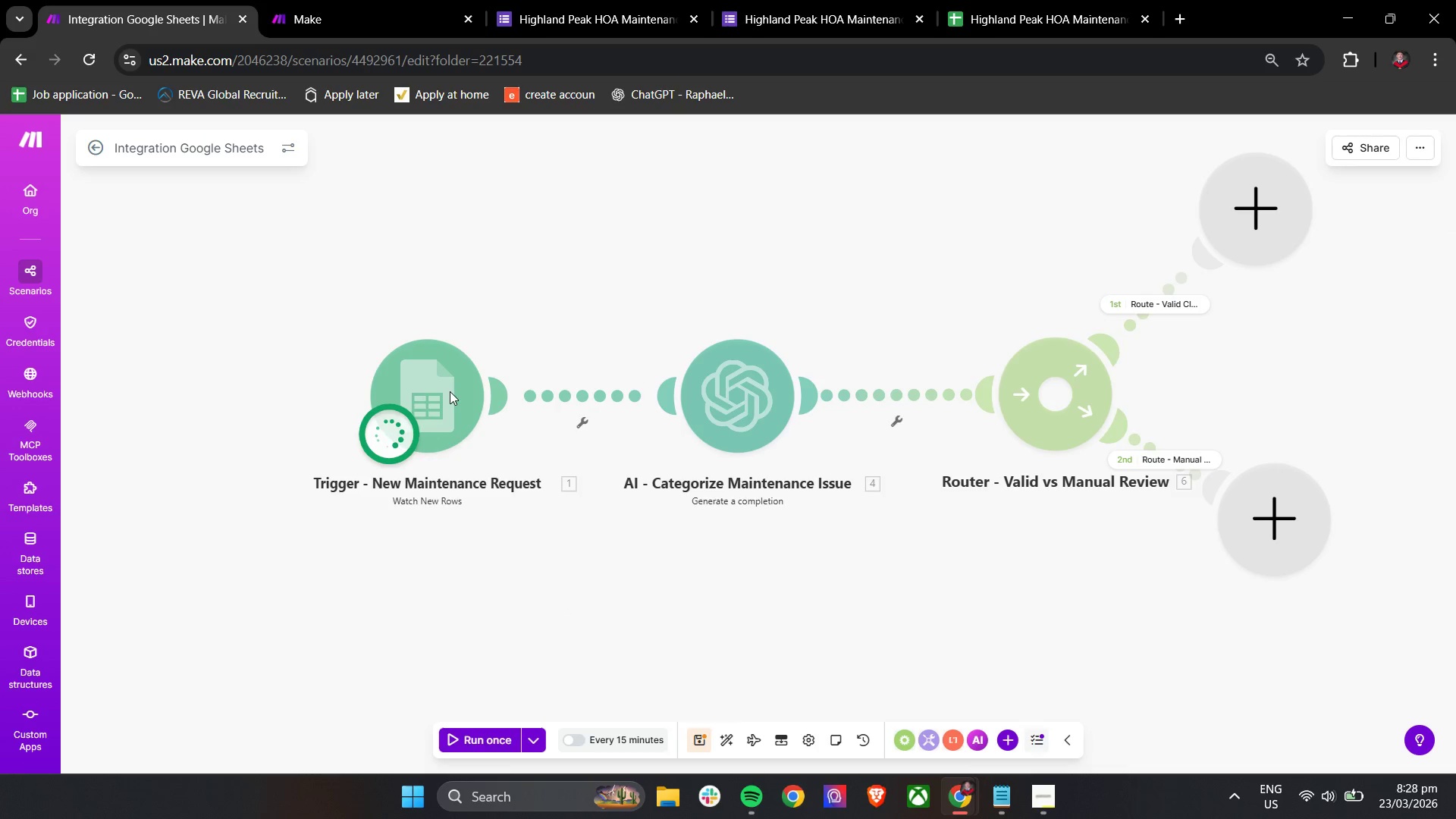 
triple_click([450, 391])
 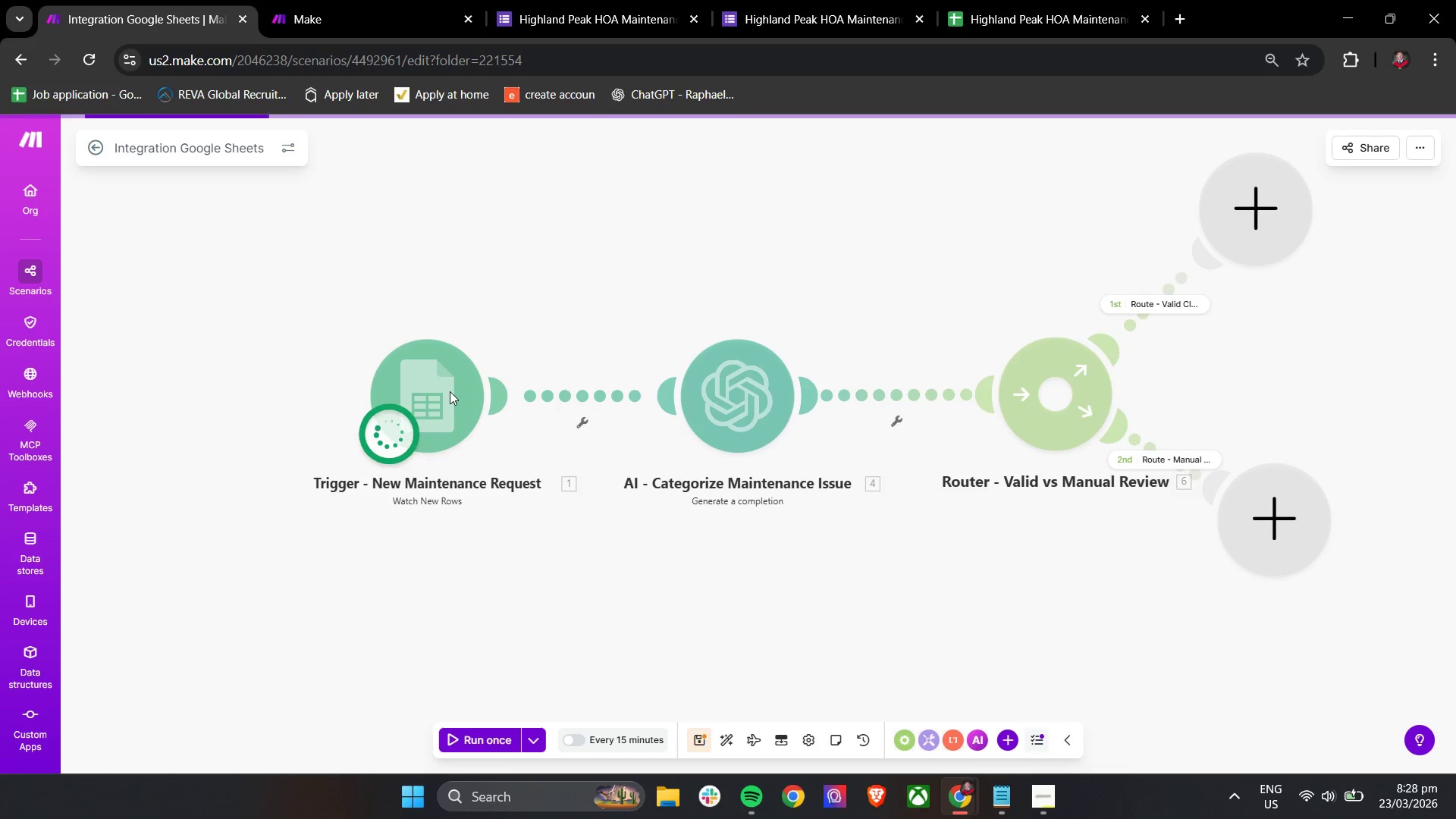 
scroll: coordinate [451, 396], scroll_direction: up, amount: 7.0
 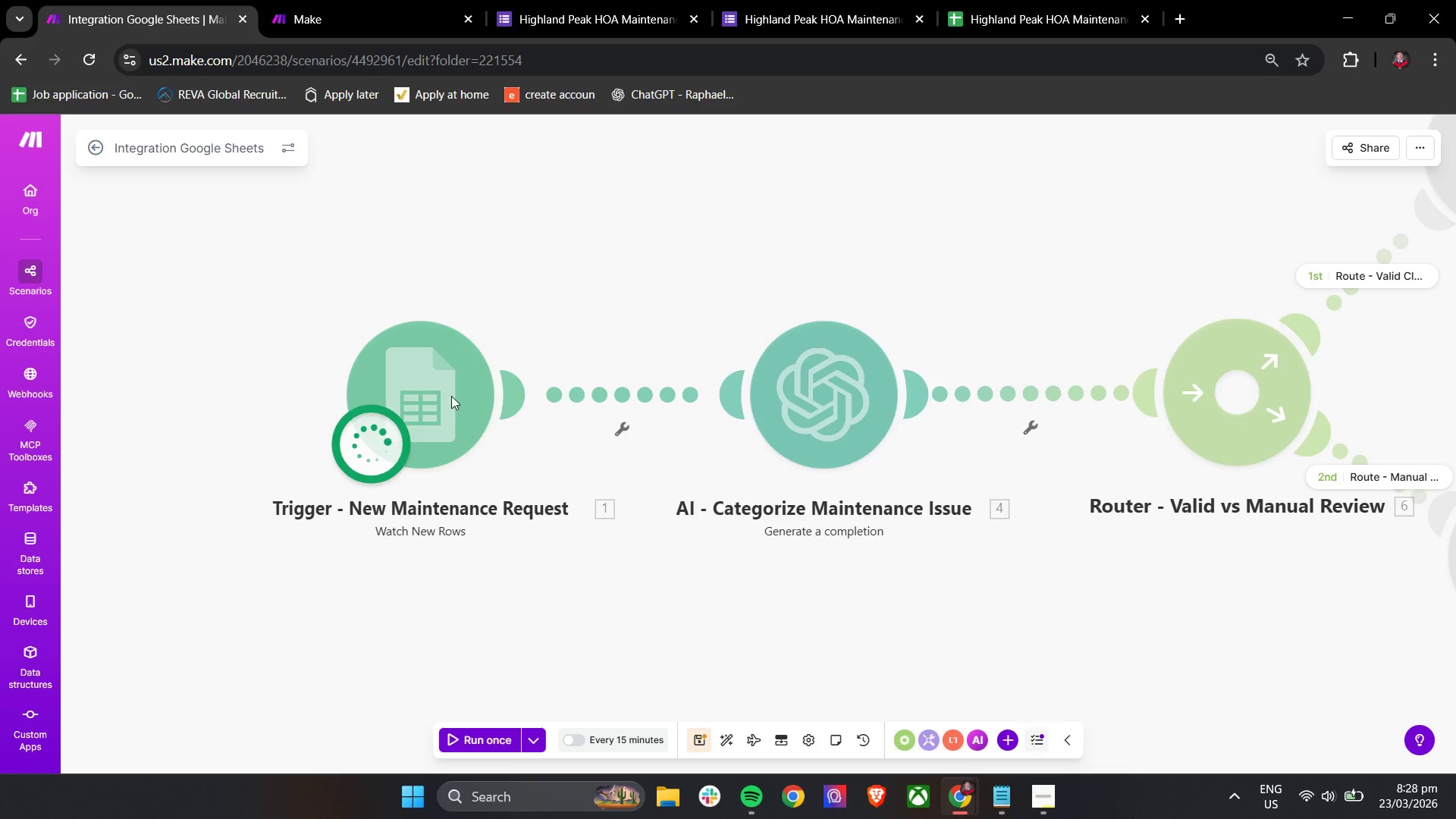 
left_click_drag(start_coordinate=[783, 406], to_coordinate=[603, 417])
 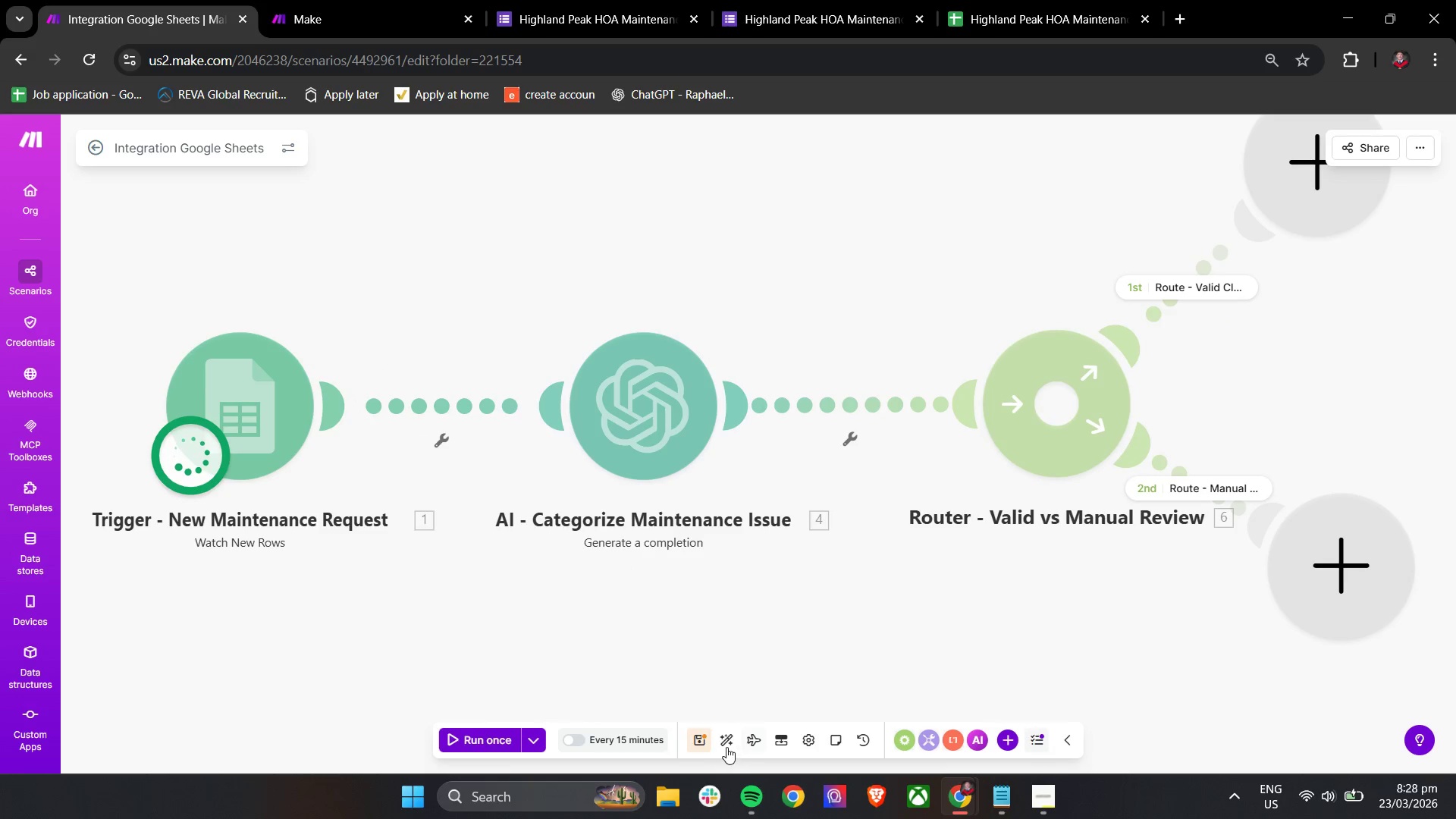 
left_click([703, 743])
 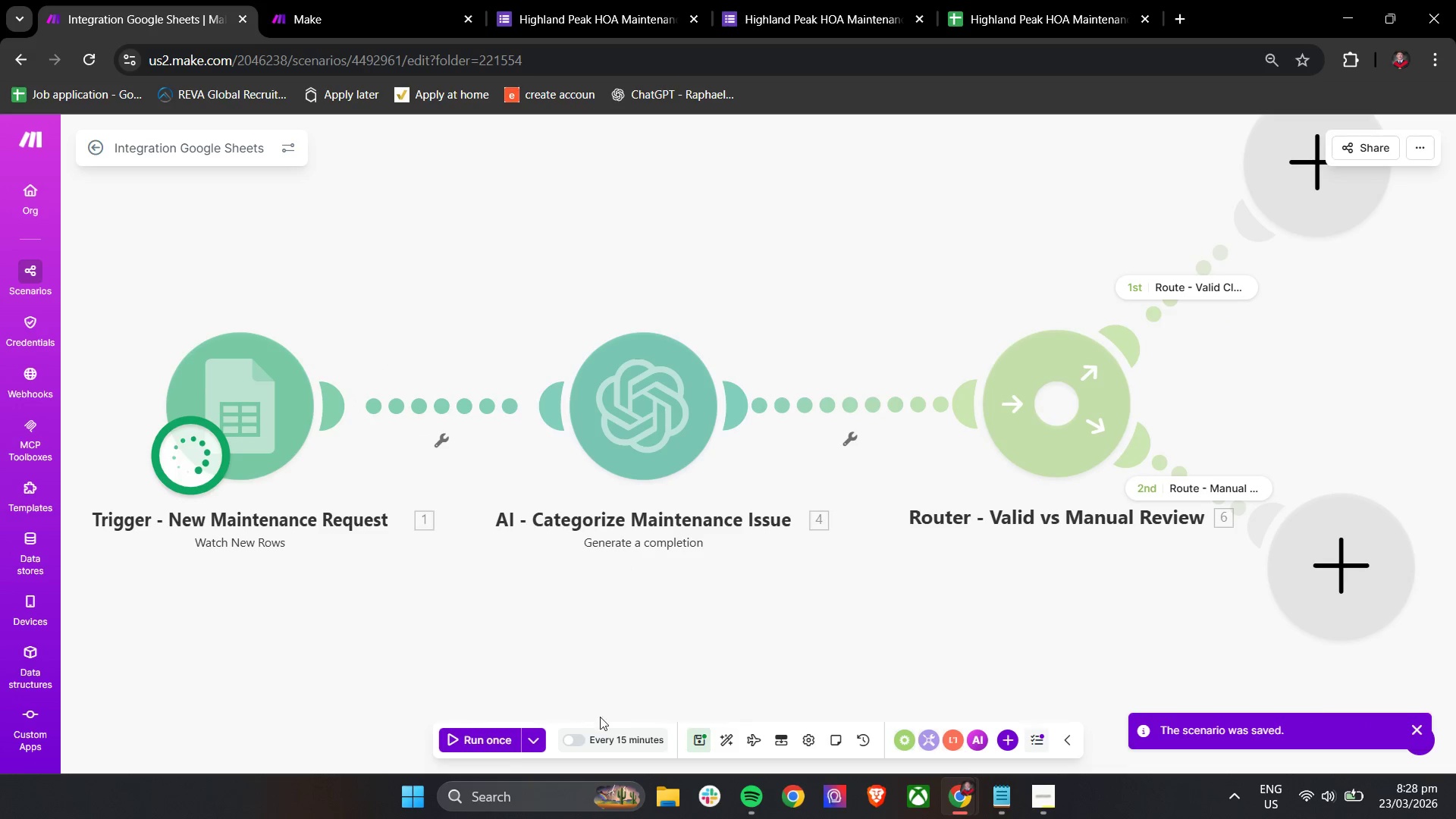 
right_click([287, 438])
 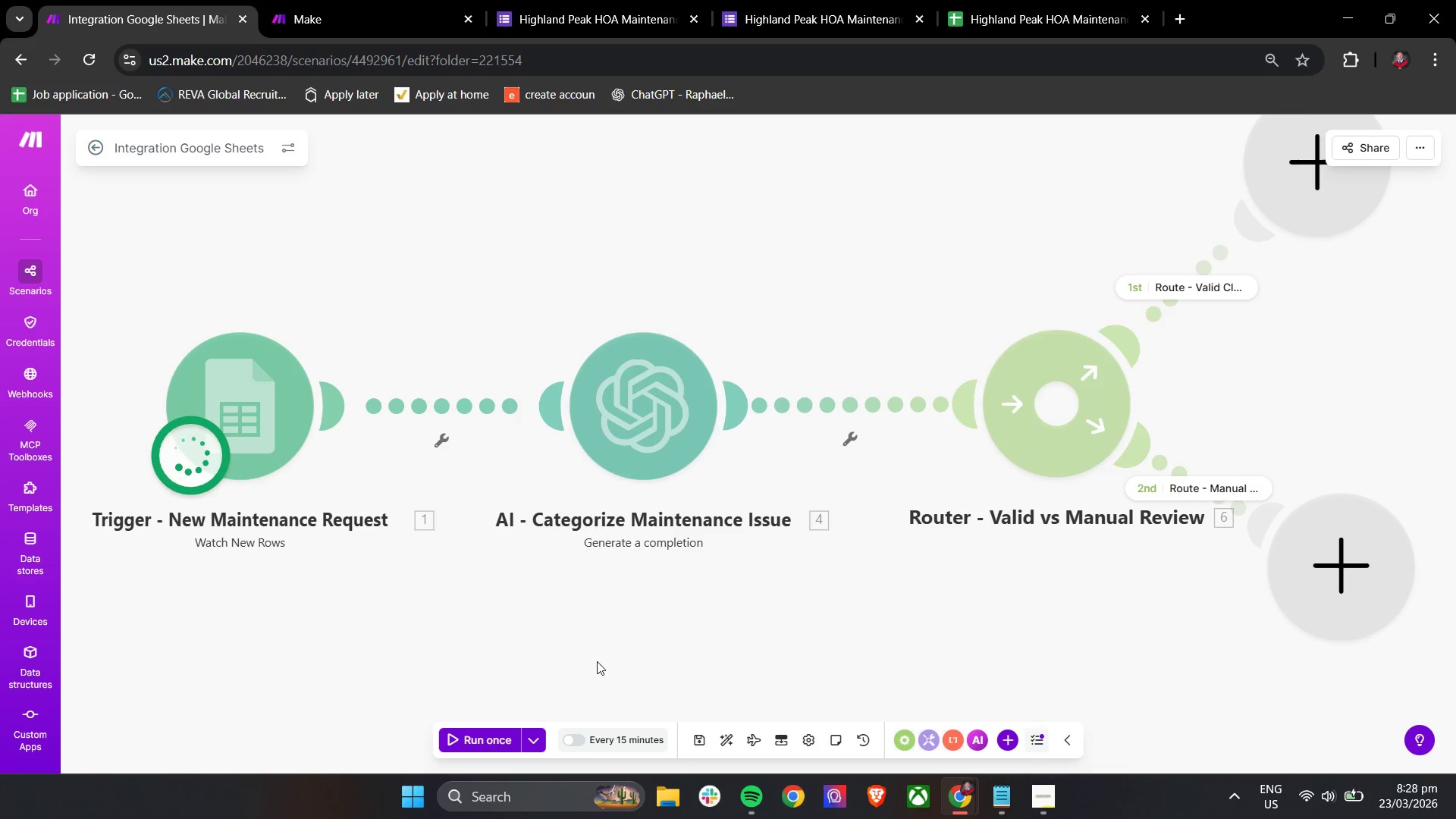 
wait(15.44)
 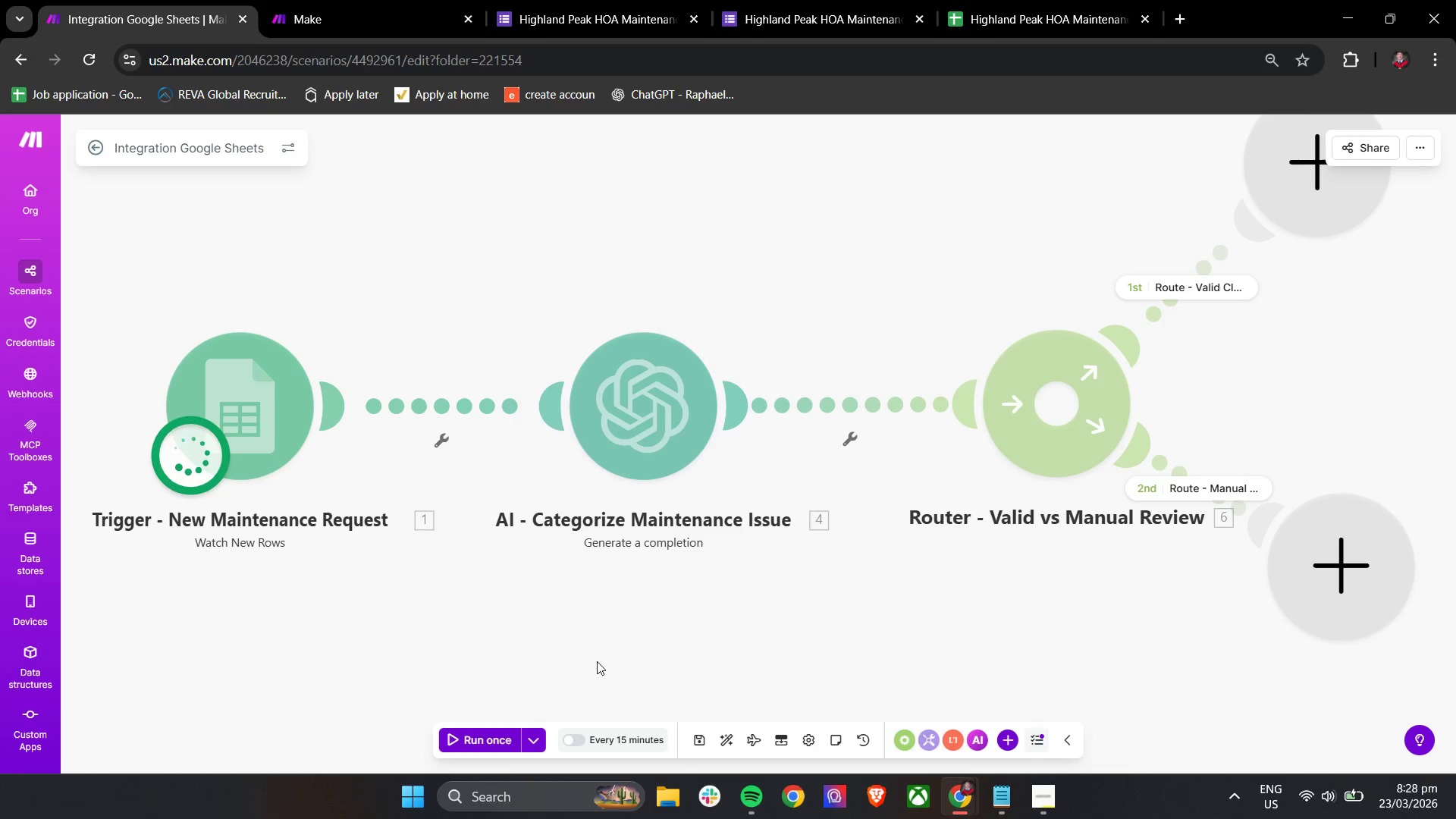 
scroll: coordinate [597, 661], scroll_direction: down, amount: 3.0
 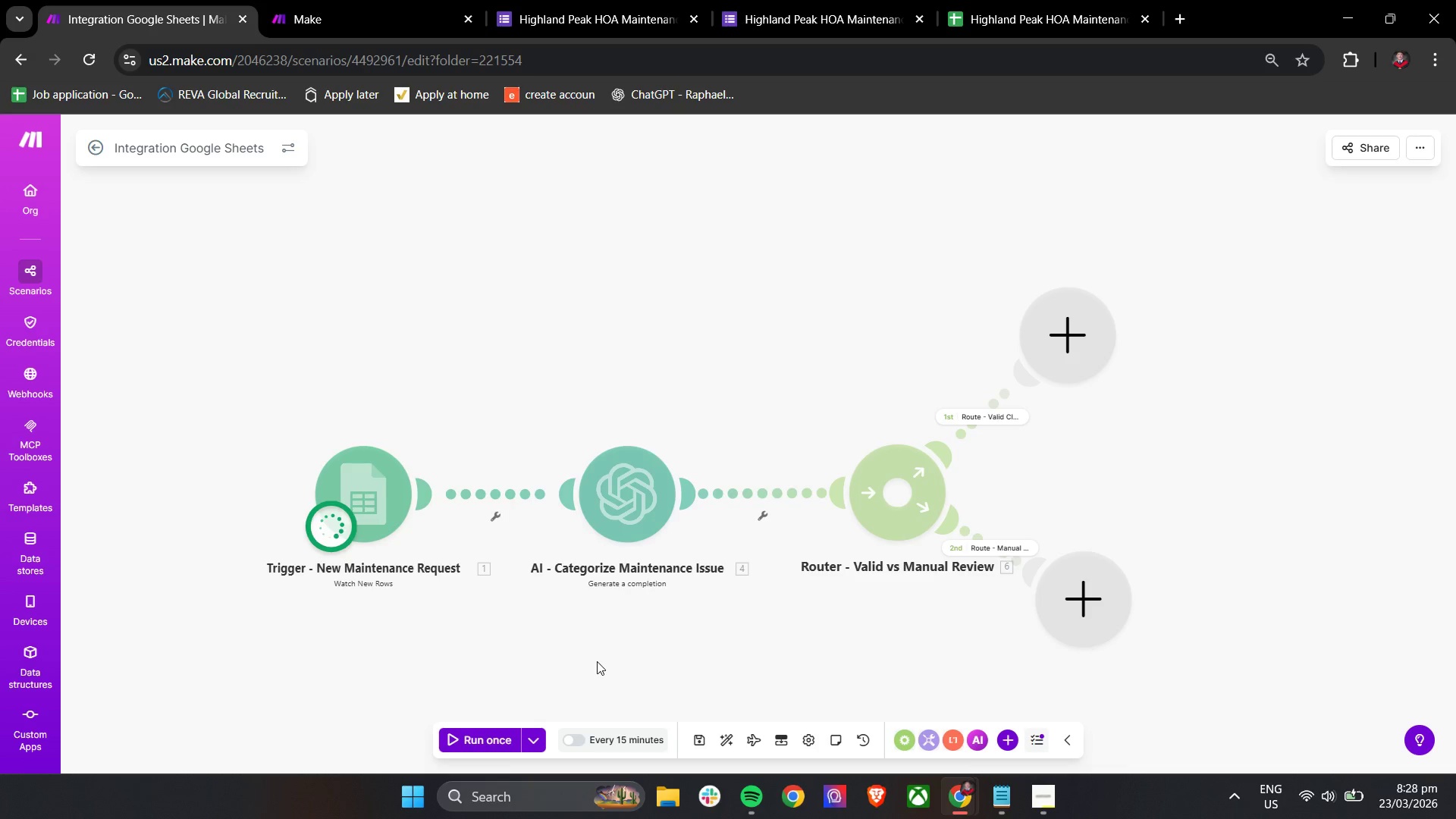 
left_click_drag(start_coordinate=[596, 661], to_coordinate=[624, 588])
 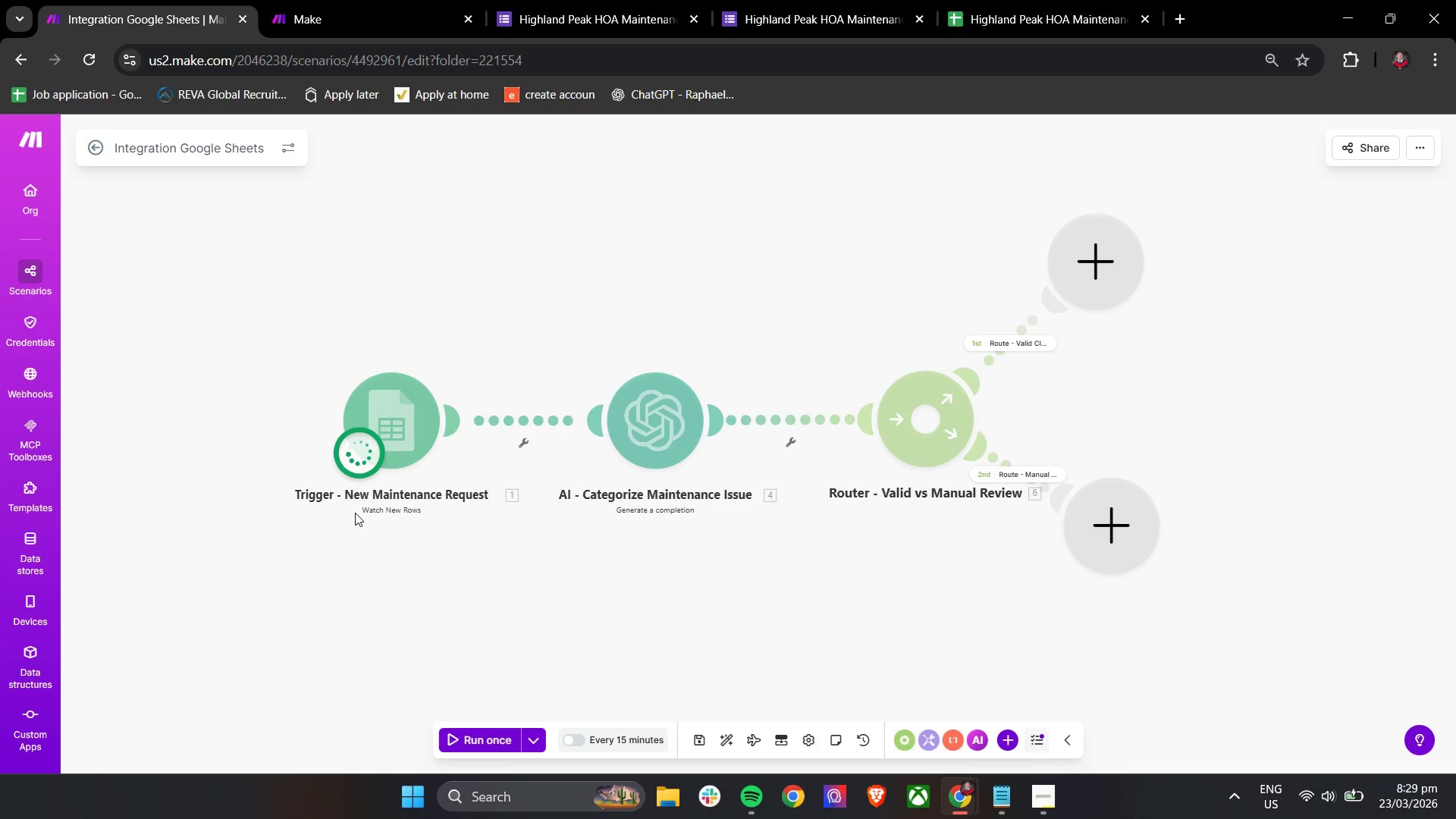 
wait(40.14)
 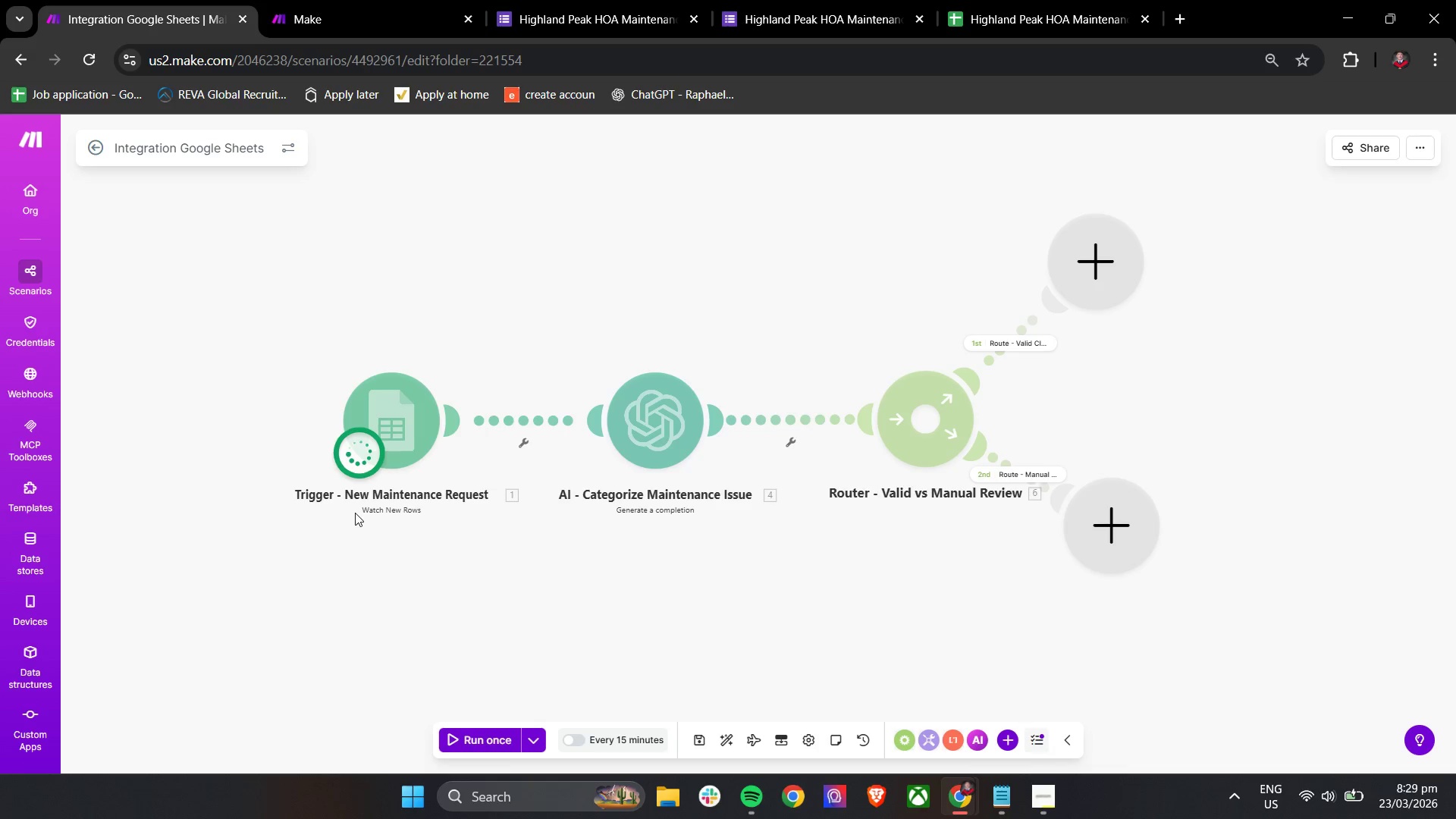 
left_click([96, 56])
 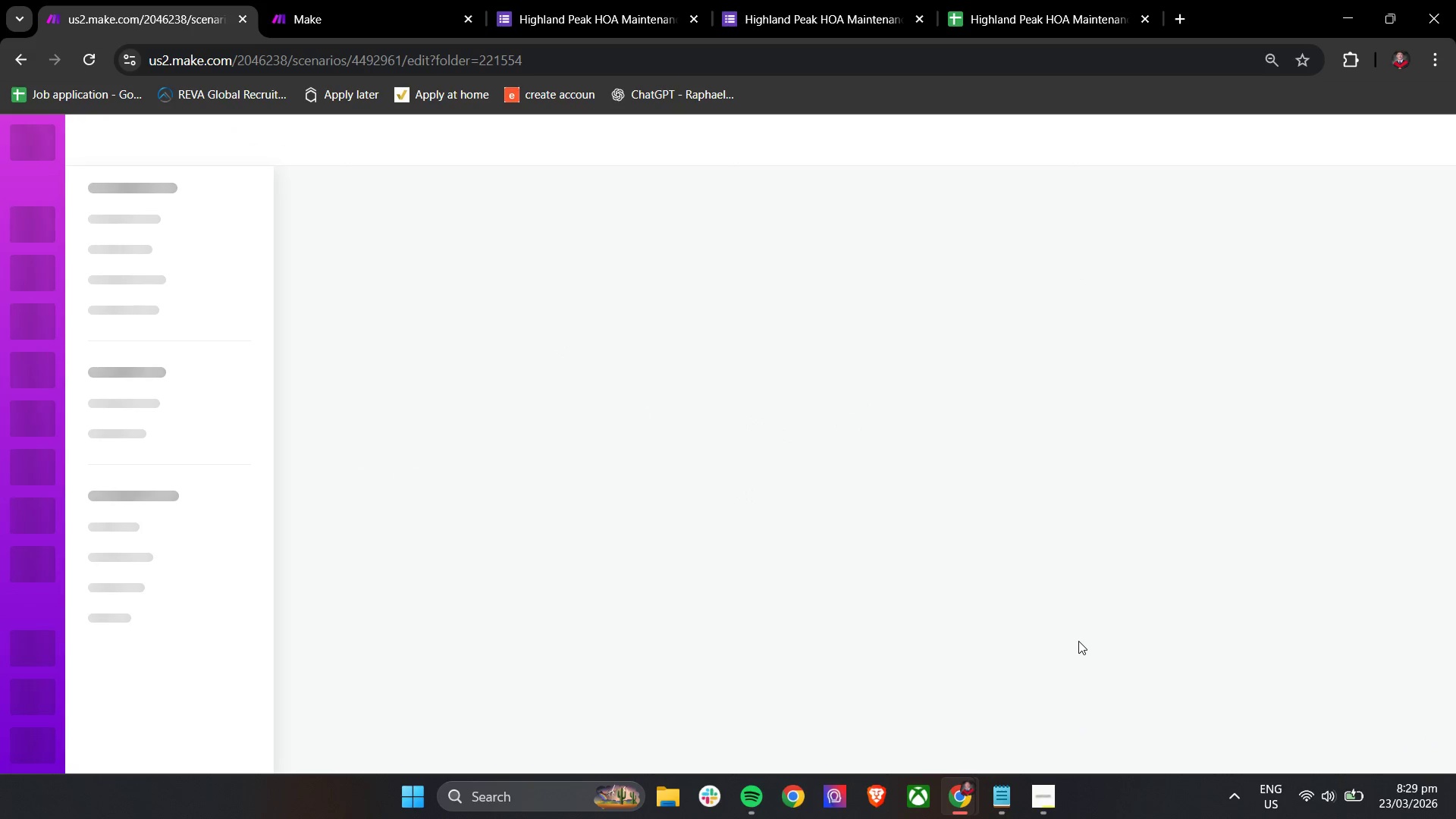 
wait(13.84)
 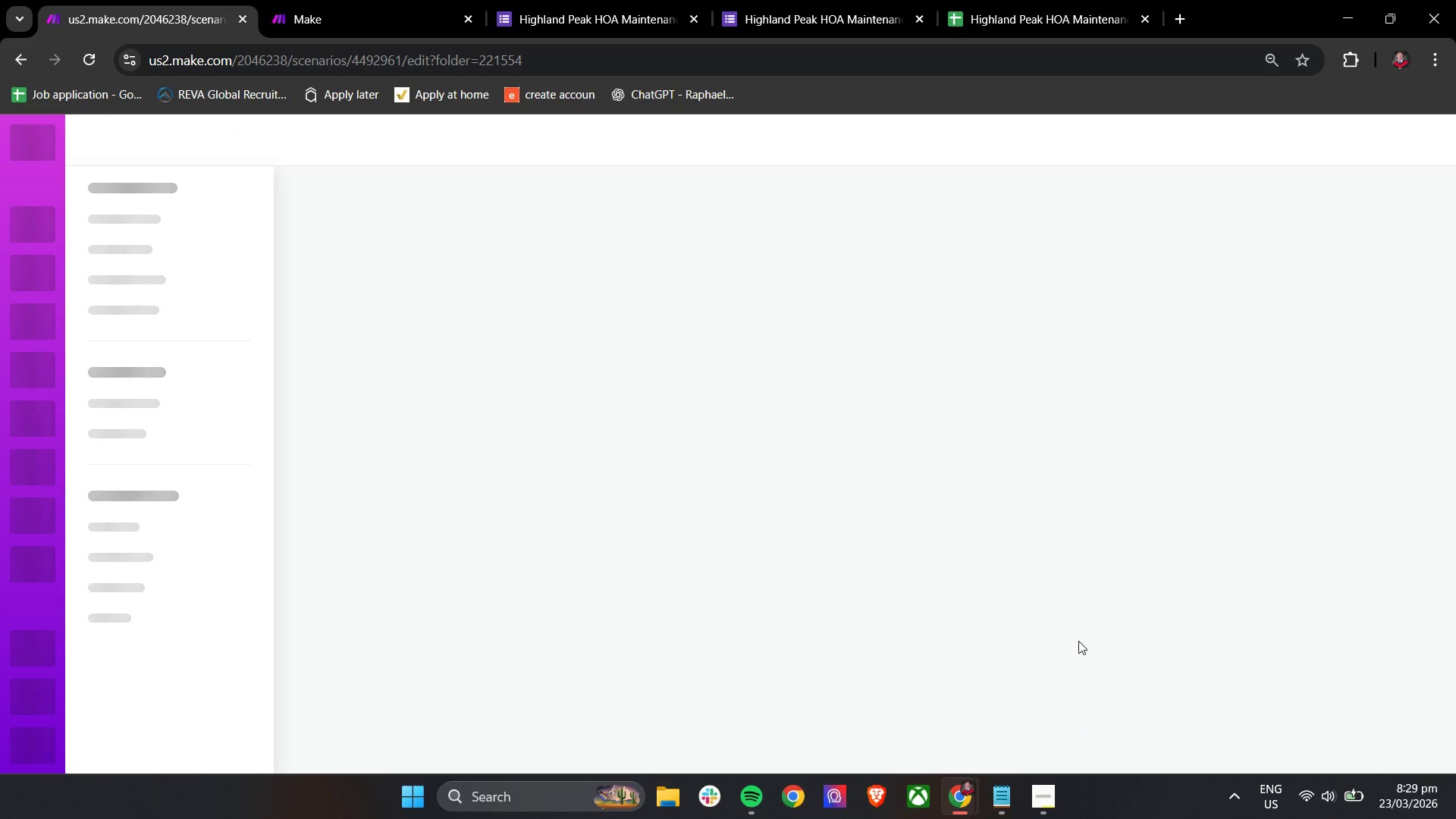 
left_click([1398, 145])
 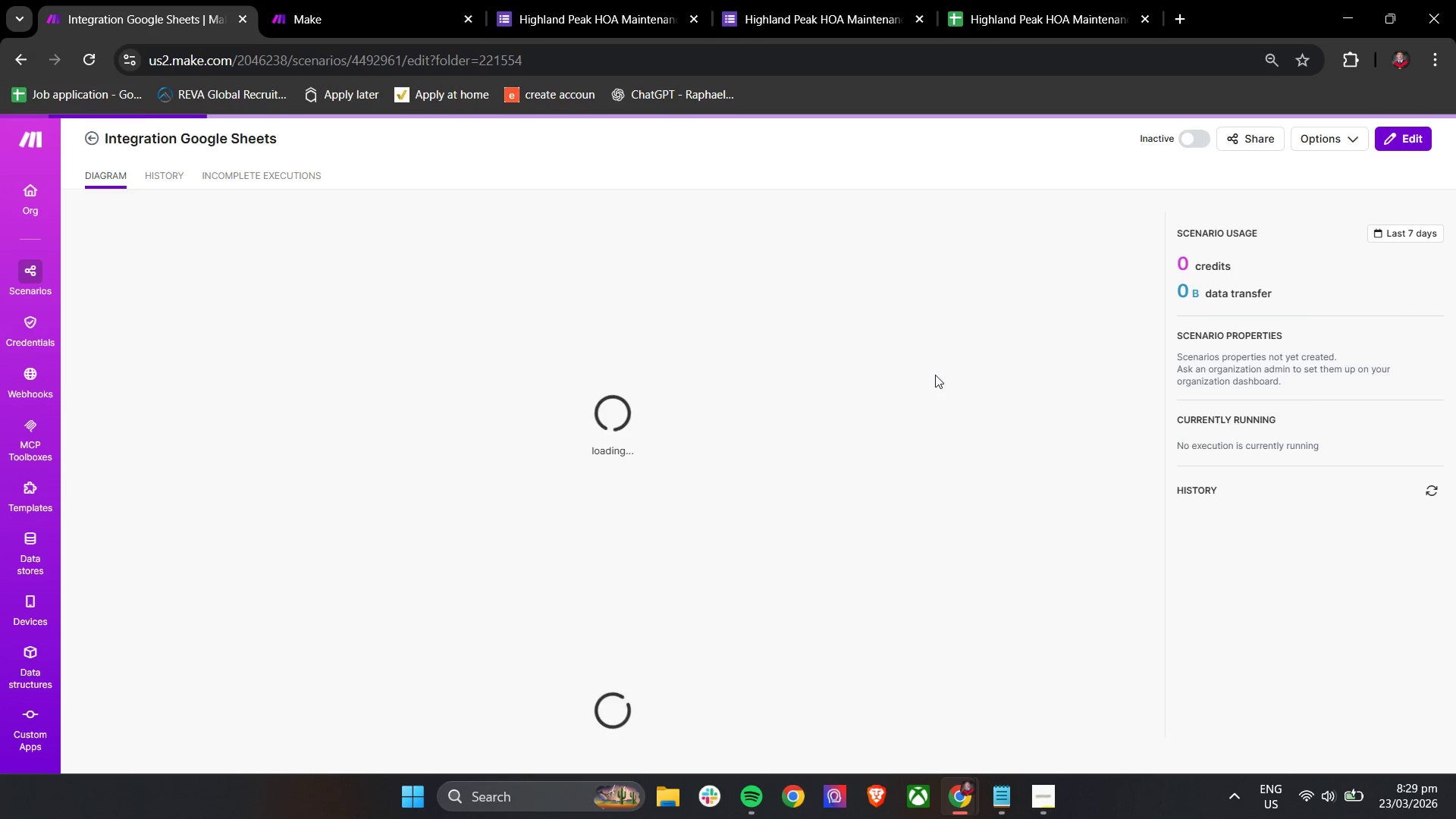 
wait(6.38)
 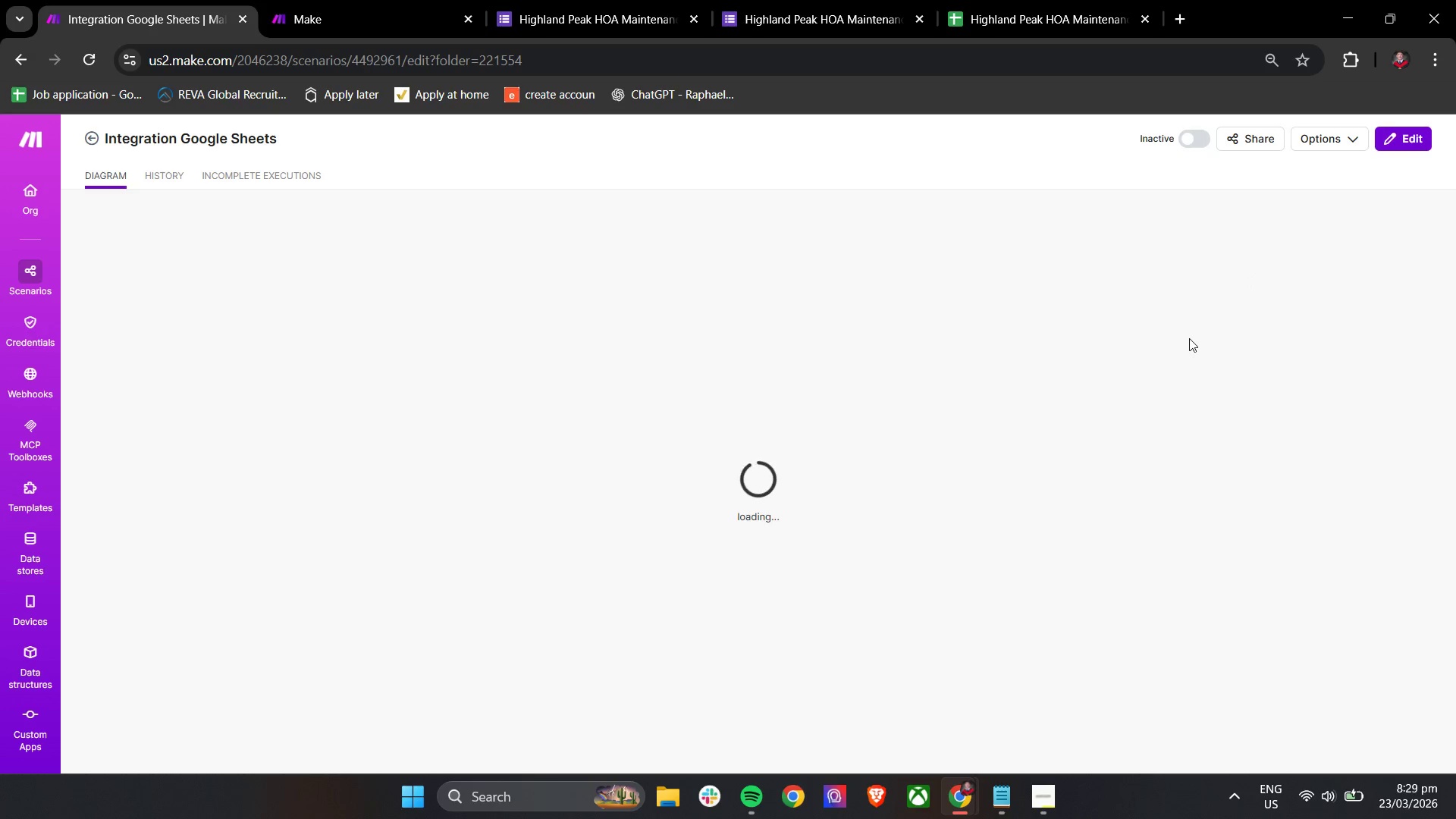 
left_click([1395, 142])
 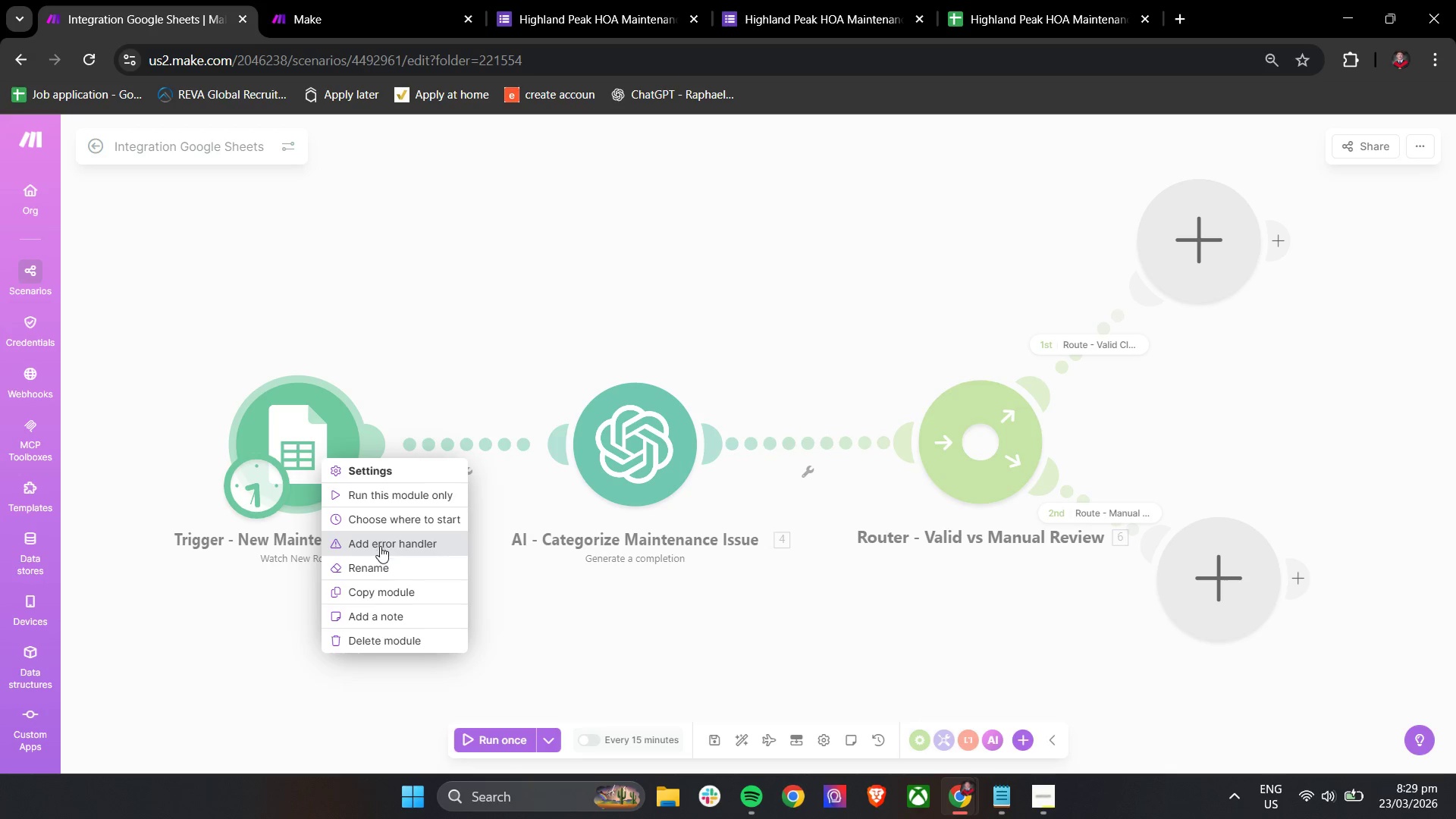 
left_click([400, 523])
 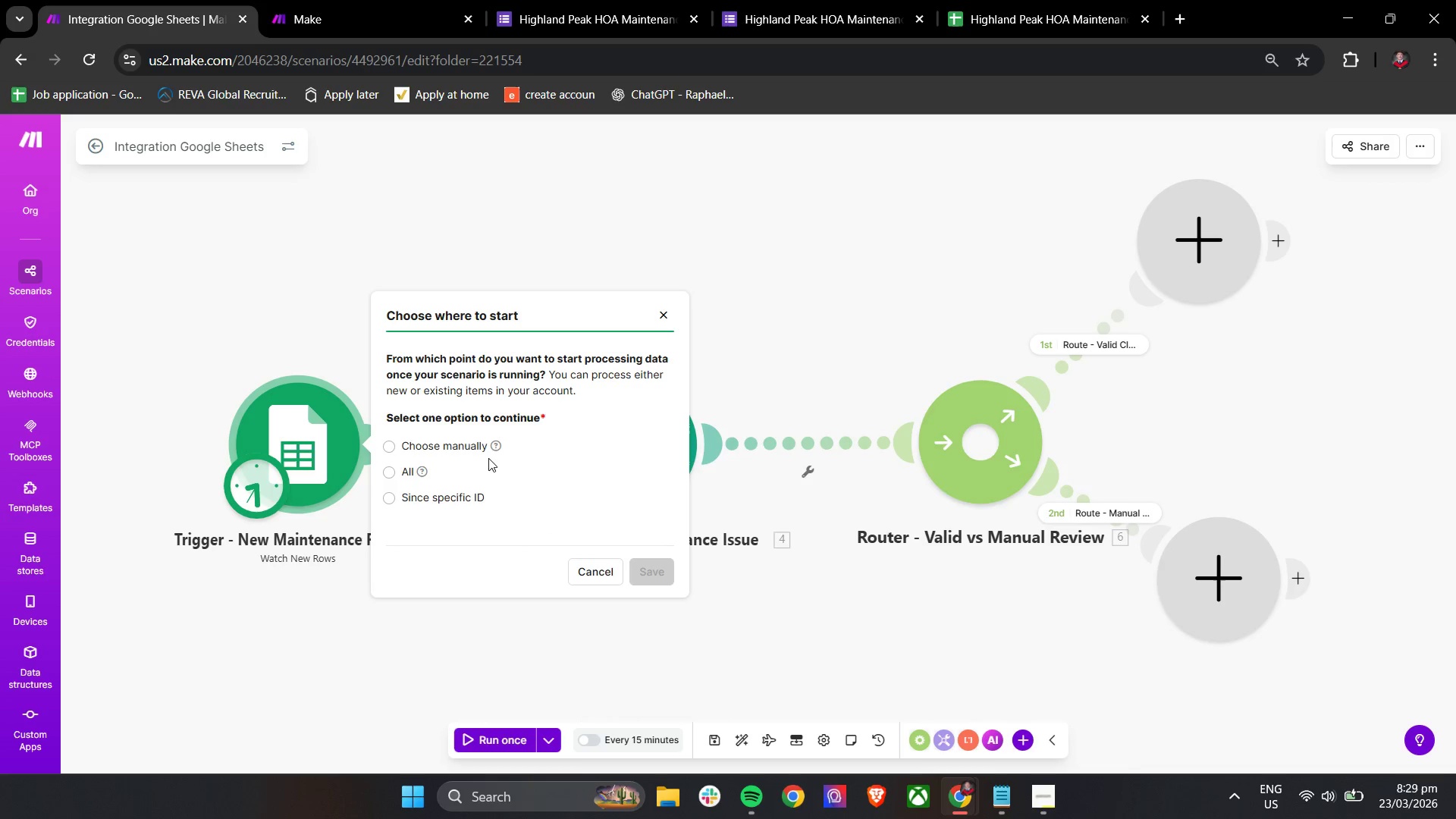 
left_click([471, 451])
 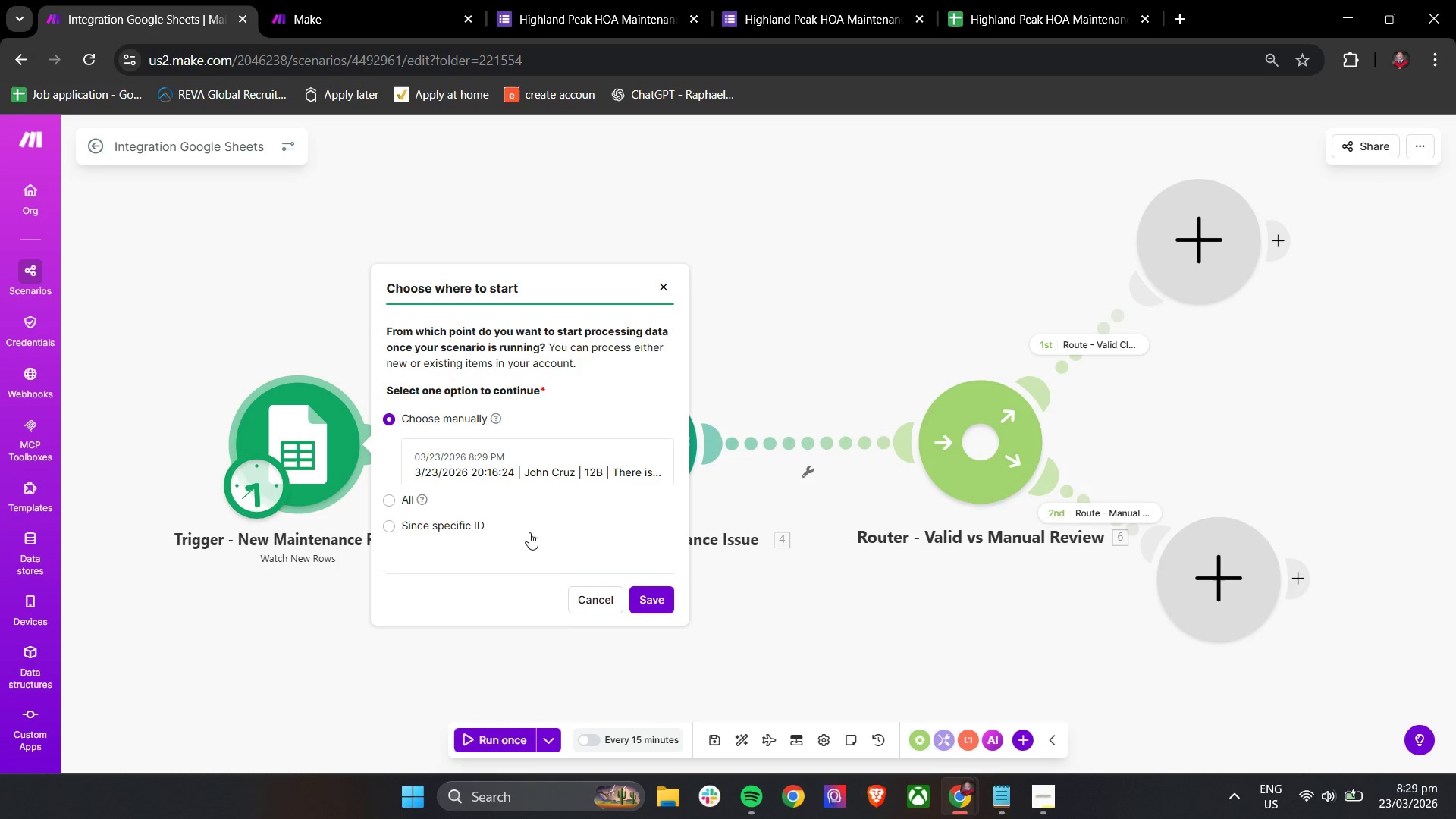 
left_click([500, 469])
 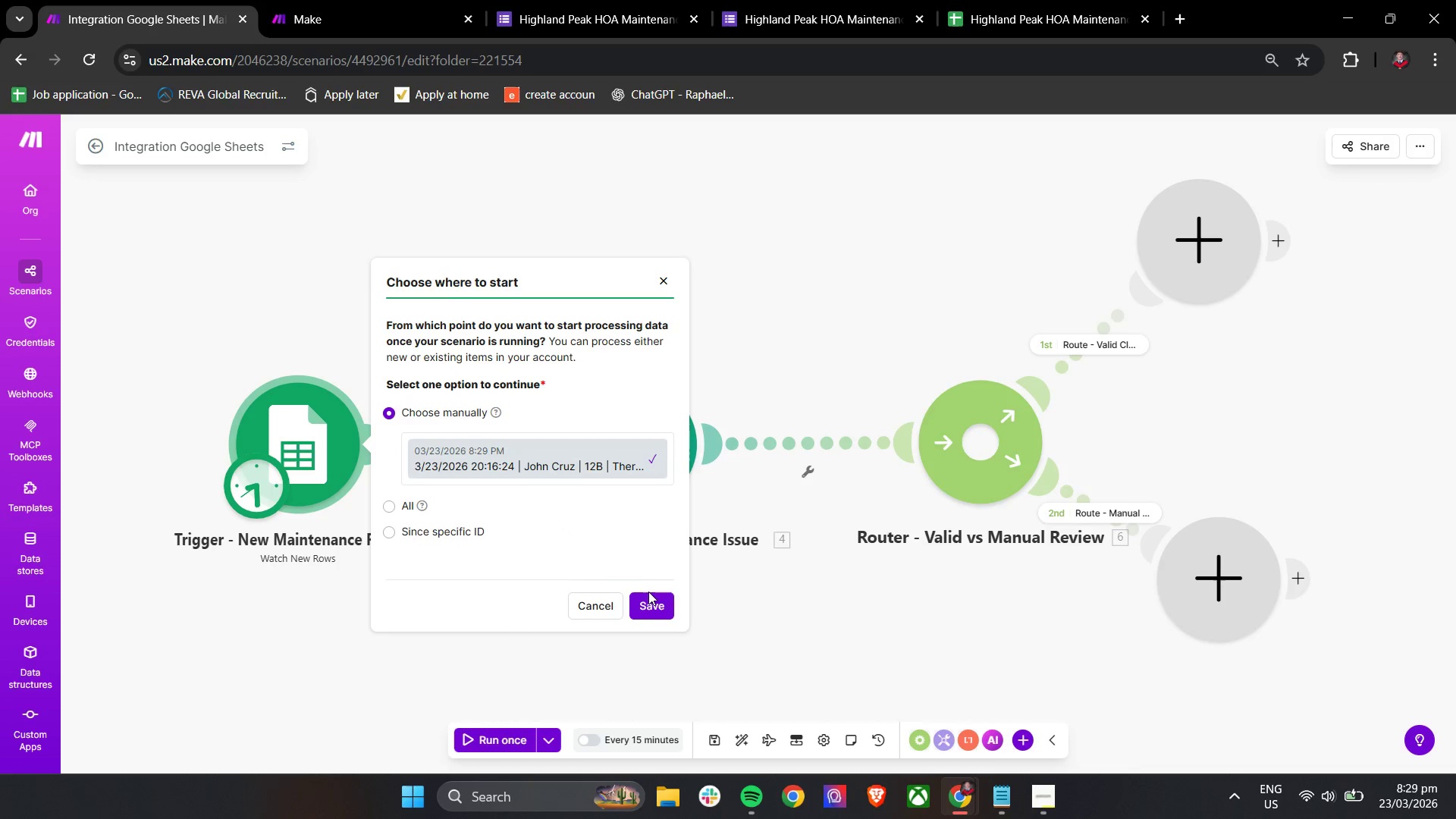 
left_click([648, 602])
 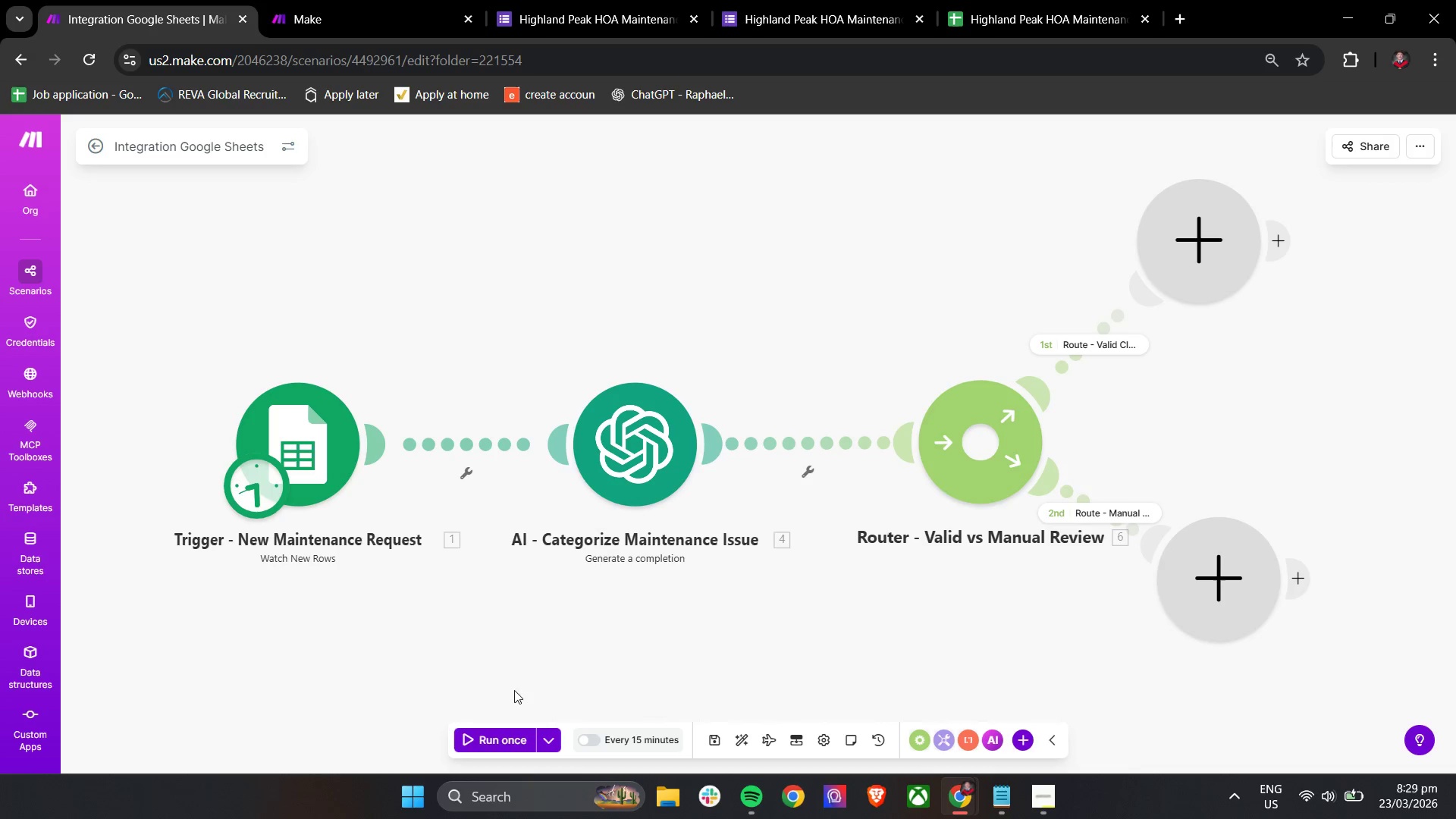 
left_click([486, 743])
 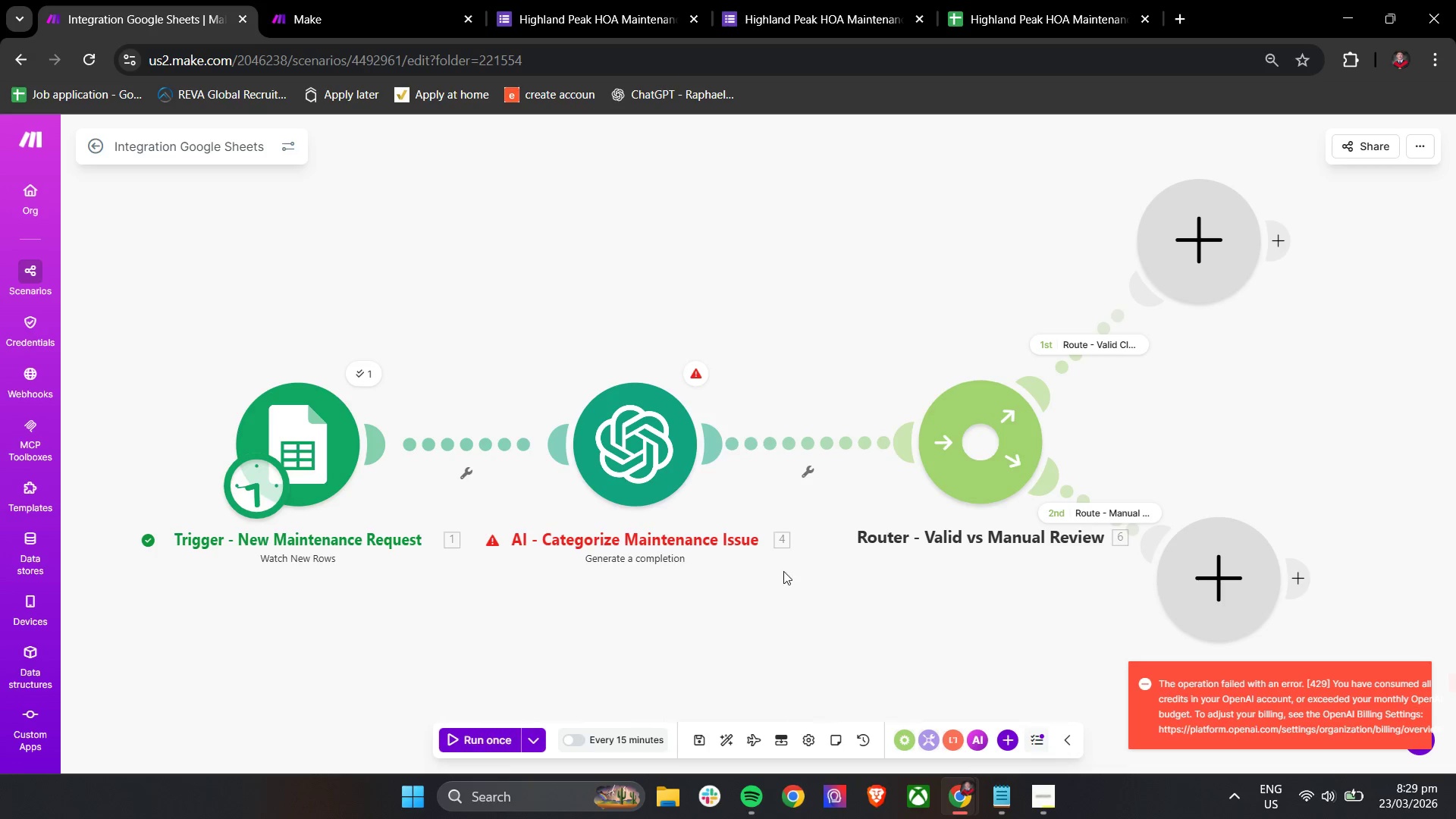 
left_click([701, 376])
 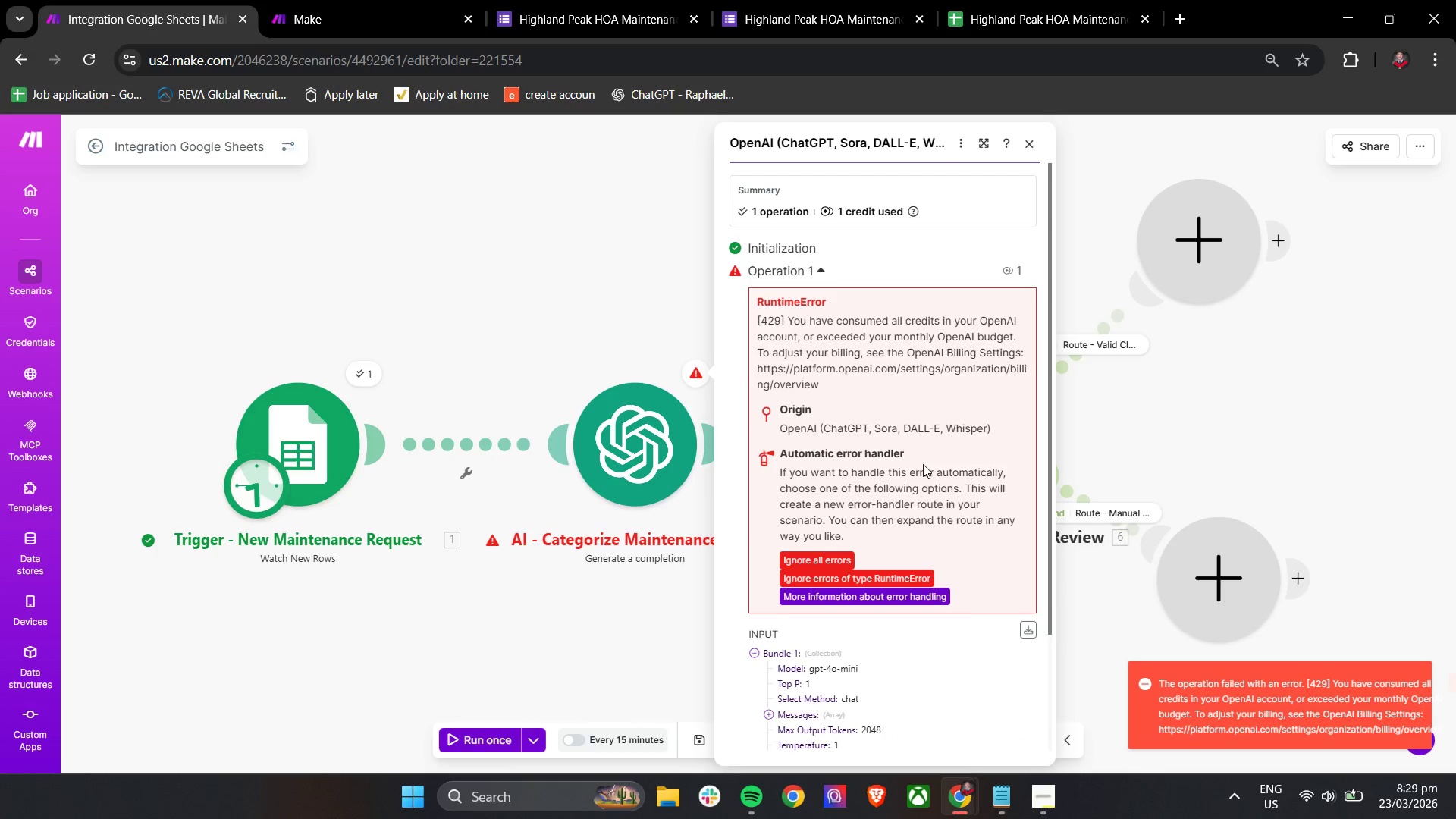 
scroll: coordinate [924, 464], scroll_direction: down, amount: 1.0
 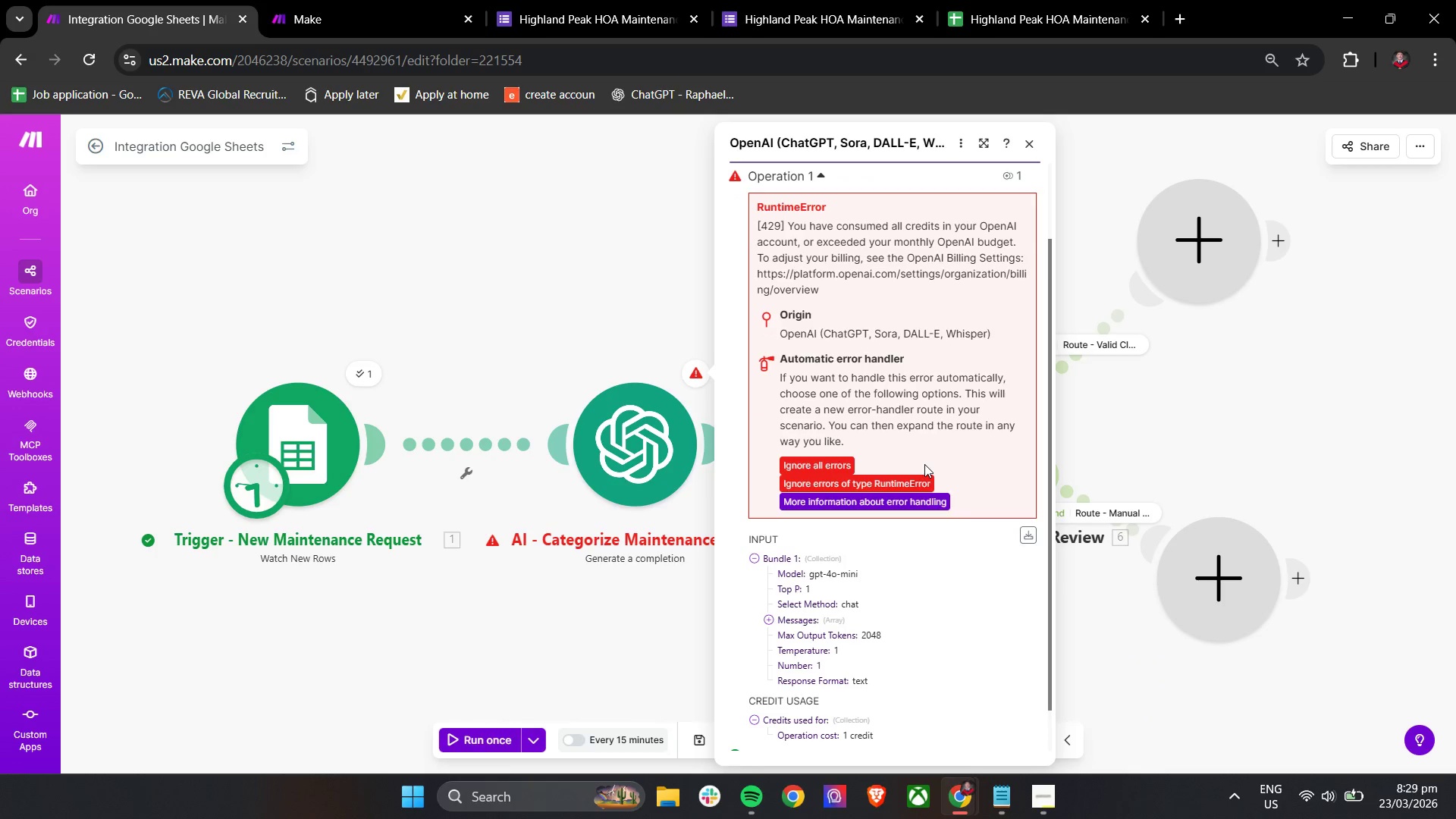 
scroll: coordinate [928, 466], scroll_direction: up, amount: 1.0
 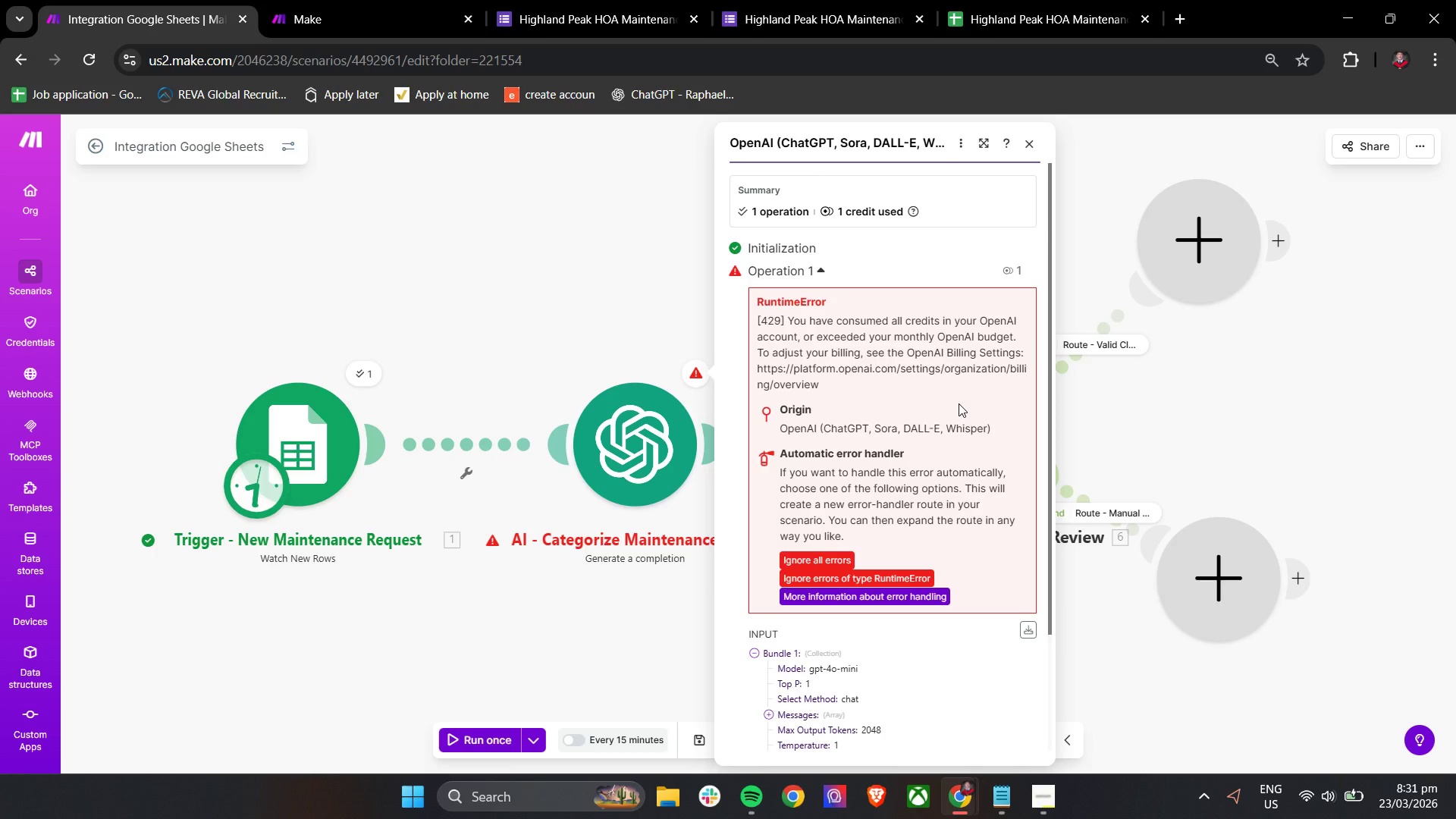 
wait(79.89)
 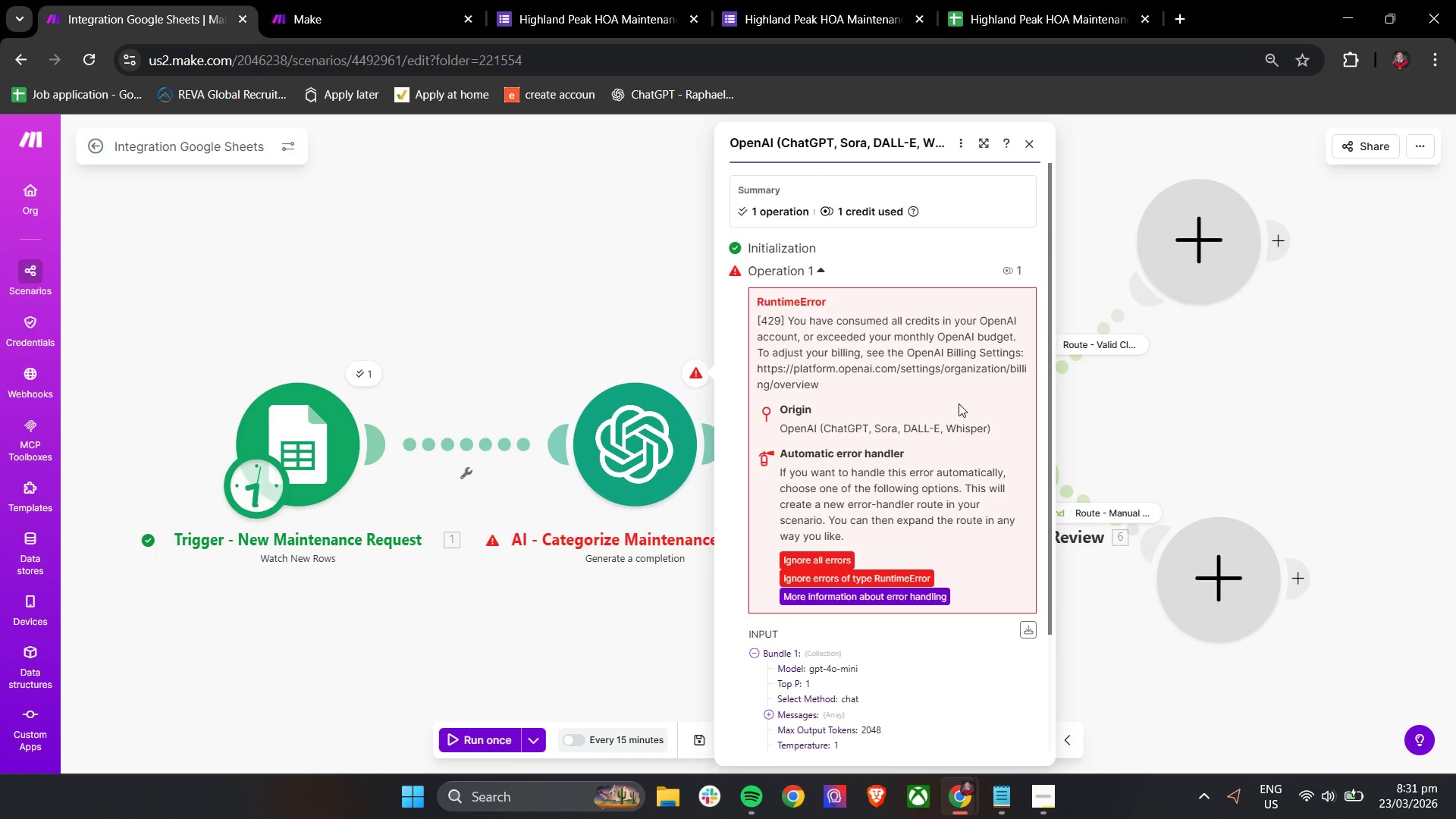 
scroll: coordinate [822, 595], scroll_direction: down, amount: 6.0
 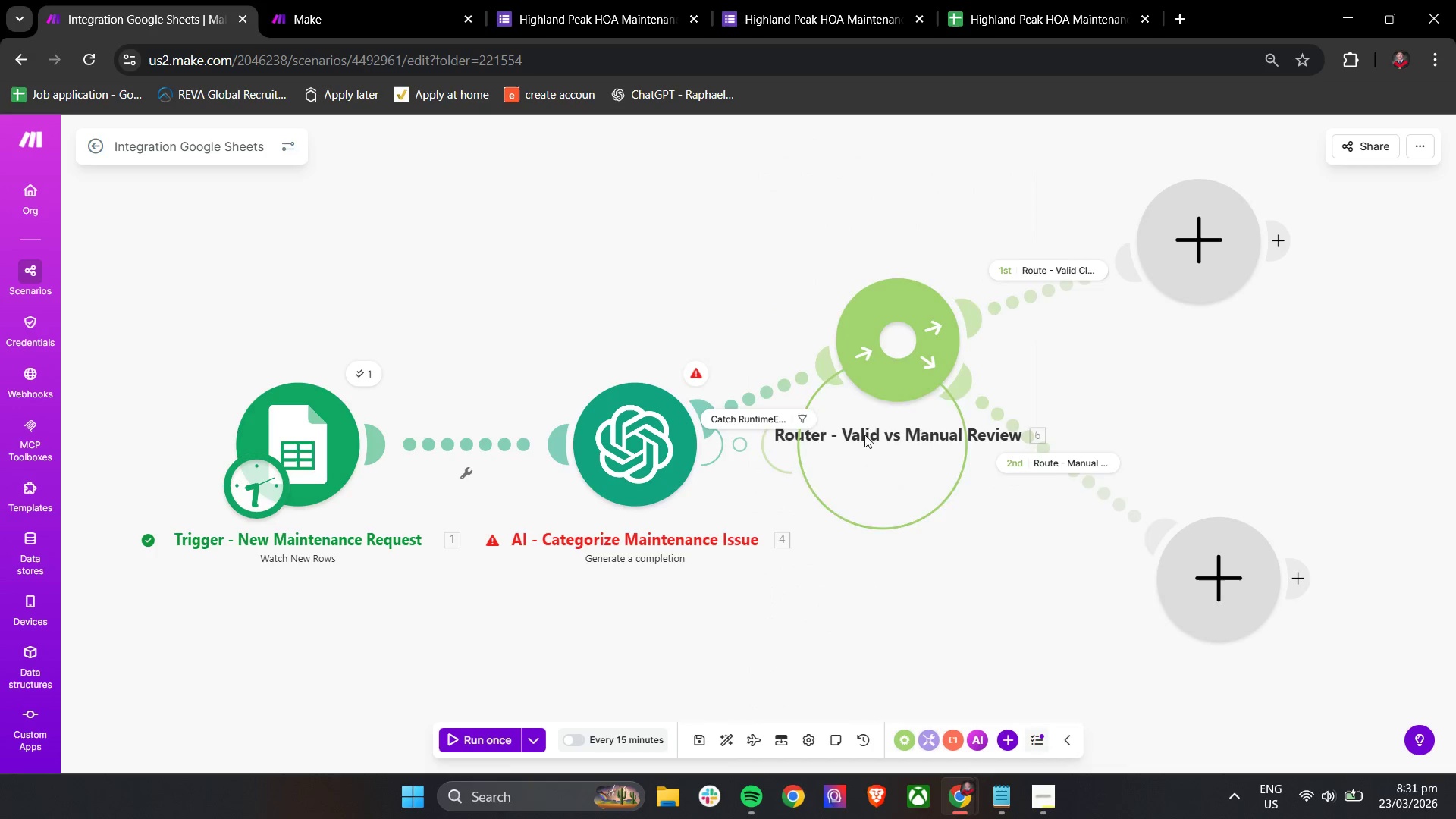 
right_click([902, 468])
 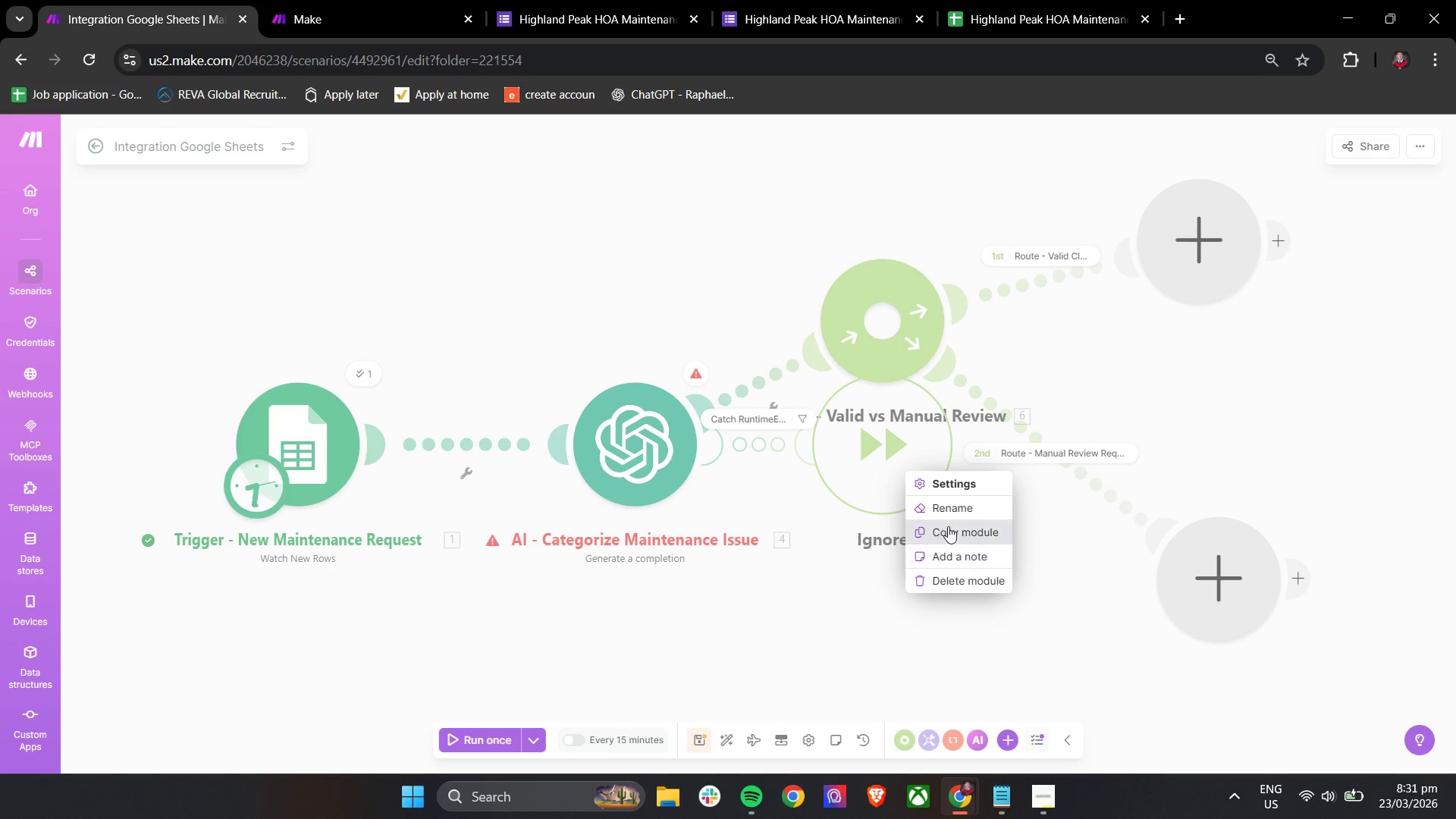 
left_click([949, 584])
 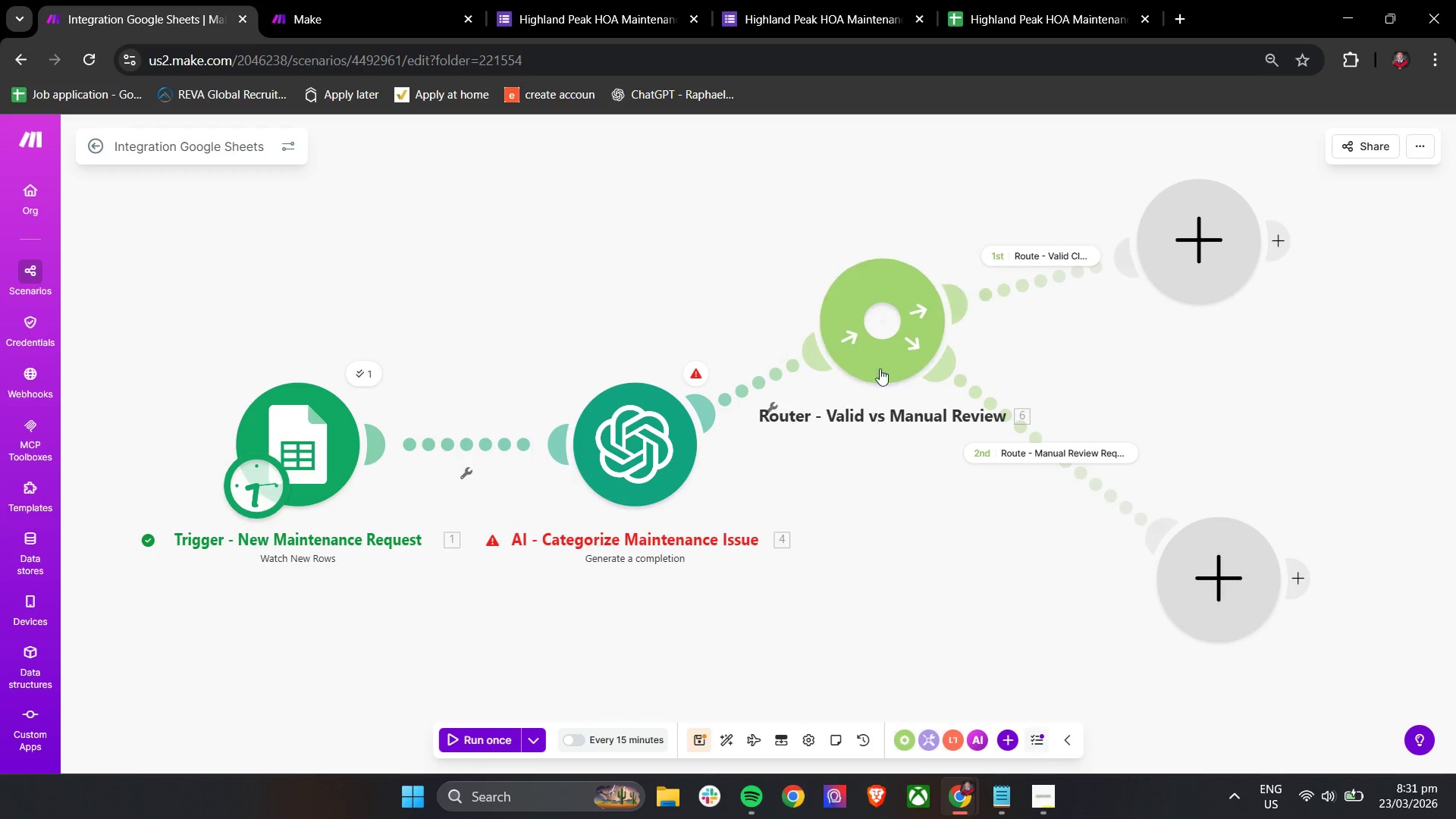 
left_click_drag(start_coordinate=[888, 345], to_coordinate=[908, 461])
 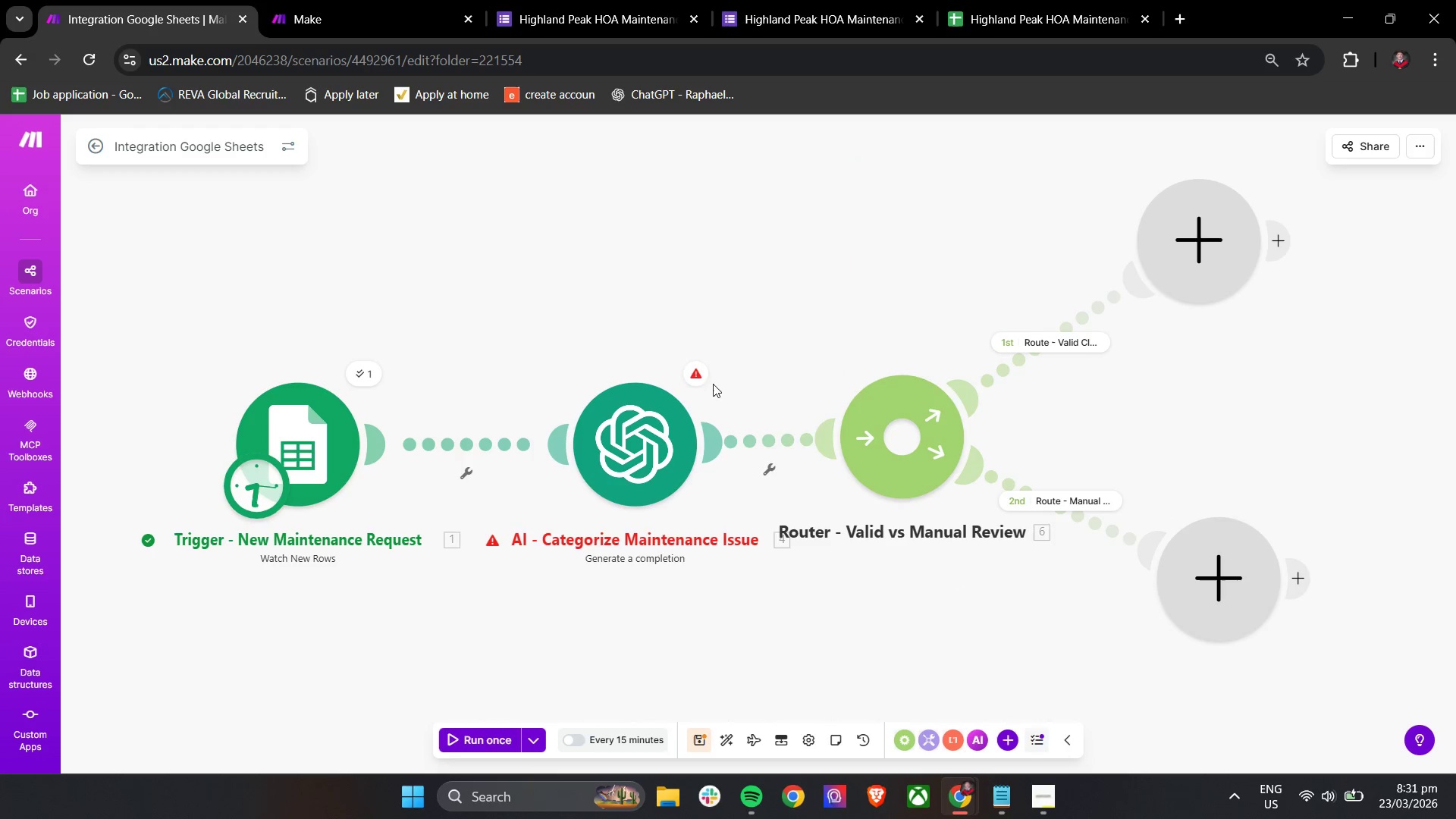 
left_click([690, 372])
 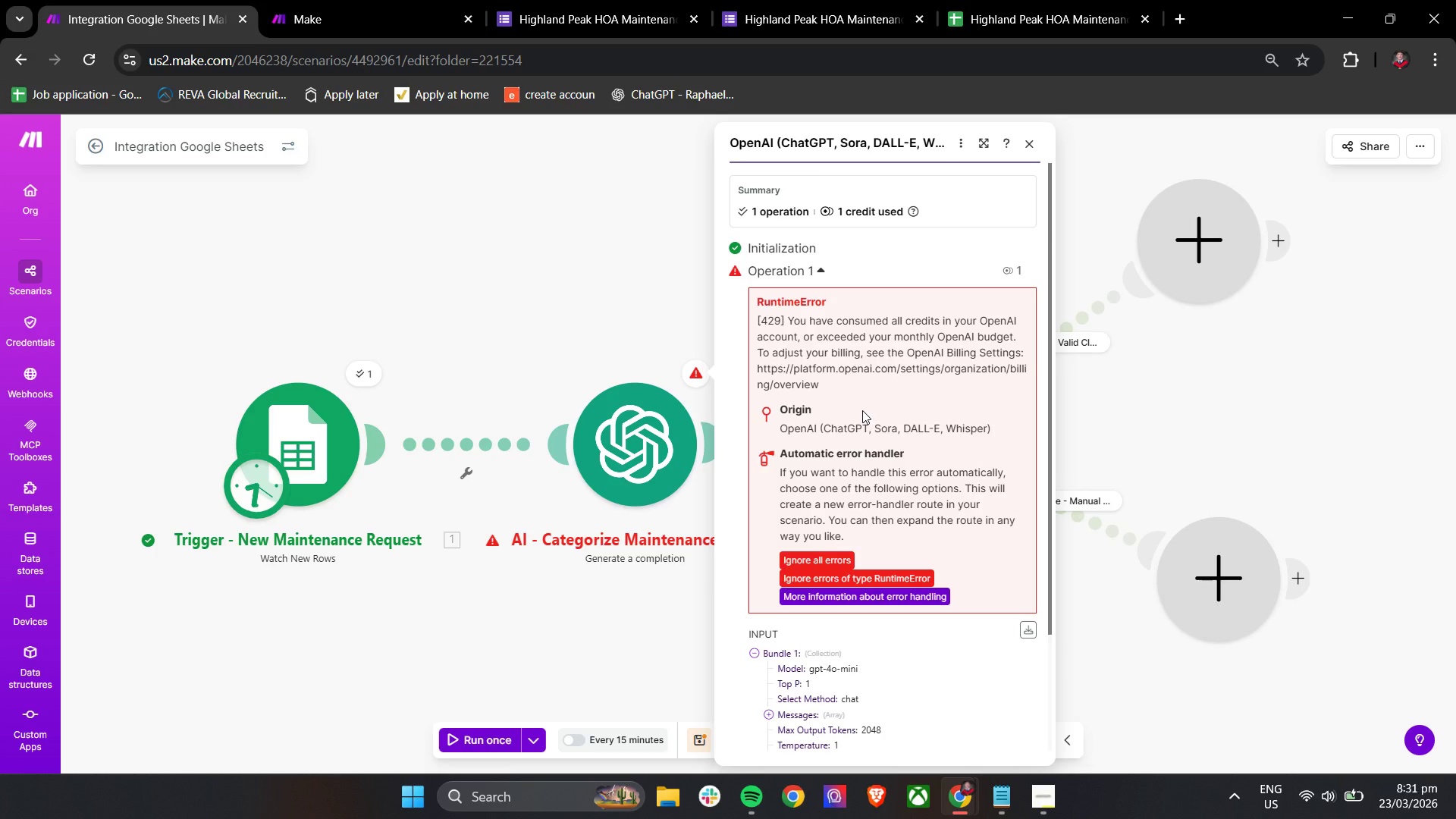 
wait(6.61)
 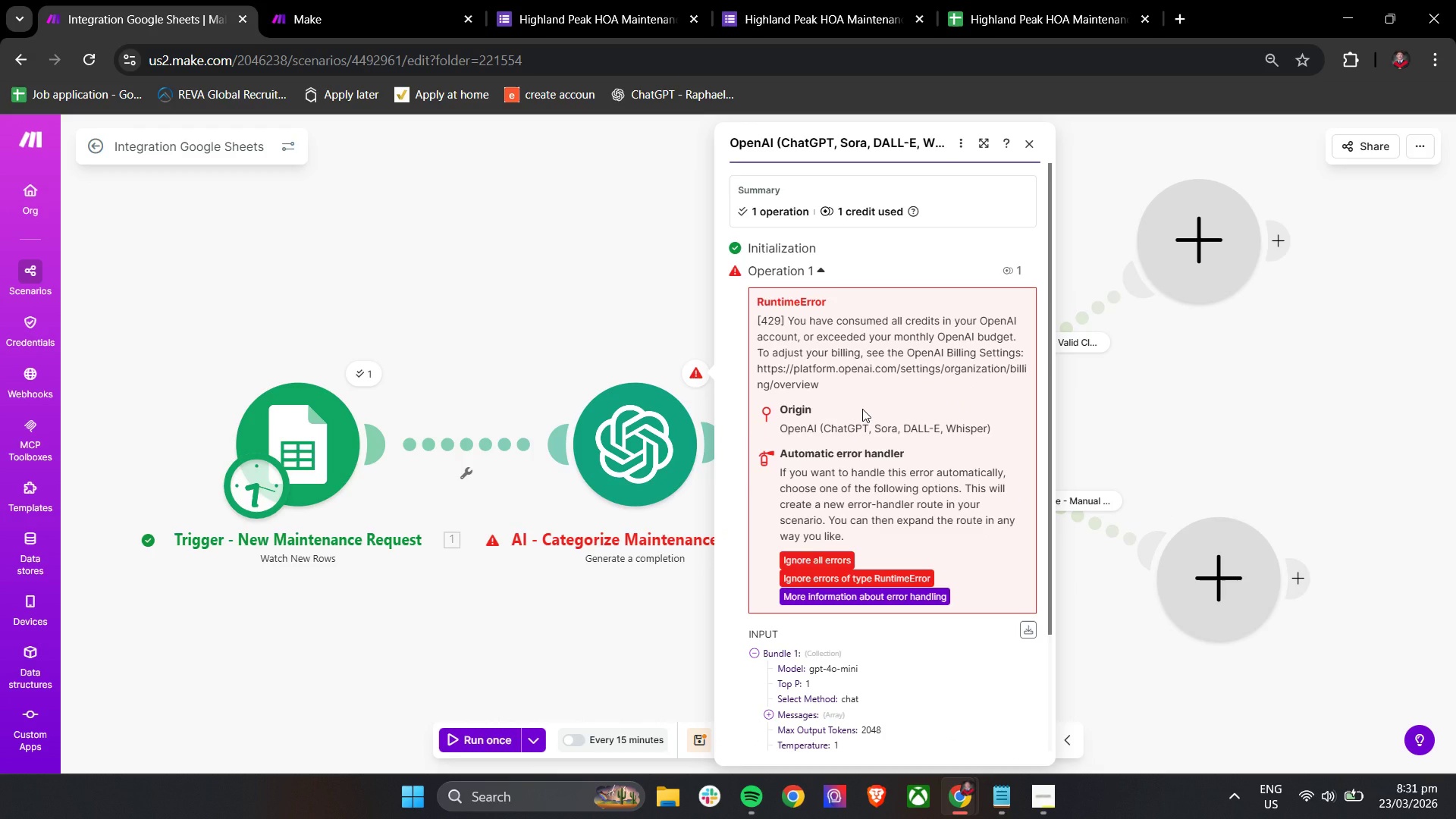 
scroll: coordinate [862, 411], scroll_direction: down, amount: 5.0
 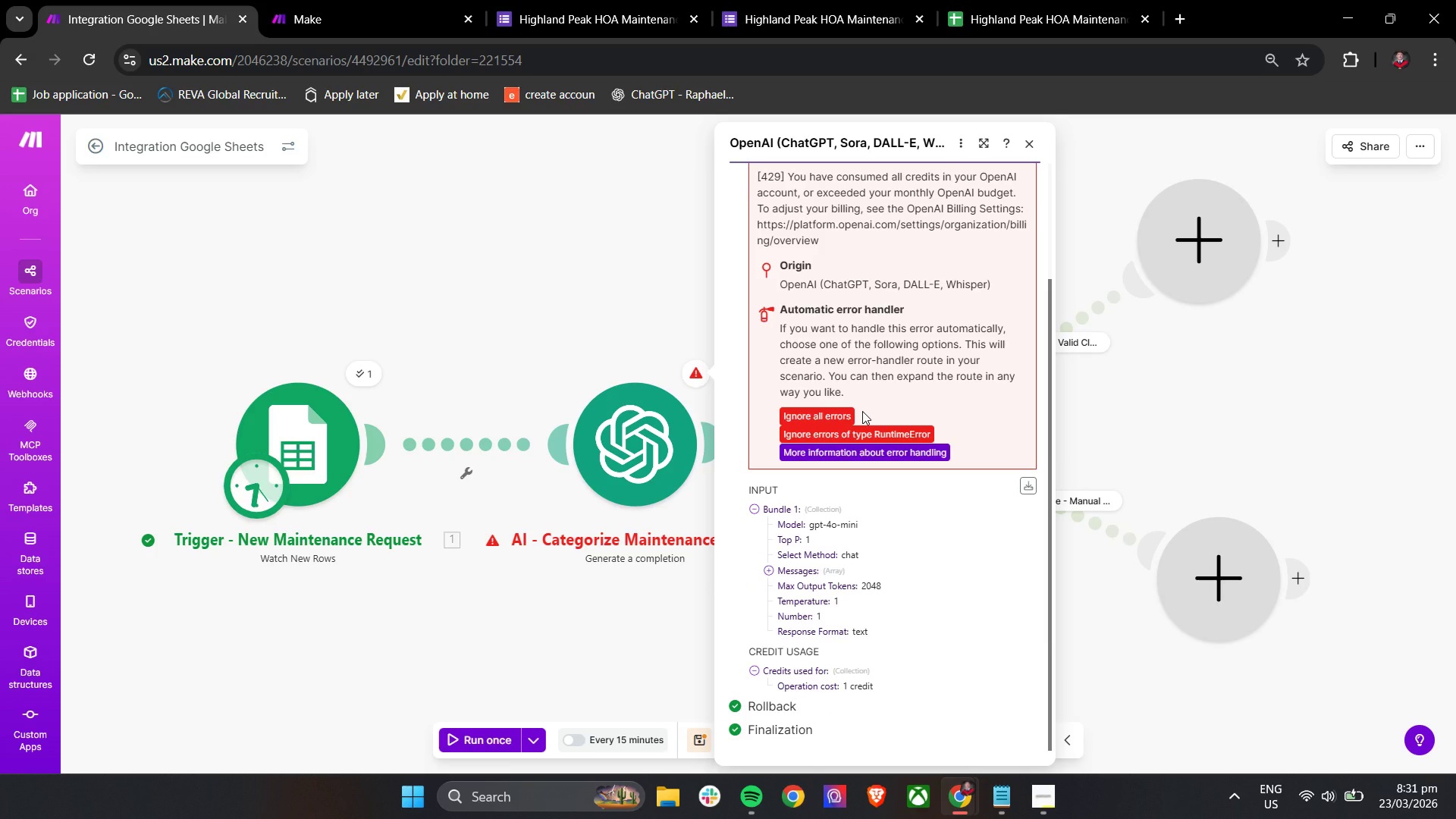 
scroll: coordinate [855, 410], scroll_direction: up, amount: 10.0
 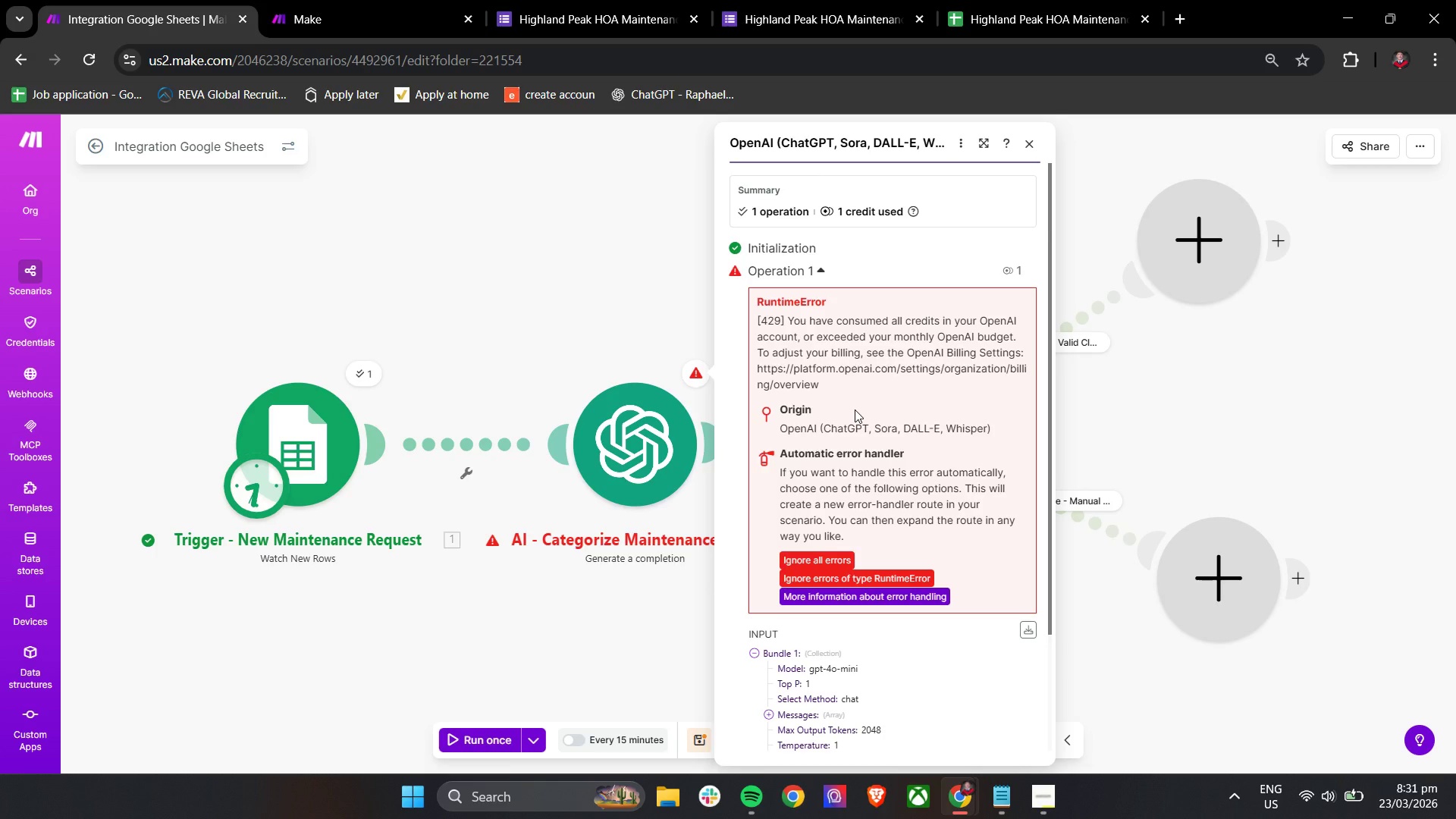 
wait(12.86)
 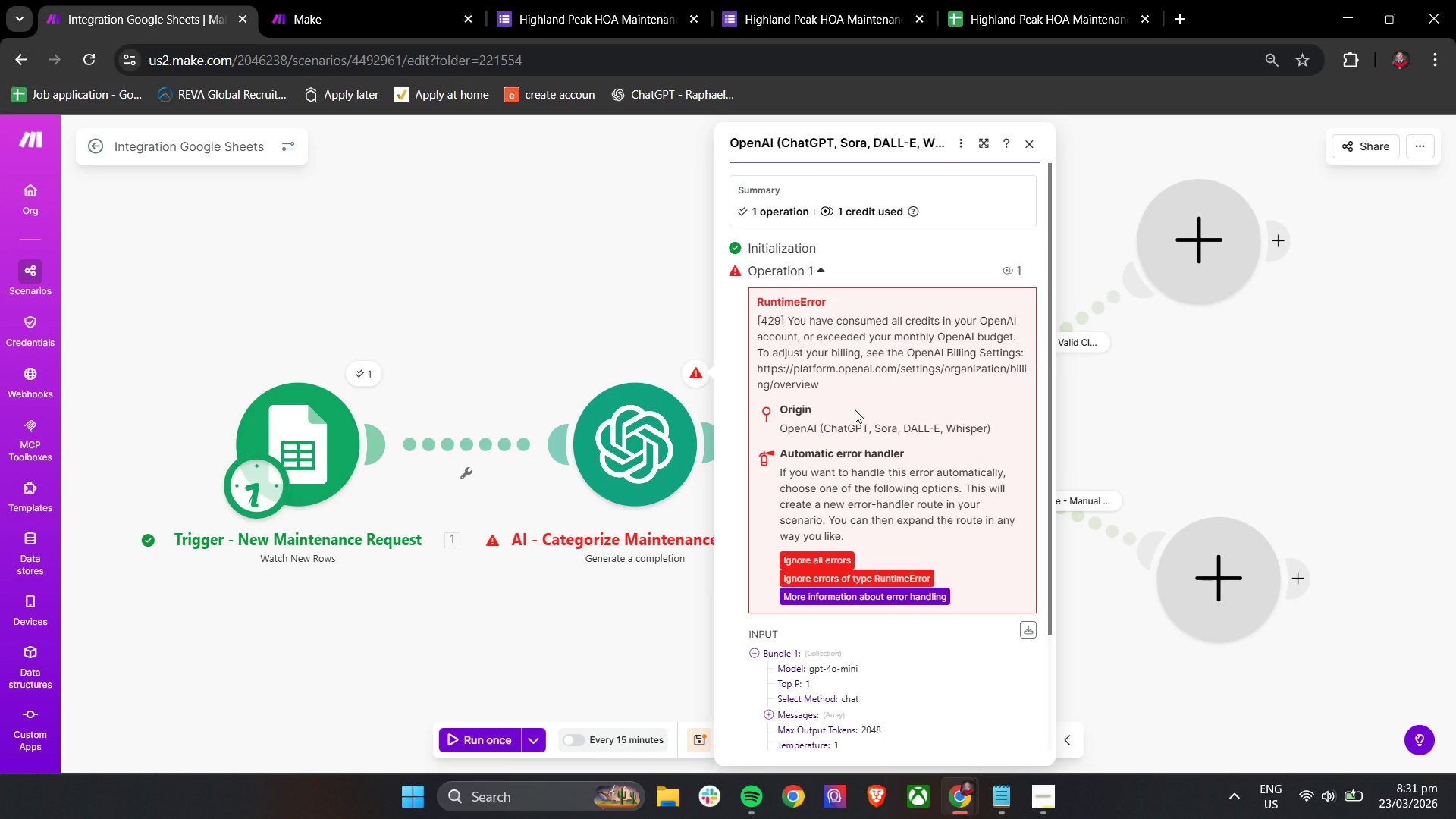 
left_click([1034, 140])
 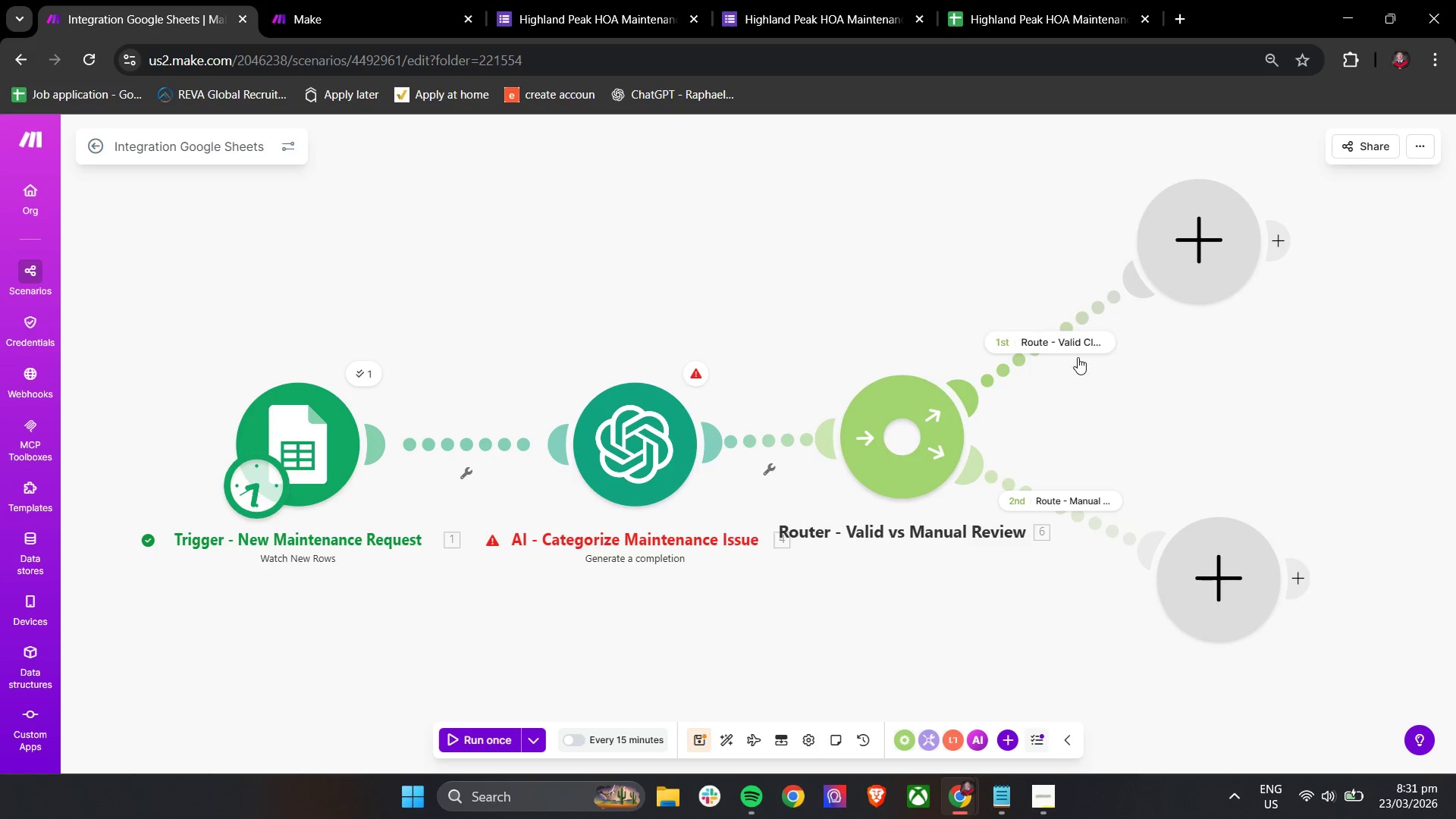 
left_click([1076, 343])
 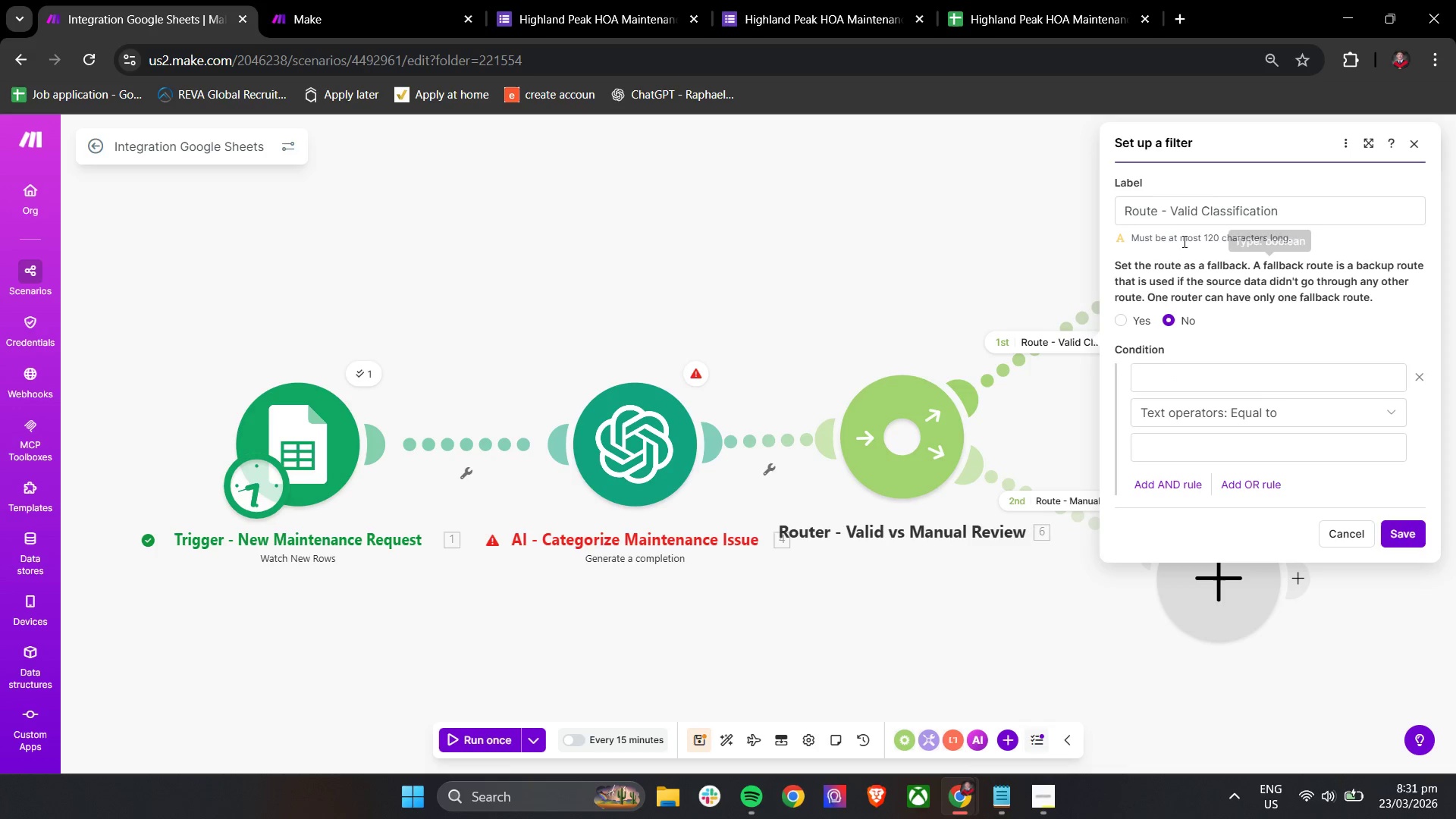 
left_click([1238, 205])
 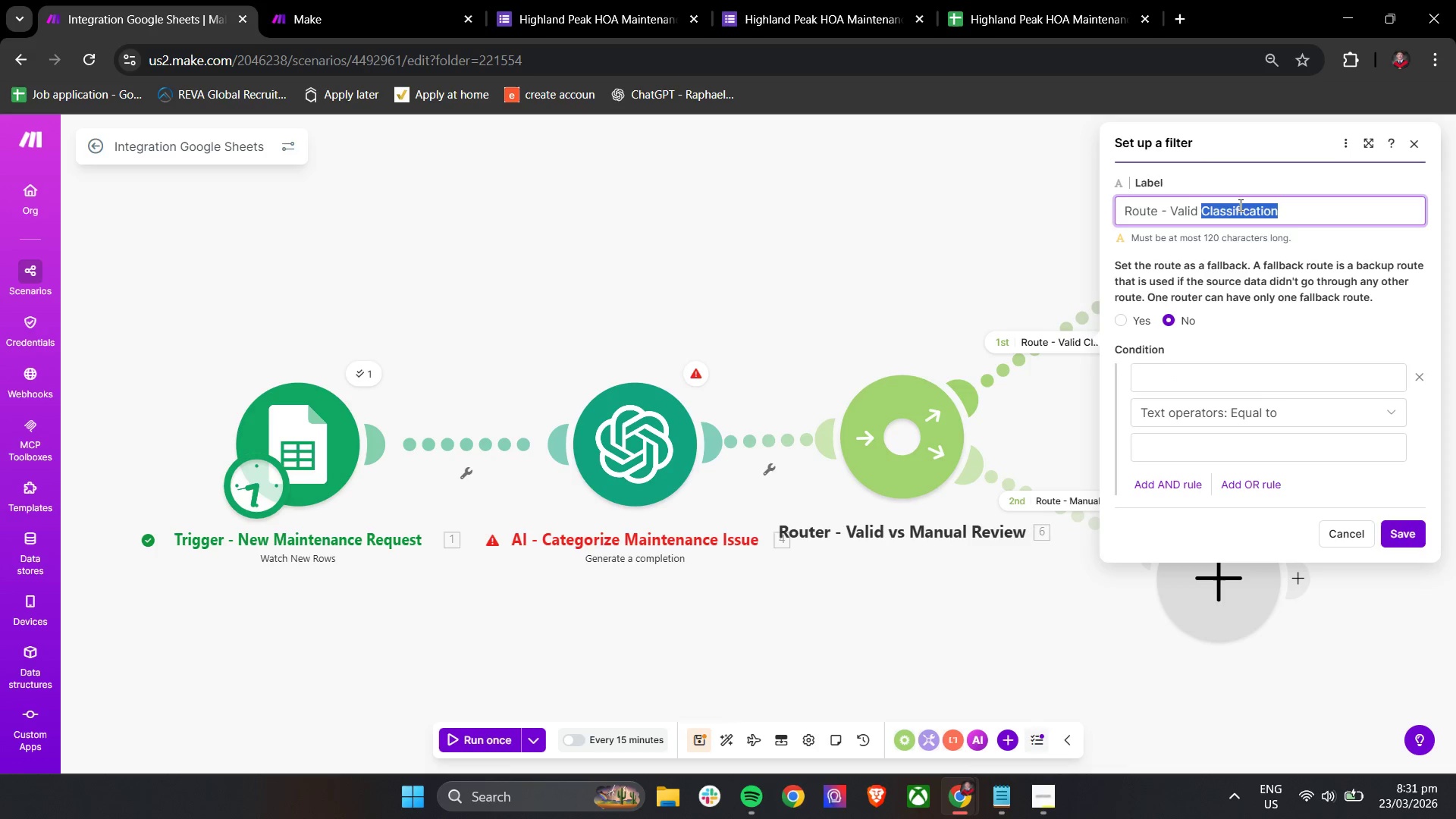 
triple_click([1239, 205])
 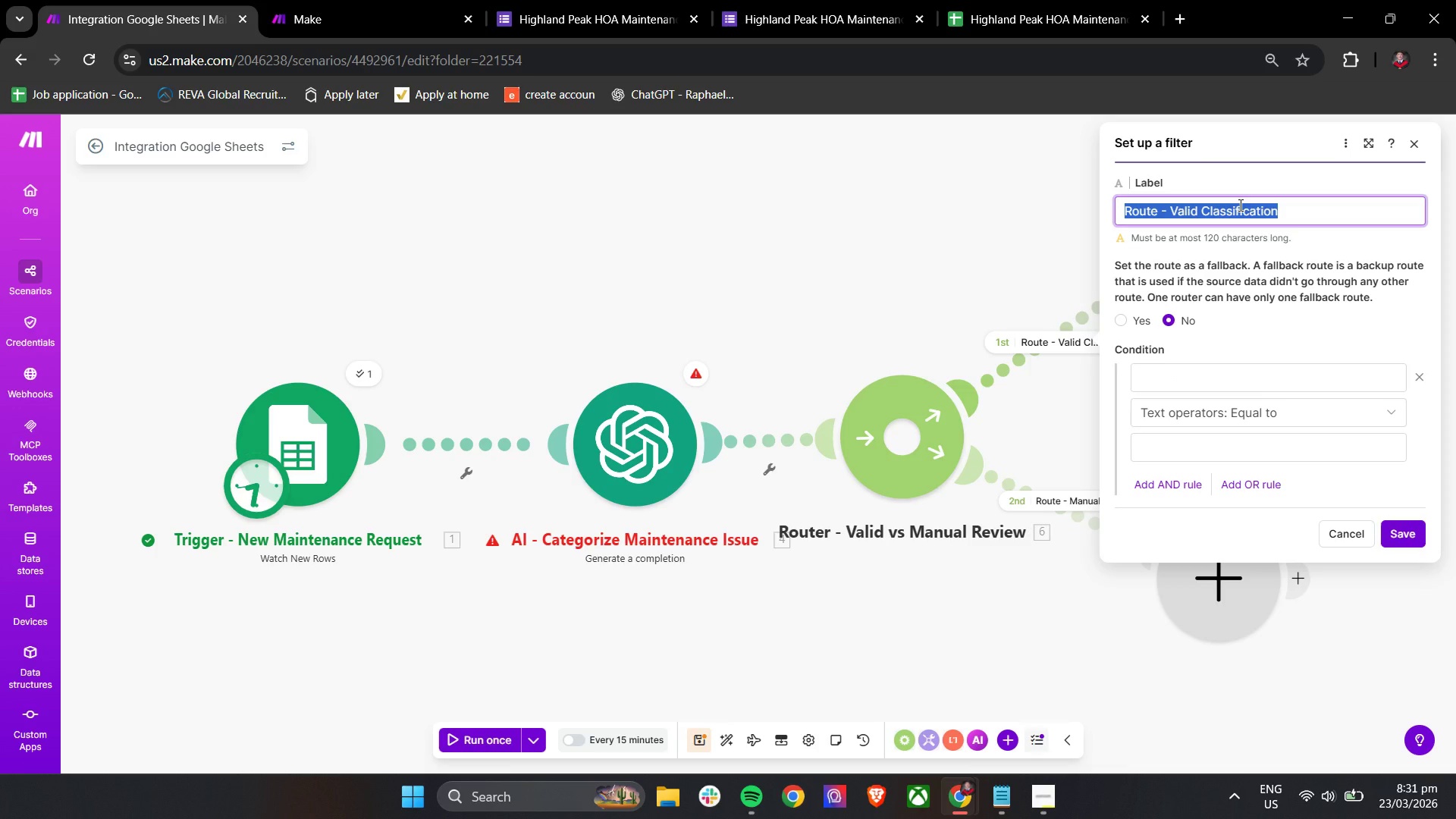 
type(Filtr - VAlid)
key(Backspace)
key(Backspace)
key(Backspace)
type(al)
key(Backspace)
key(Backspace)
key(Backspace)
type(alid proper)
key(Backspace)
key(Backspace)
key(Backspace)
key(Backspace)
key(Backspace)
key(Backspace)
type(Priority)
 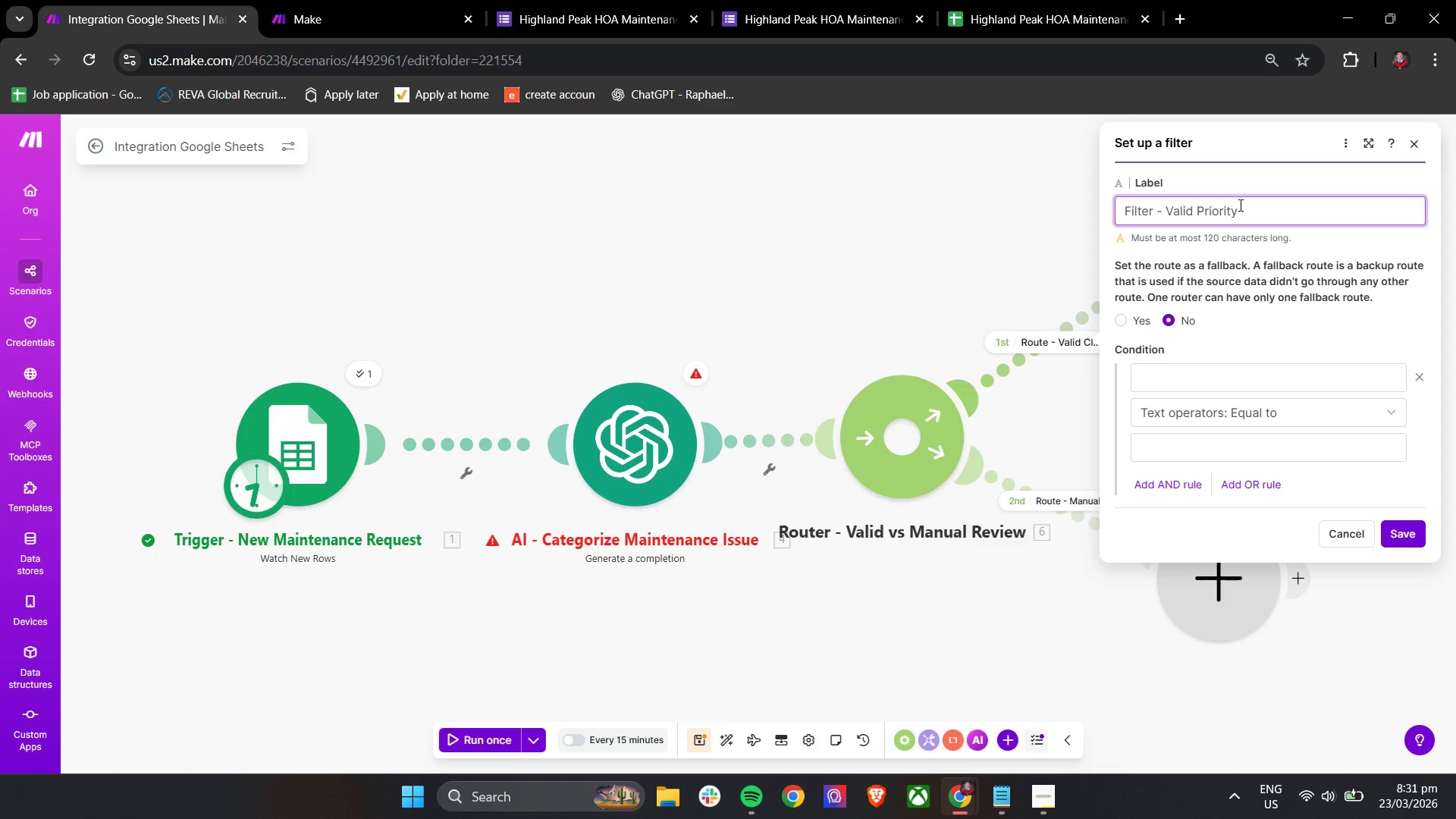 
left_click([1326, 796])
 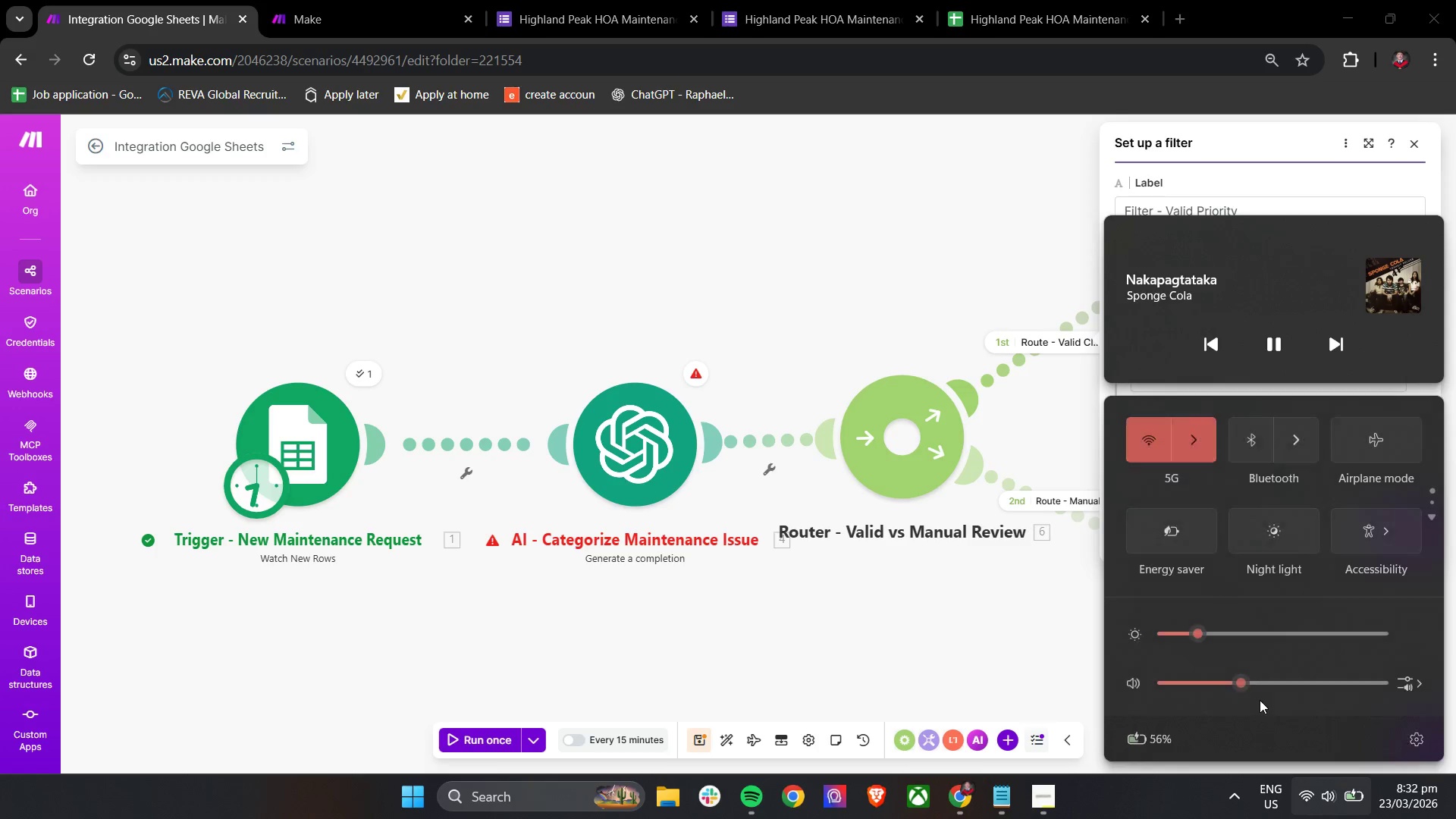 
left_click_drag(start_coordinate=[1244, 682], to_coordinate=[1222, 683])
 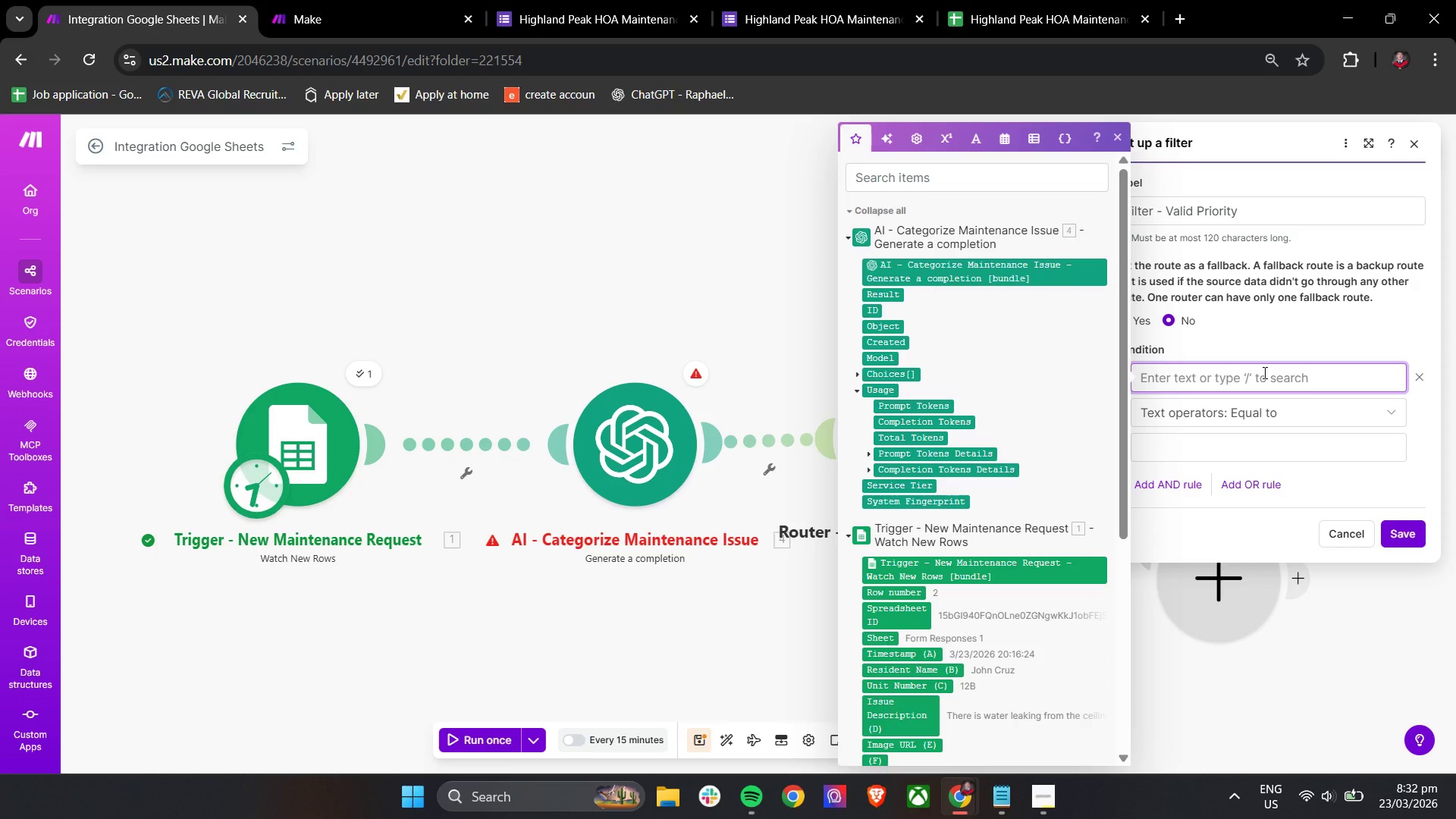 
wait(7.39)
 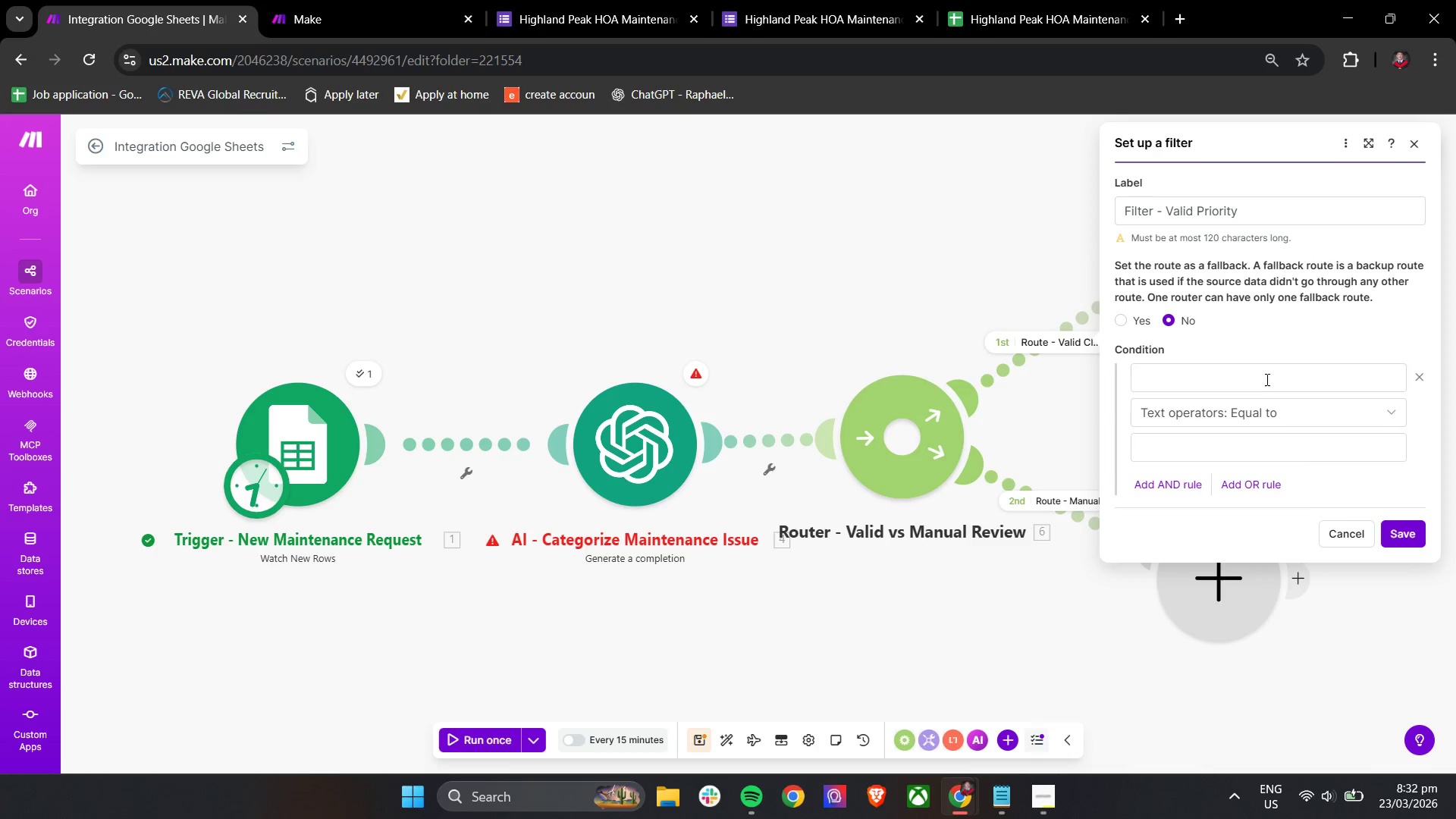 
left_click([1273, 340])
 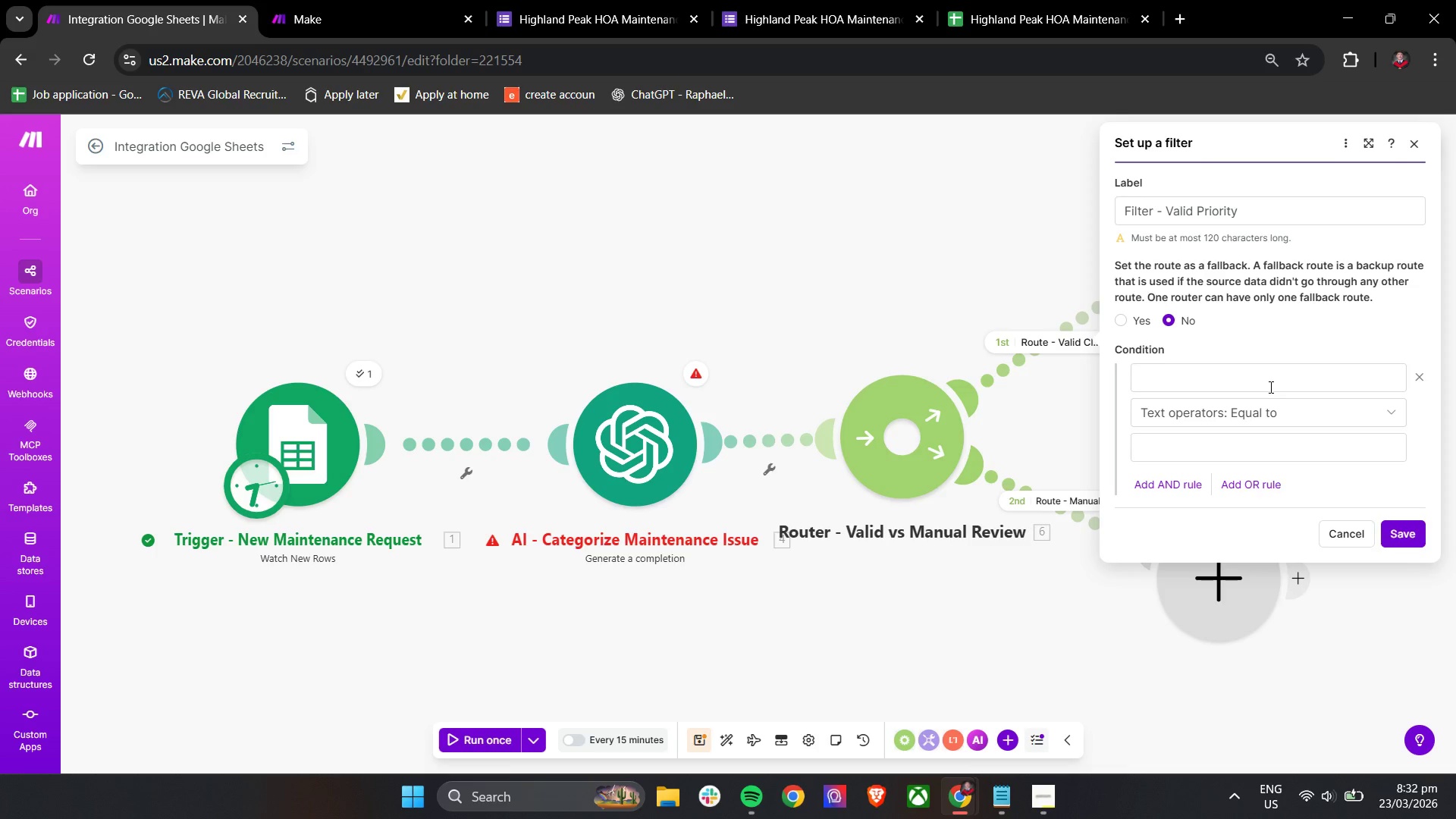 
left_click([1266, 391])
 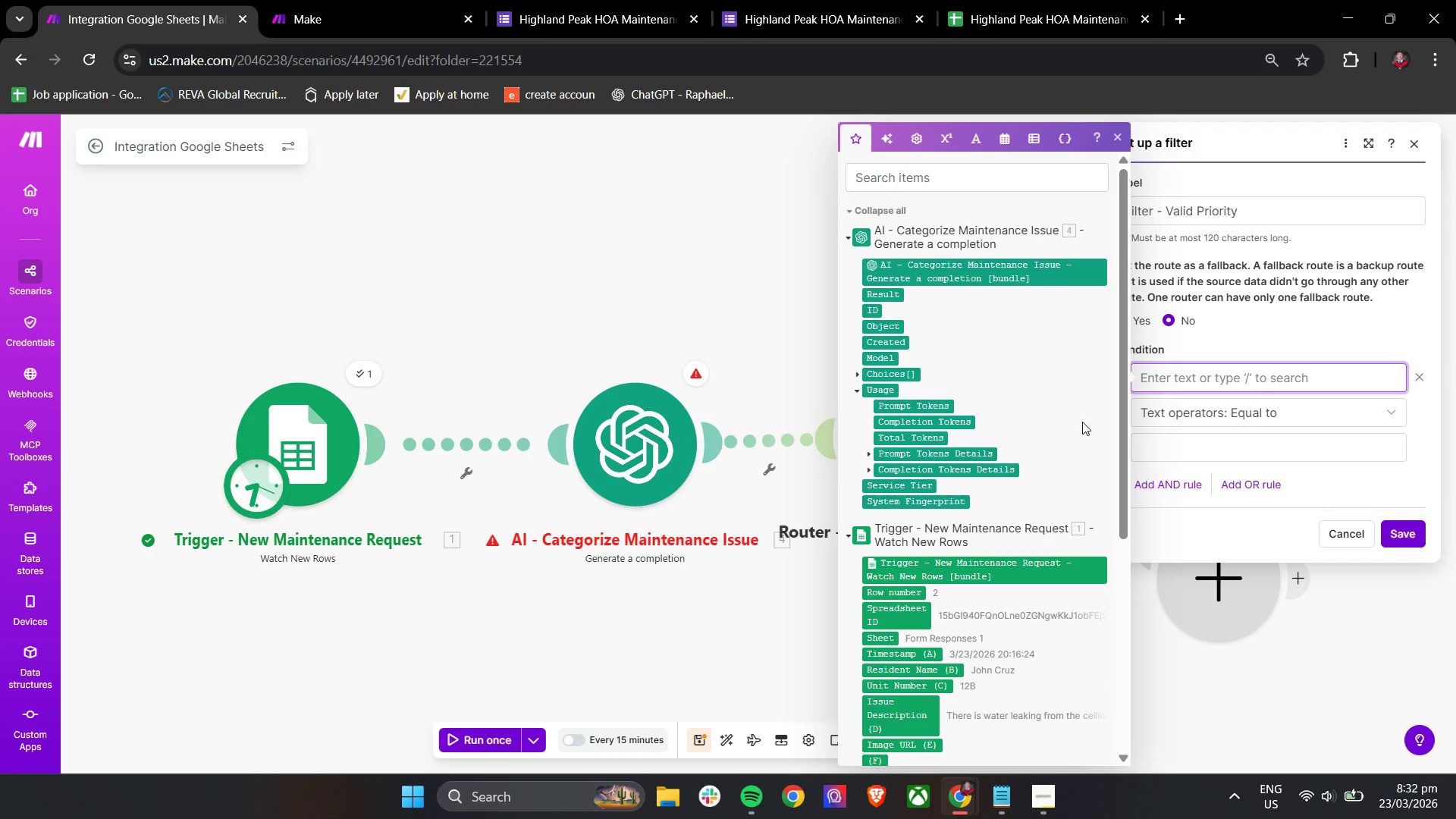 
wait(6.78)
 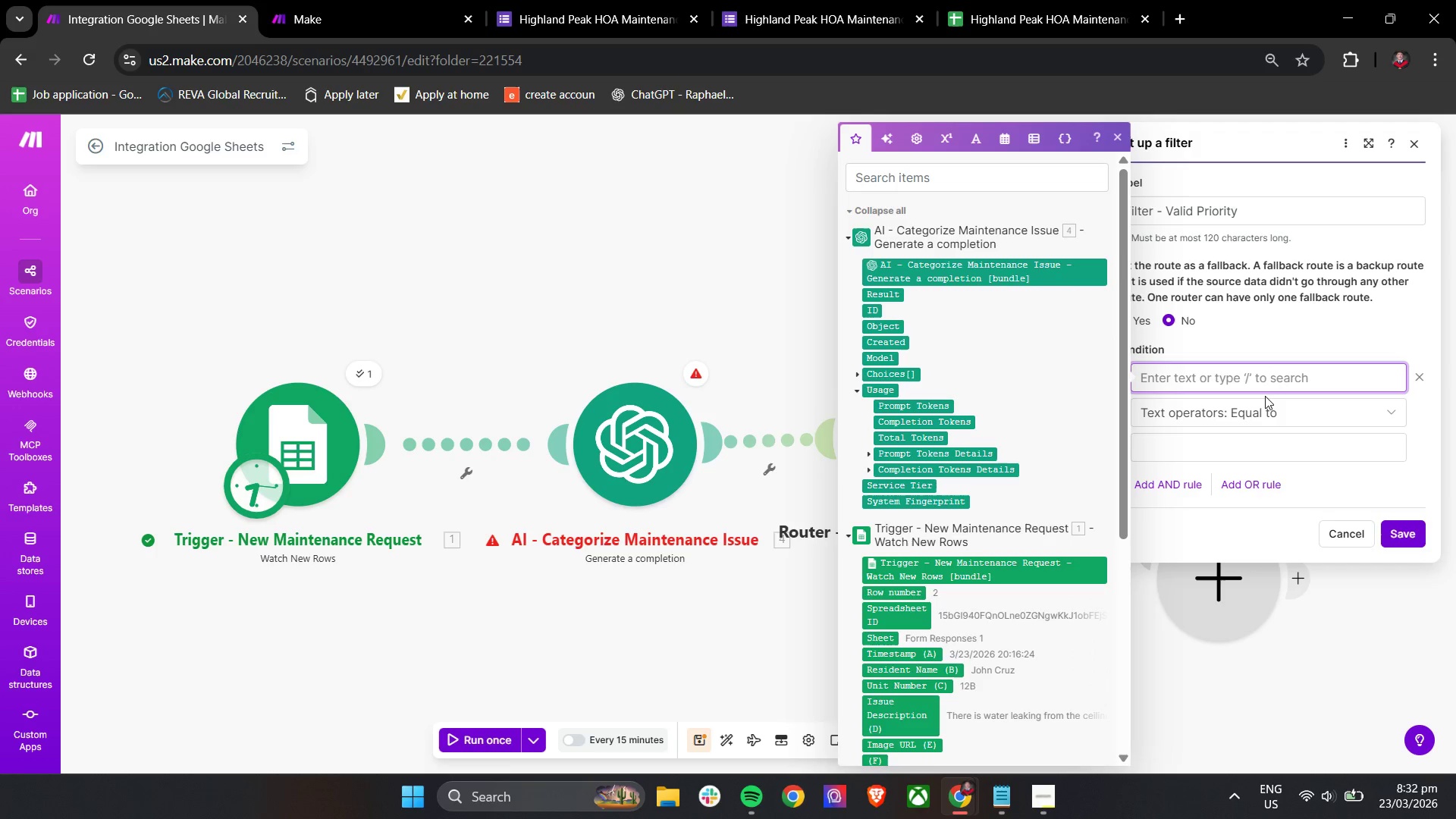 
scroll: coordinate [1038, 403], scroll_direction: down, amount: 3.0
 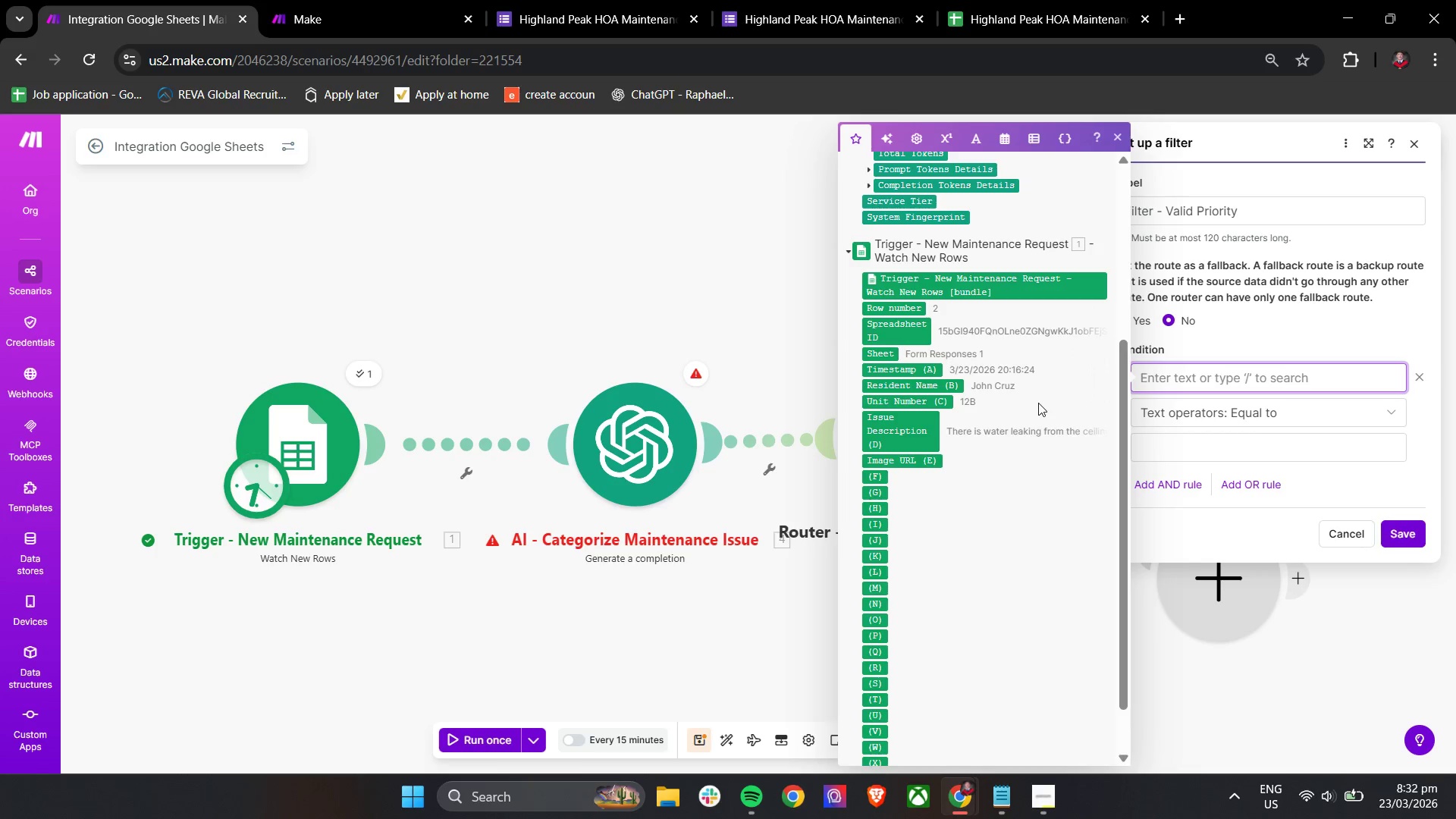 
scroll: coordinate [1038, 403], scroll_direction: up, amount: 2.0
 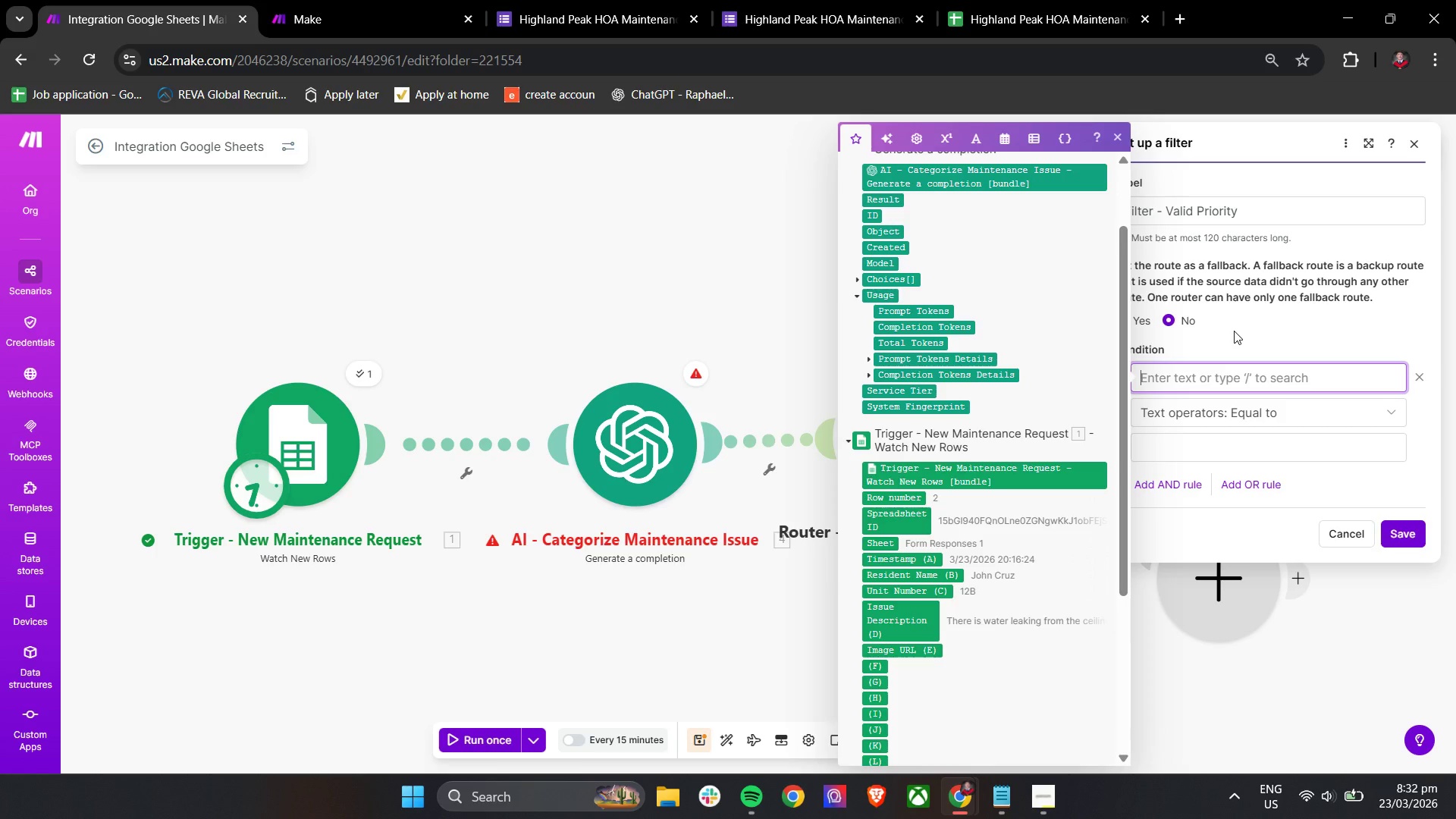 
wait(16.48)
 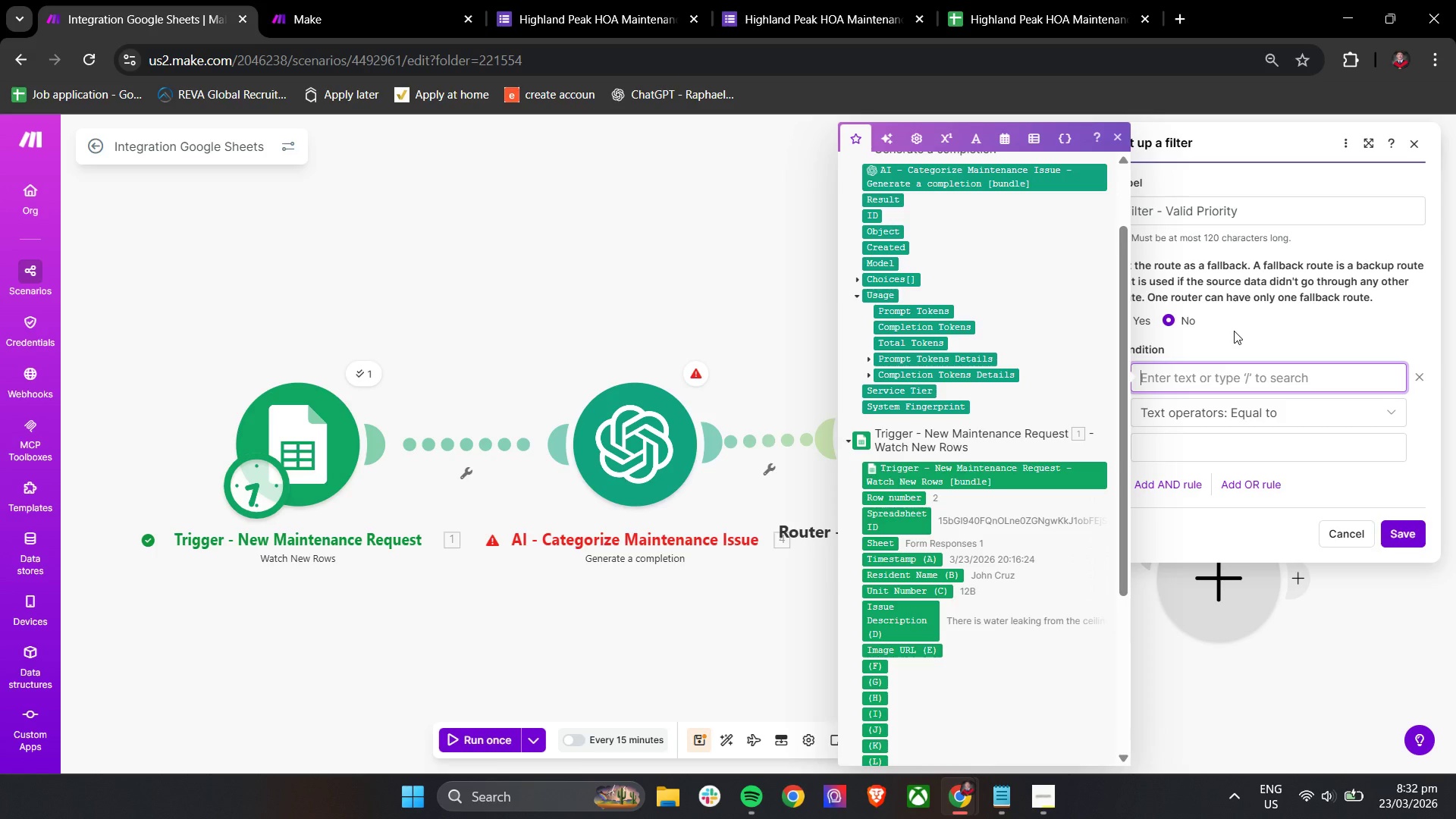 
left_click([1367, 146])
 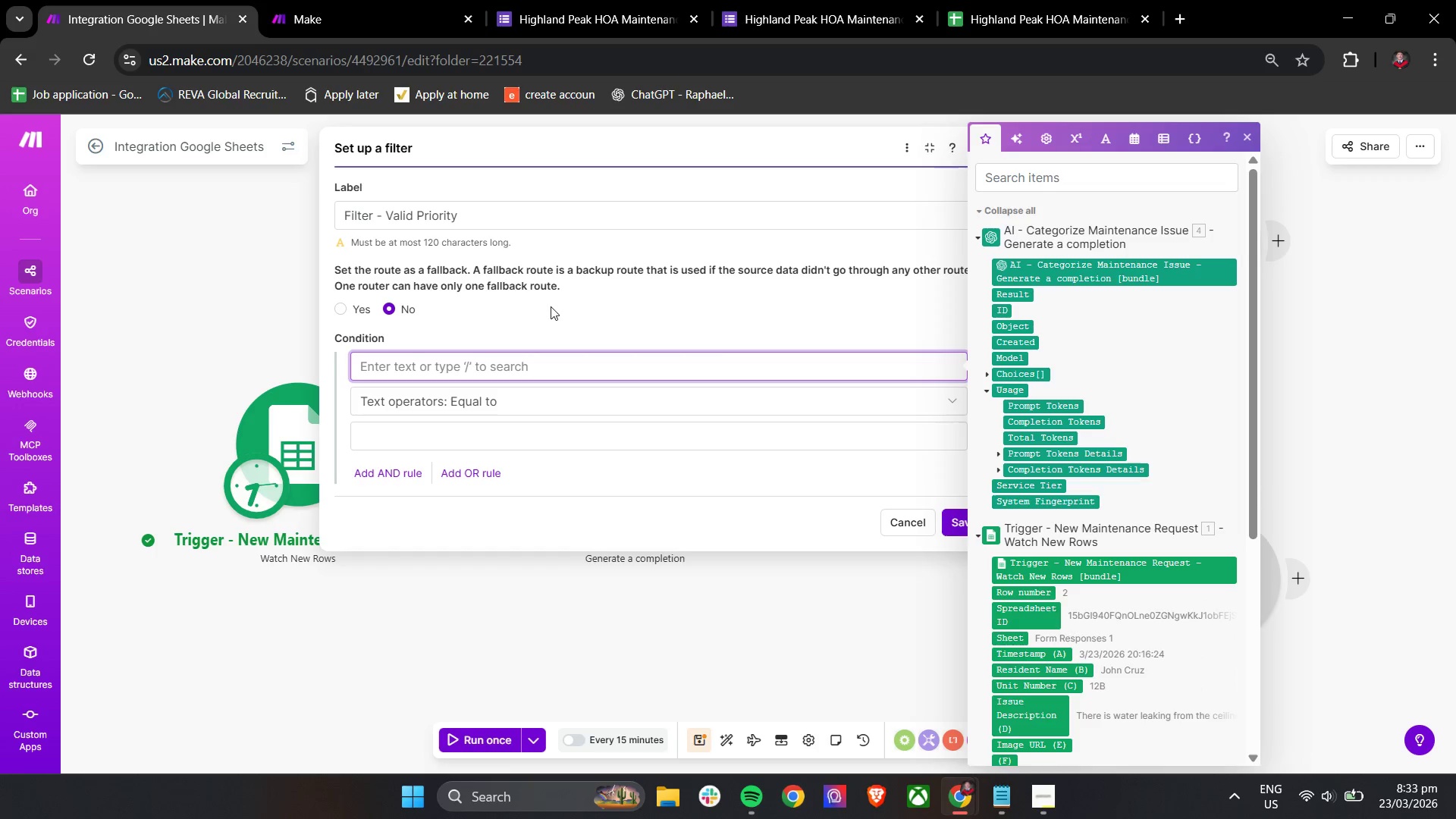 
wait(39.41)
 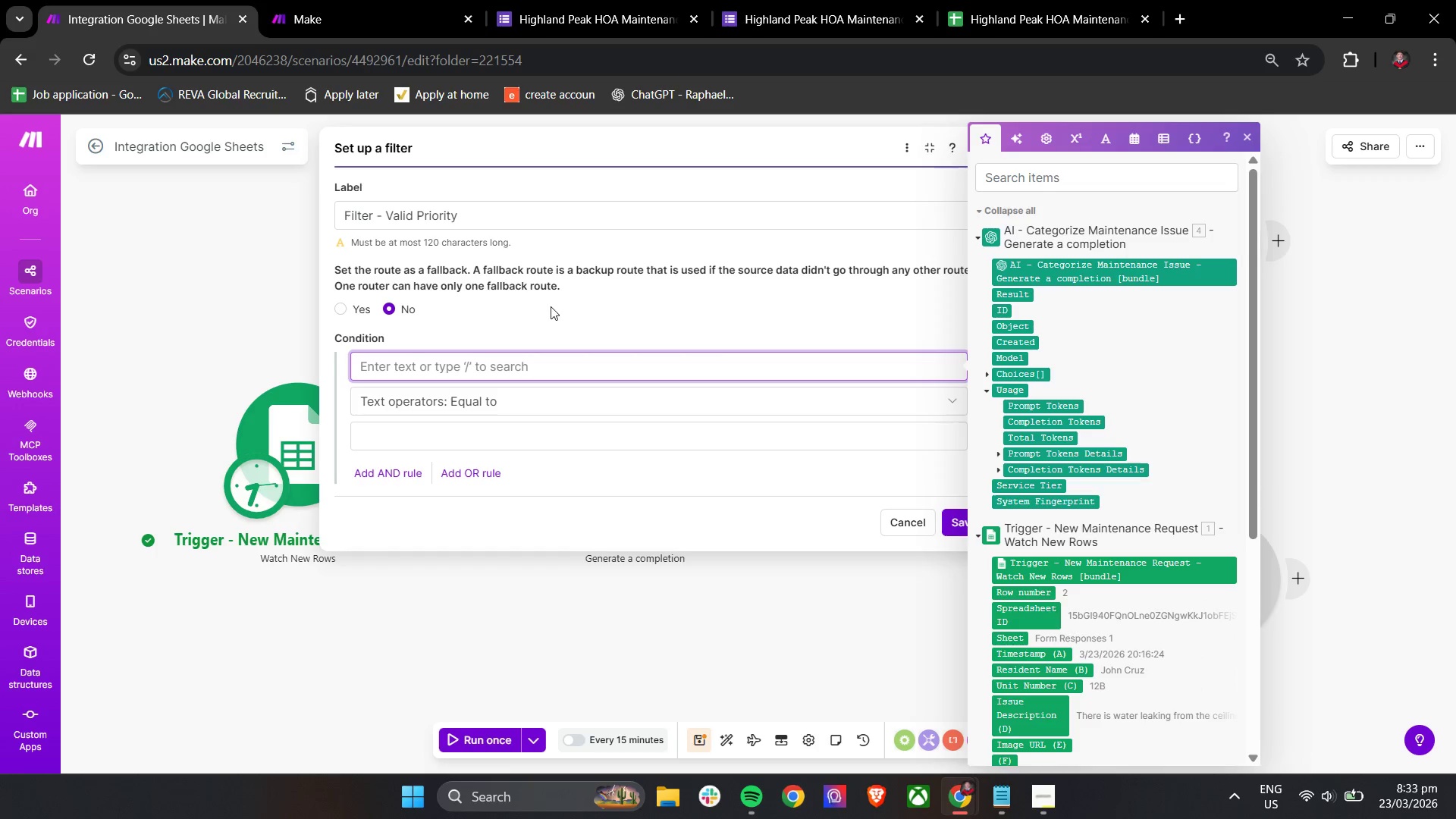 
type(Priority)
 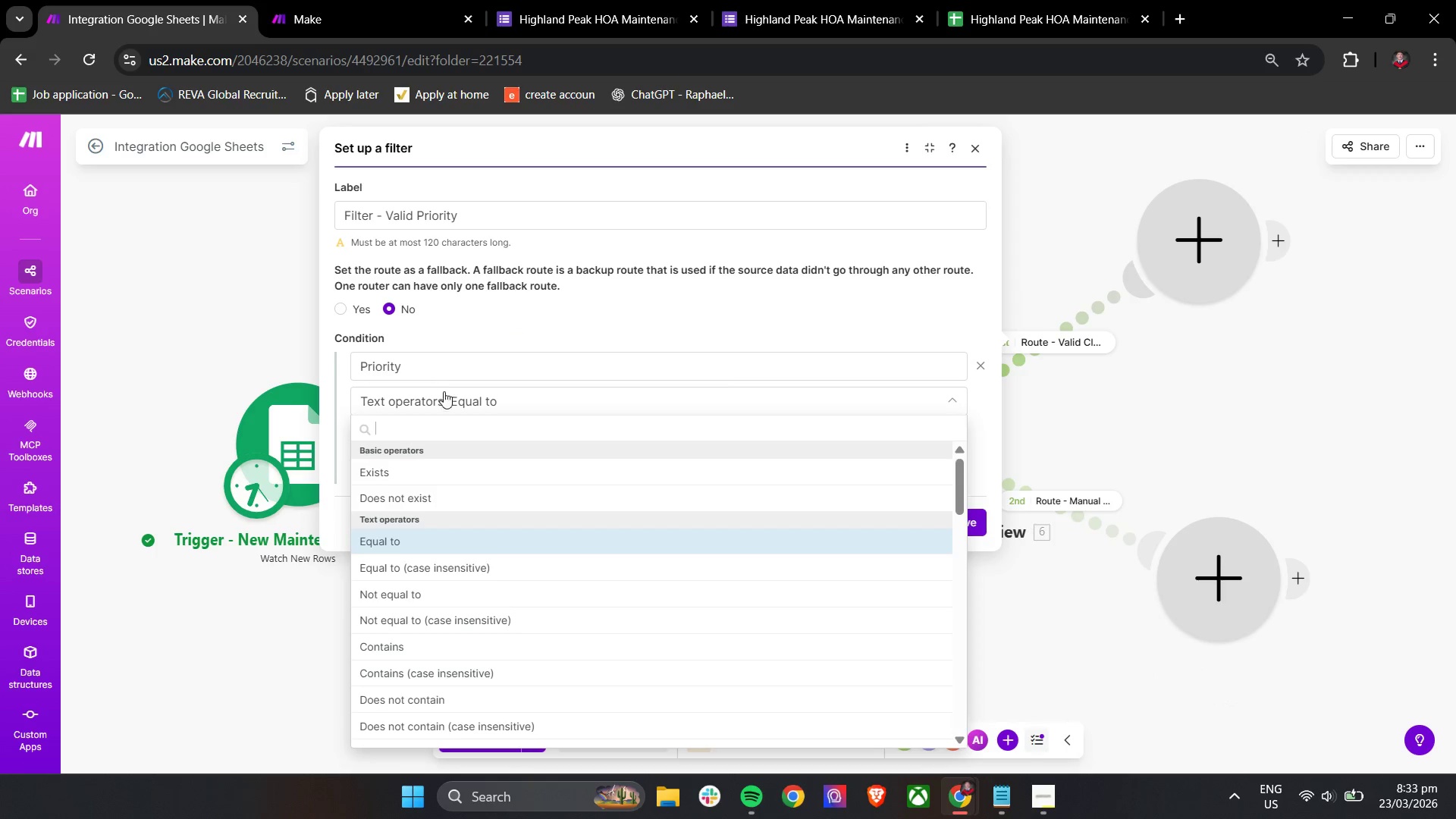 
wait(5.11)
 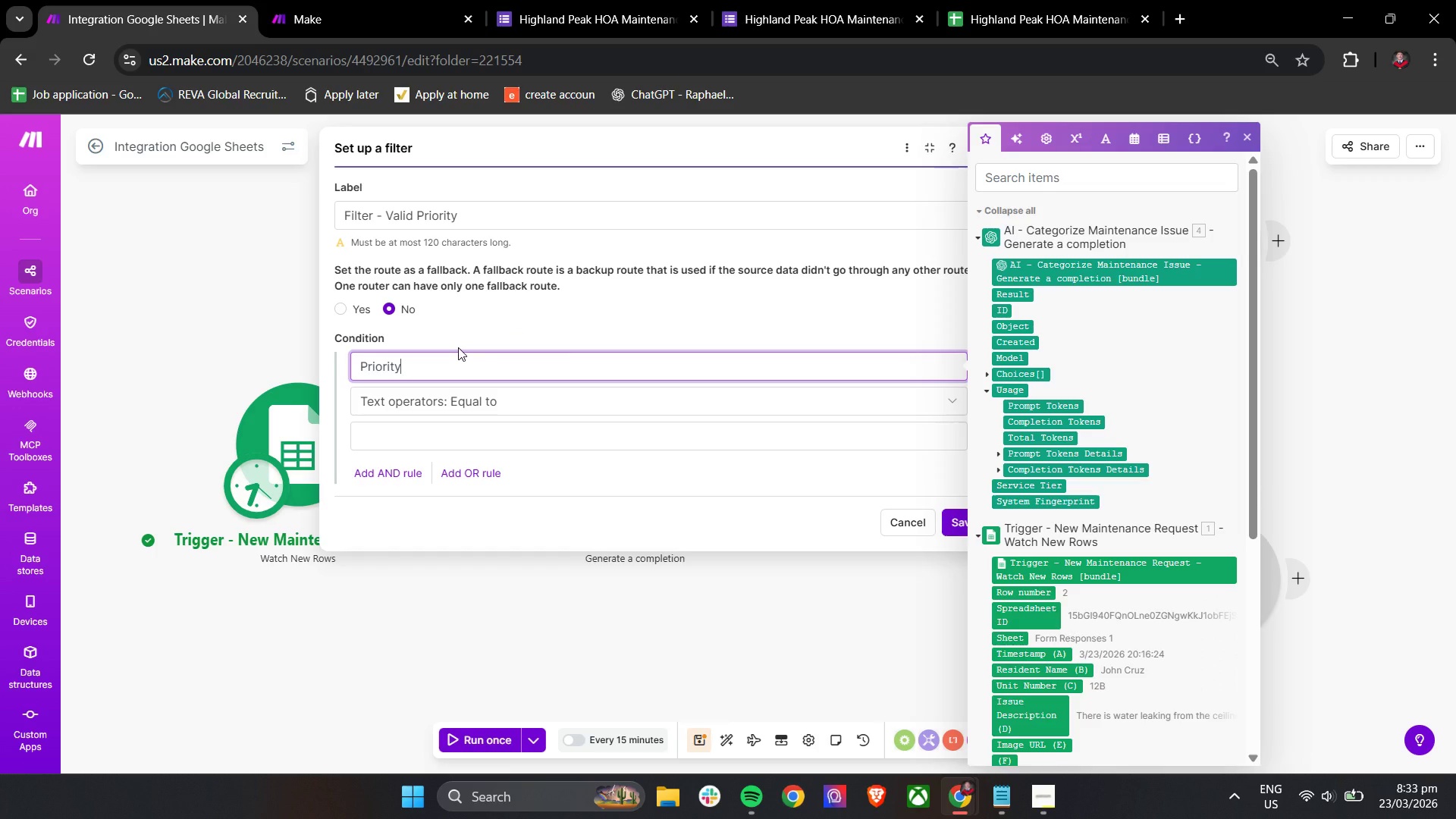 
left_click([438, 654])
 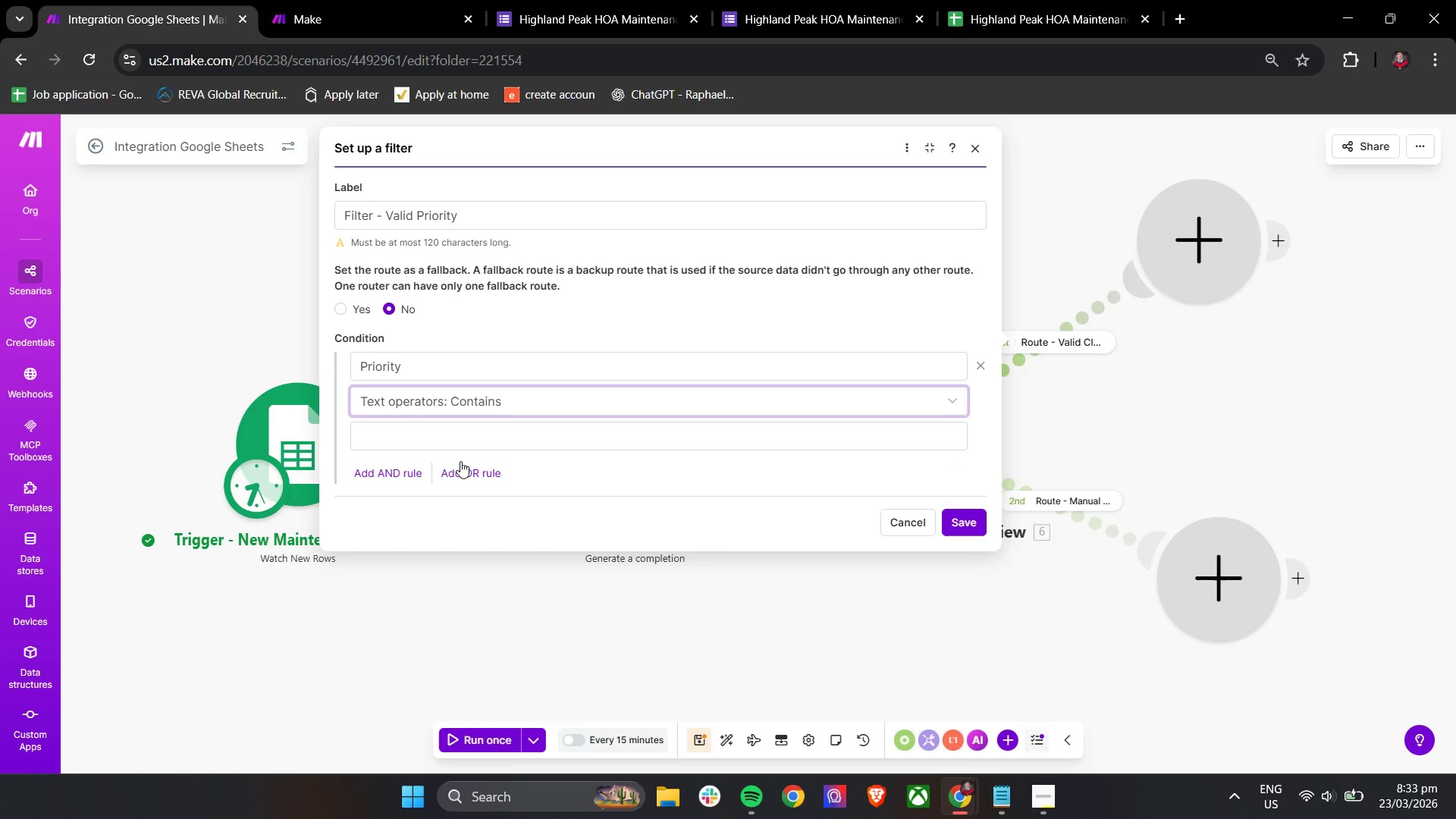 
left_click([463, 441])
 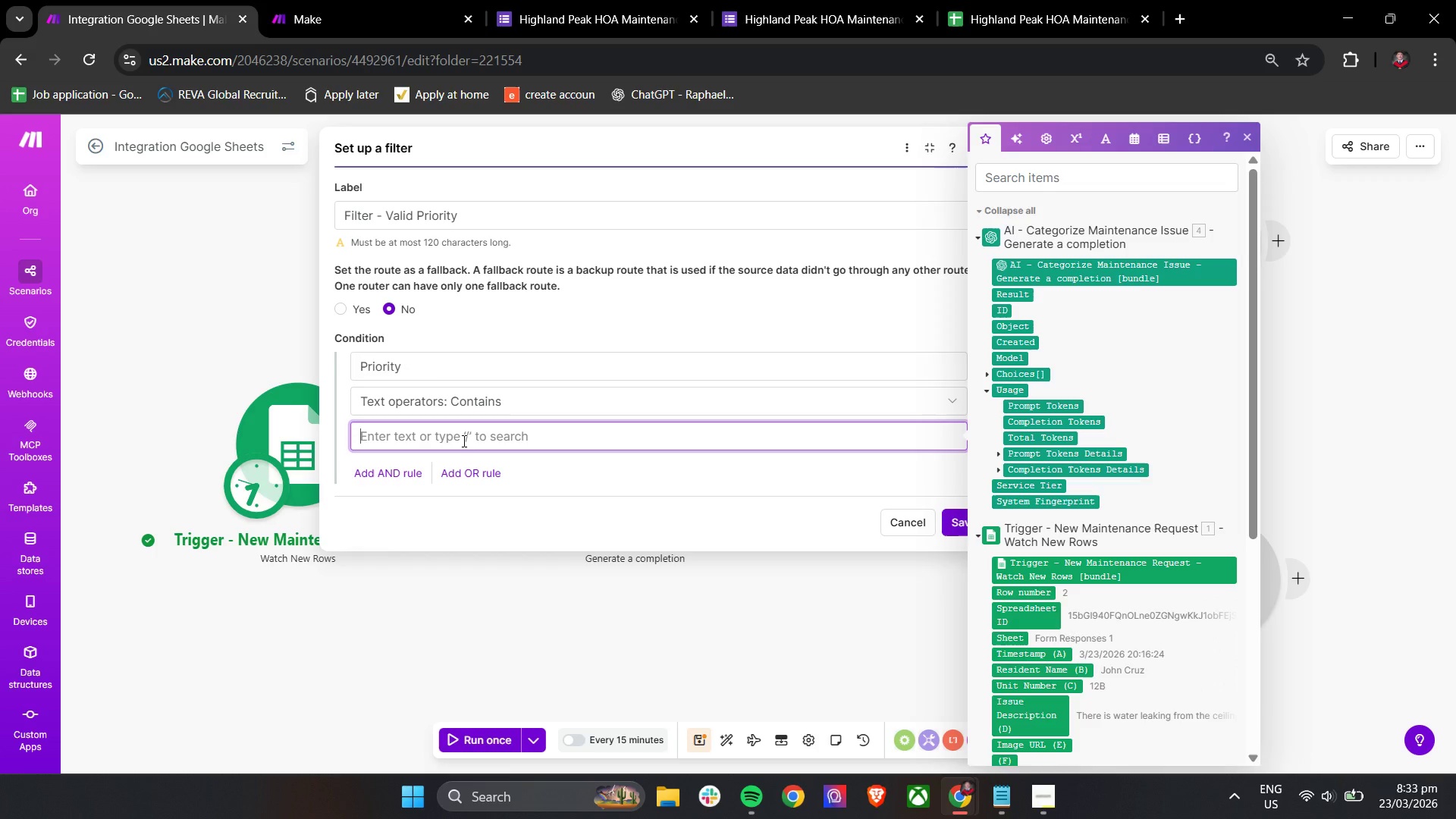 
wait(26.66)
 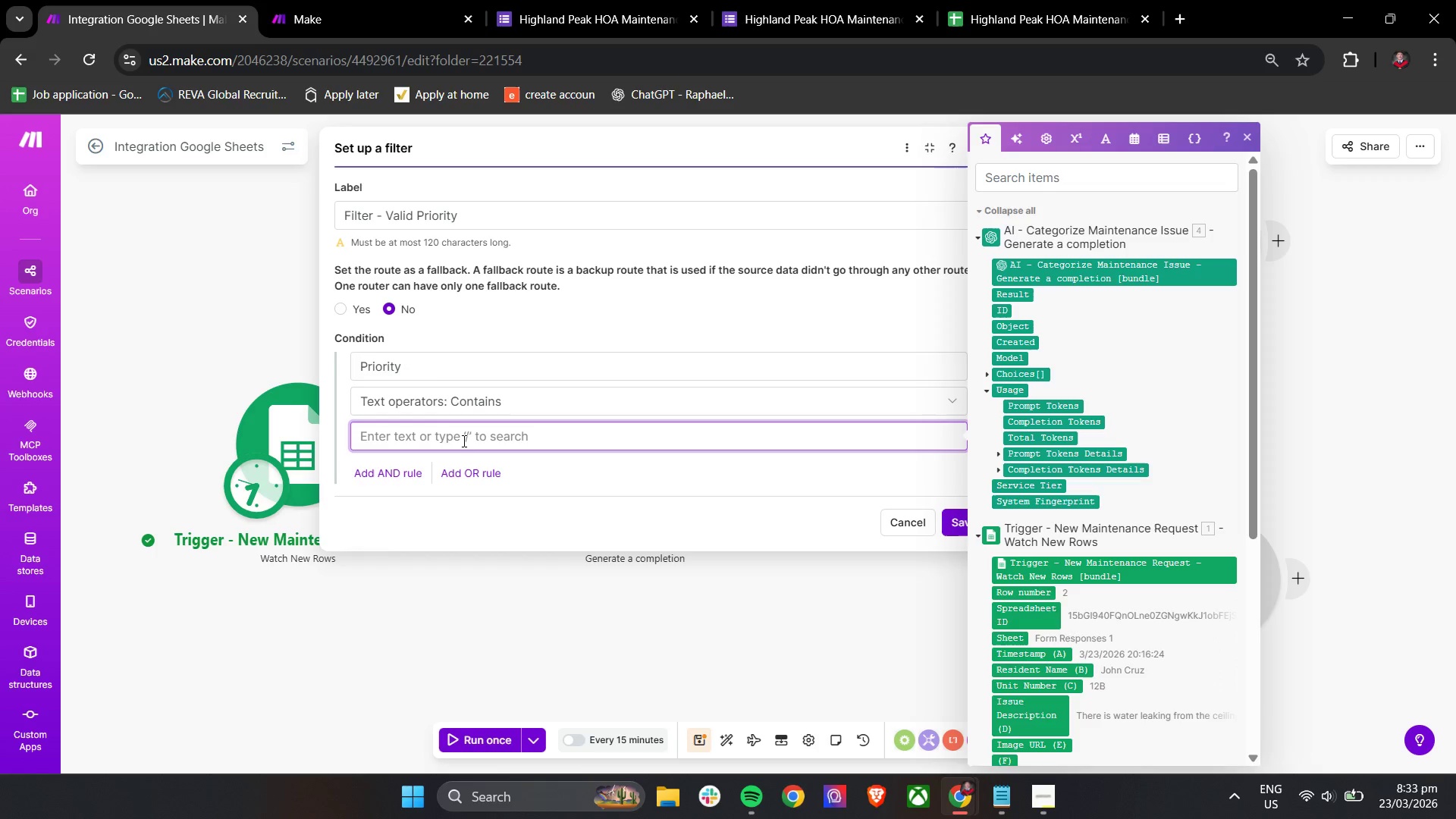 
type(Priority:)
 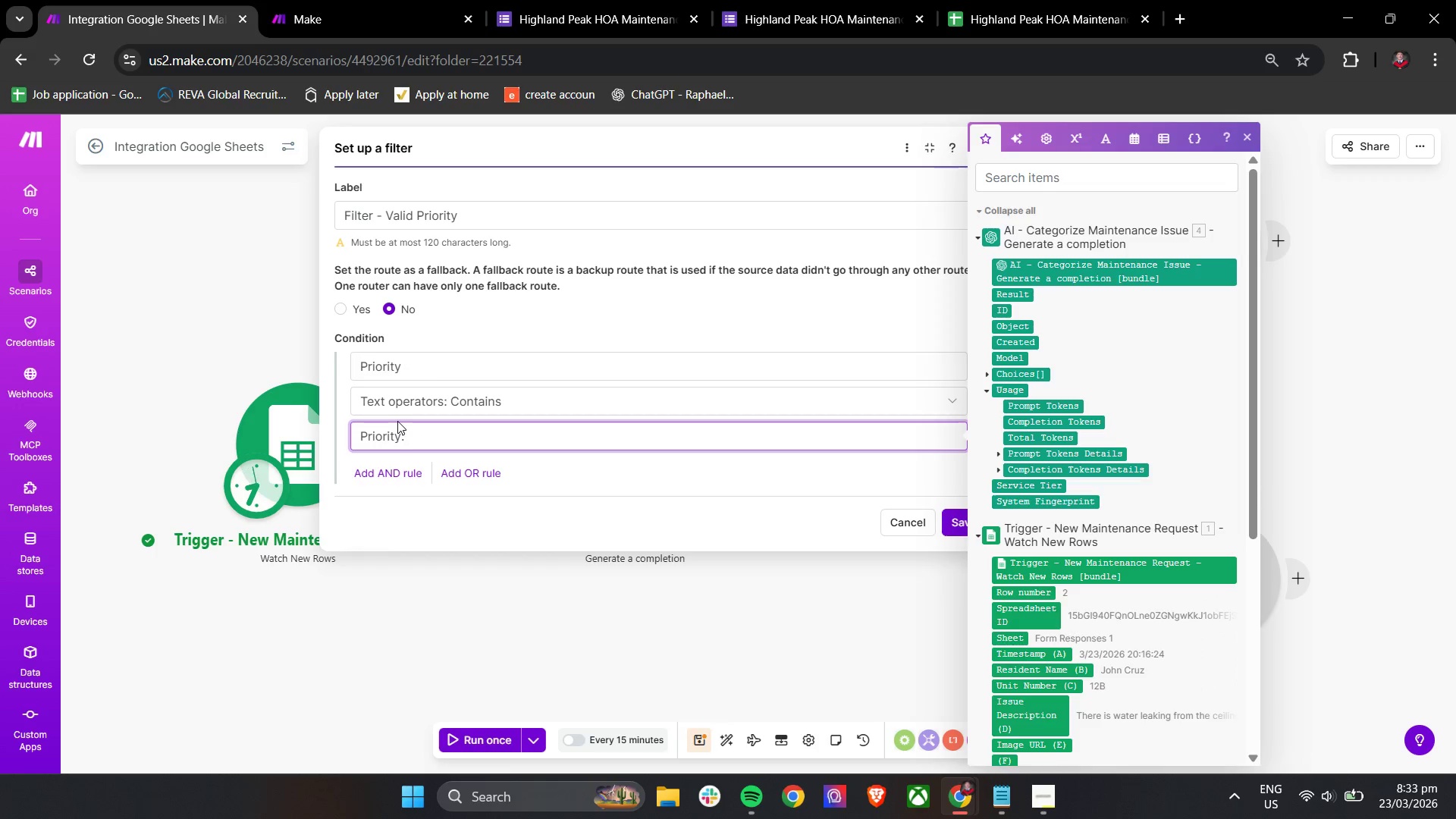 
left_click([424, 362])
 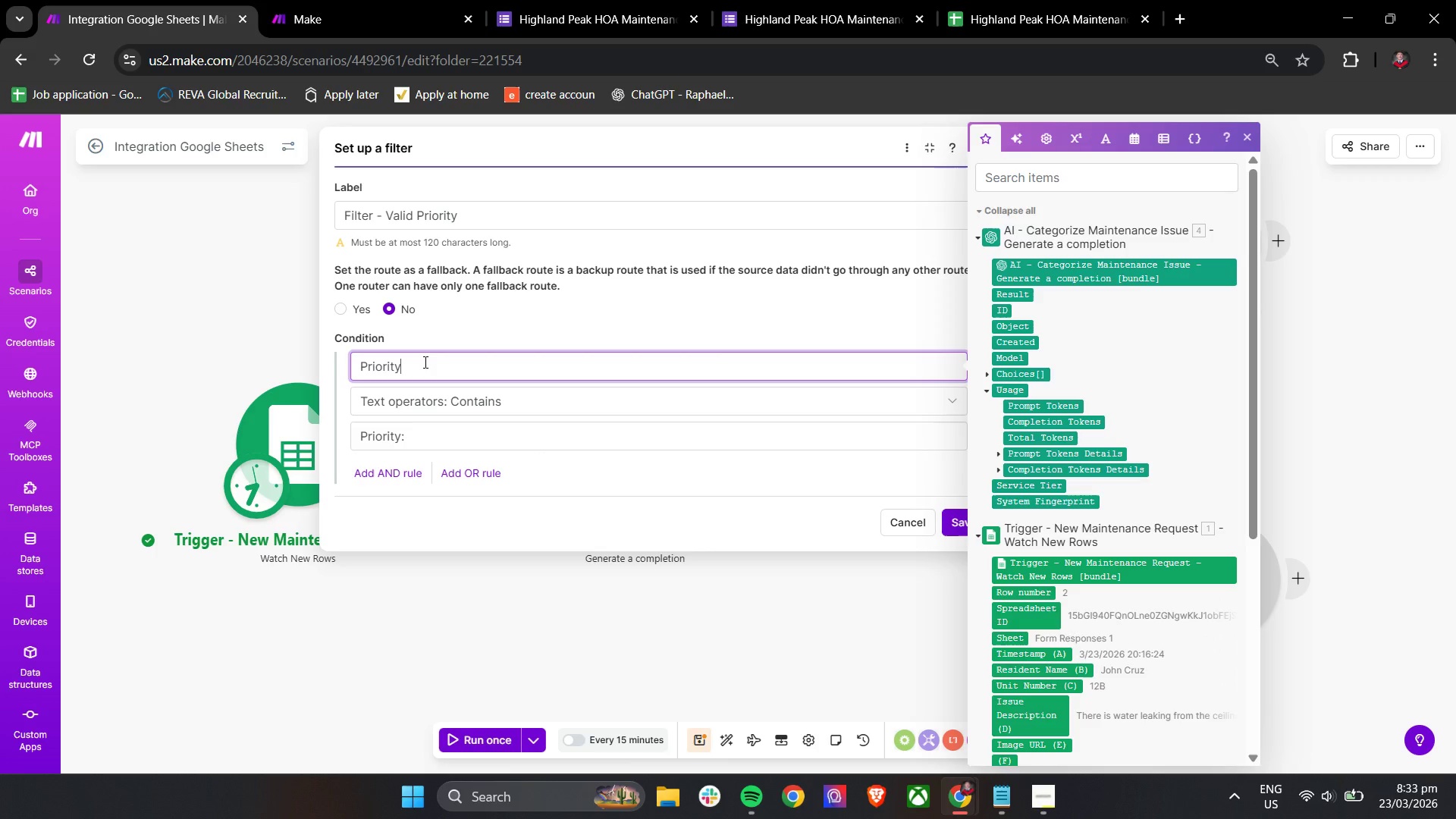 
key(Shift+Semicolon)
 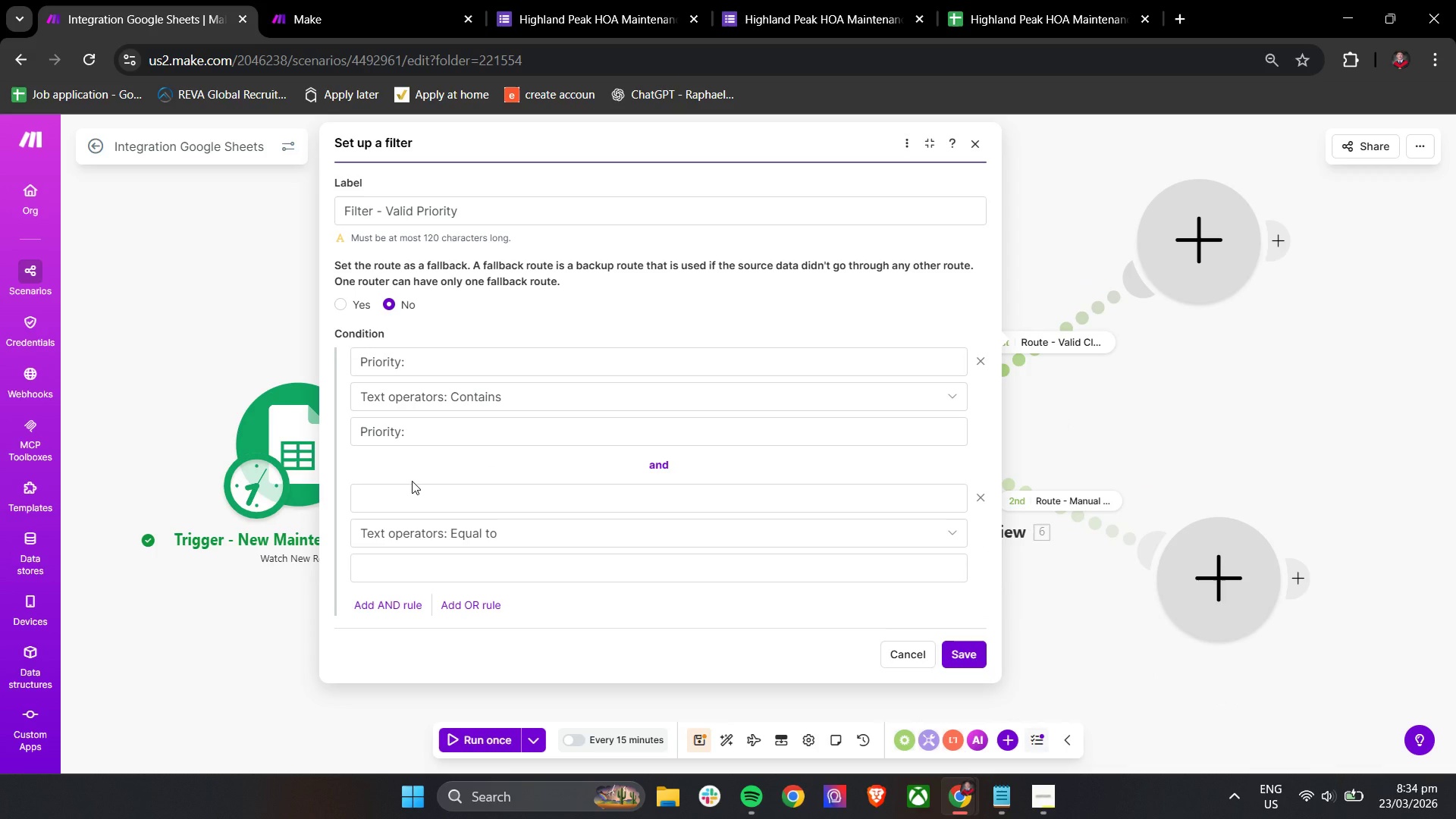 
wait(11.03)
 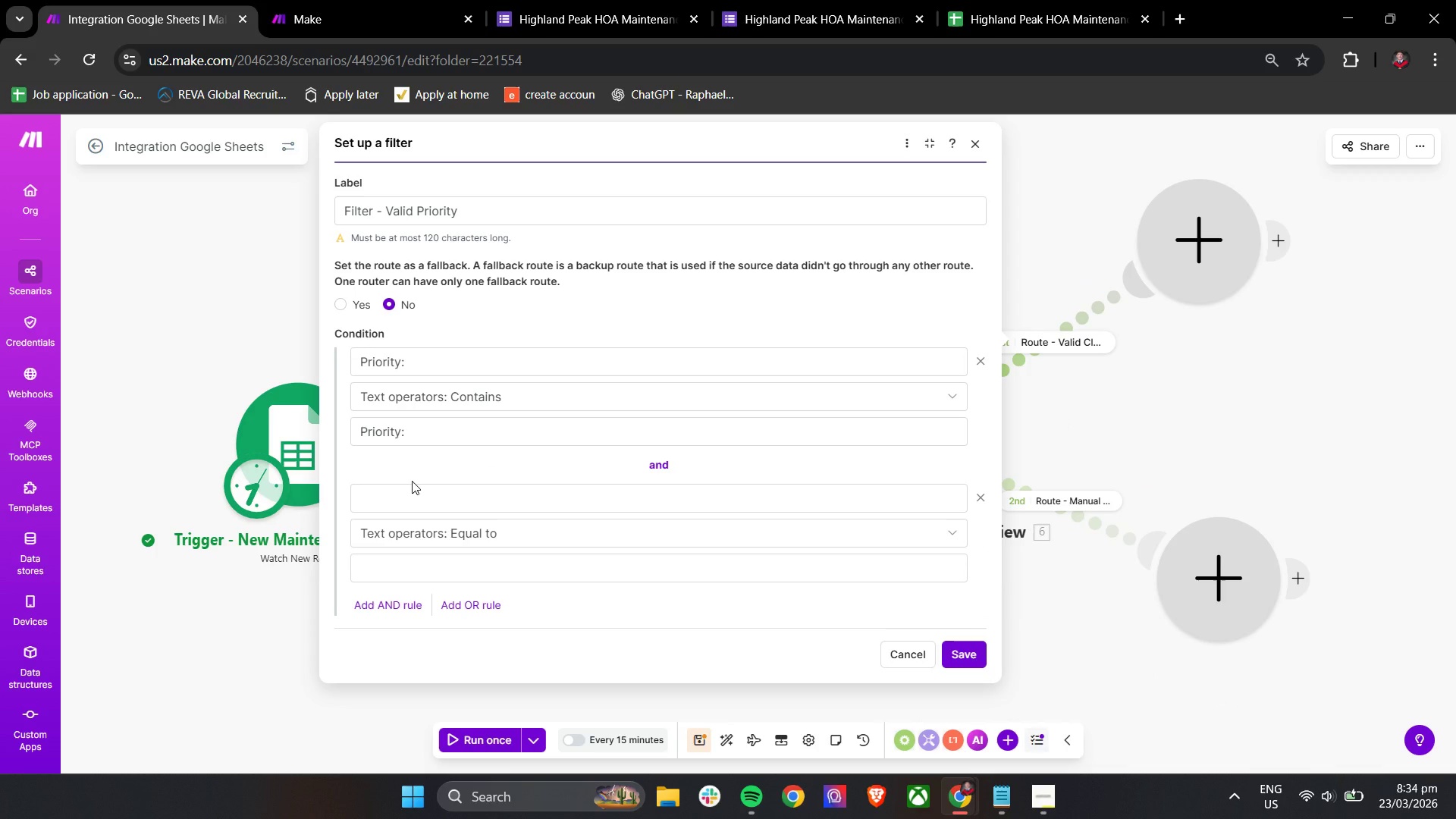 
type(Manual Review)
 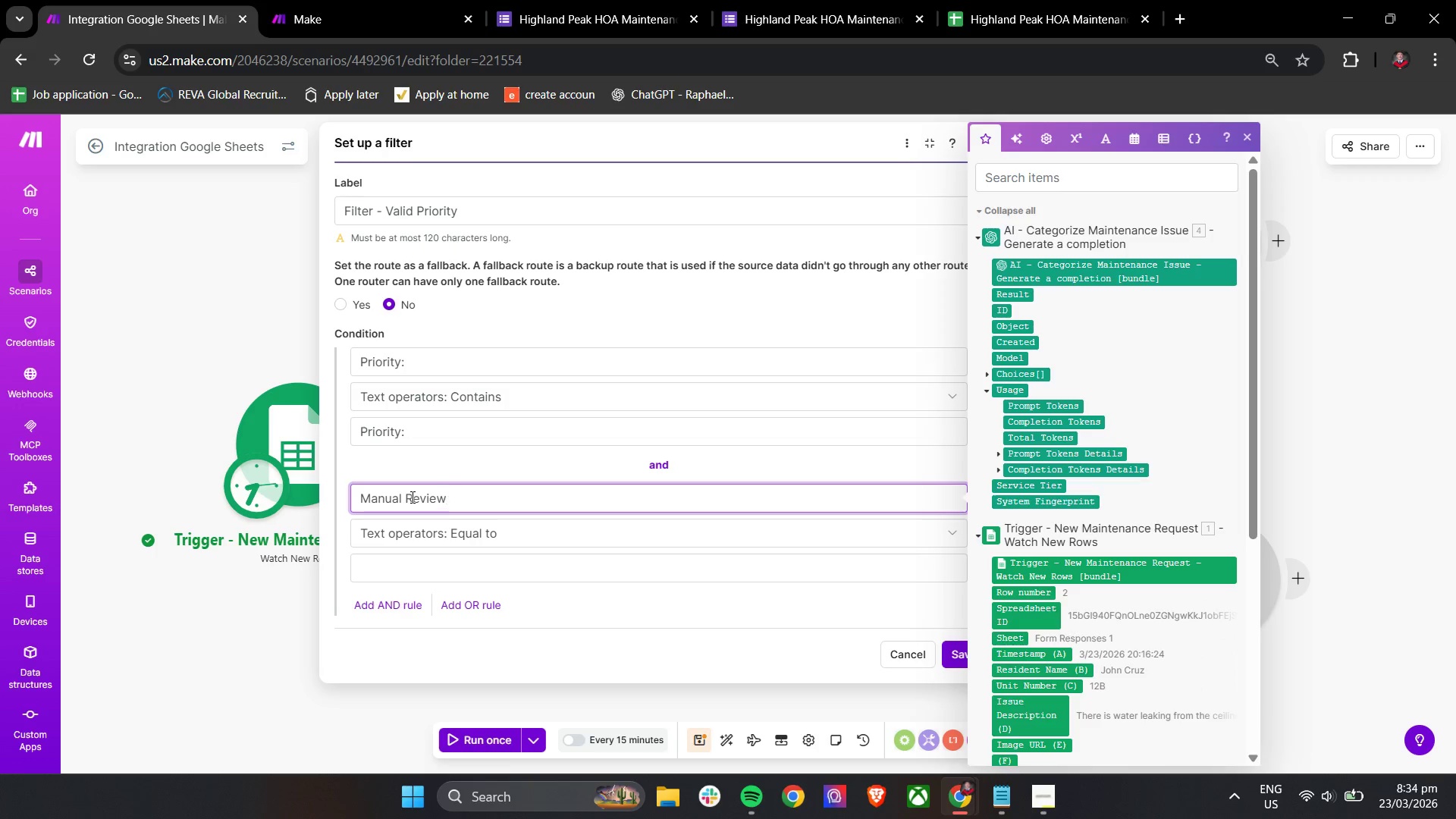 
scroll: coordinate [606, 617], scroll_direction: down, amount: 1.0
 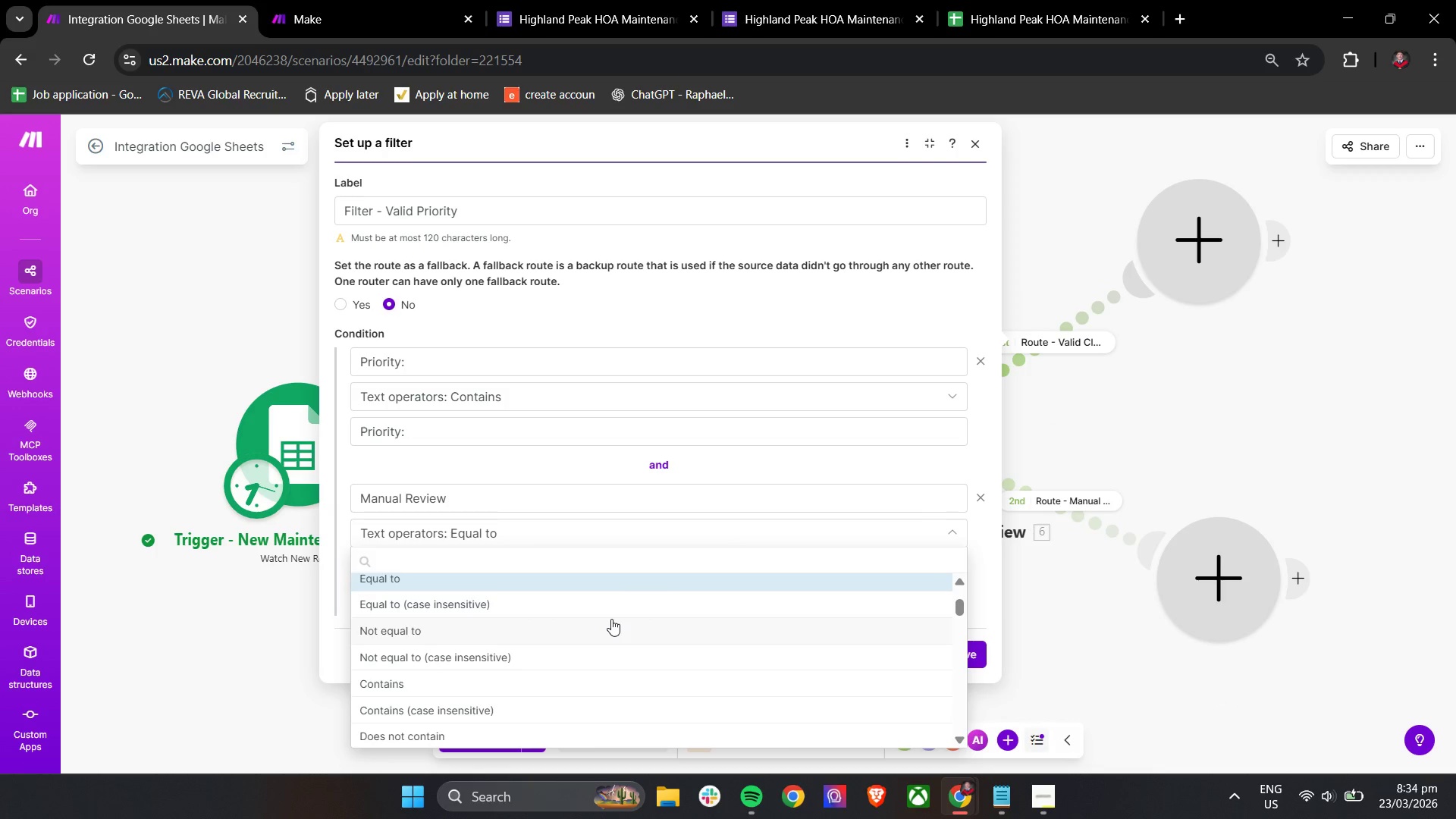 
scroll: coordinate [611, 619], scroll_direction: up, amount: 1.0
 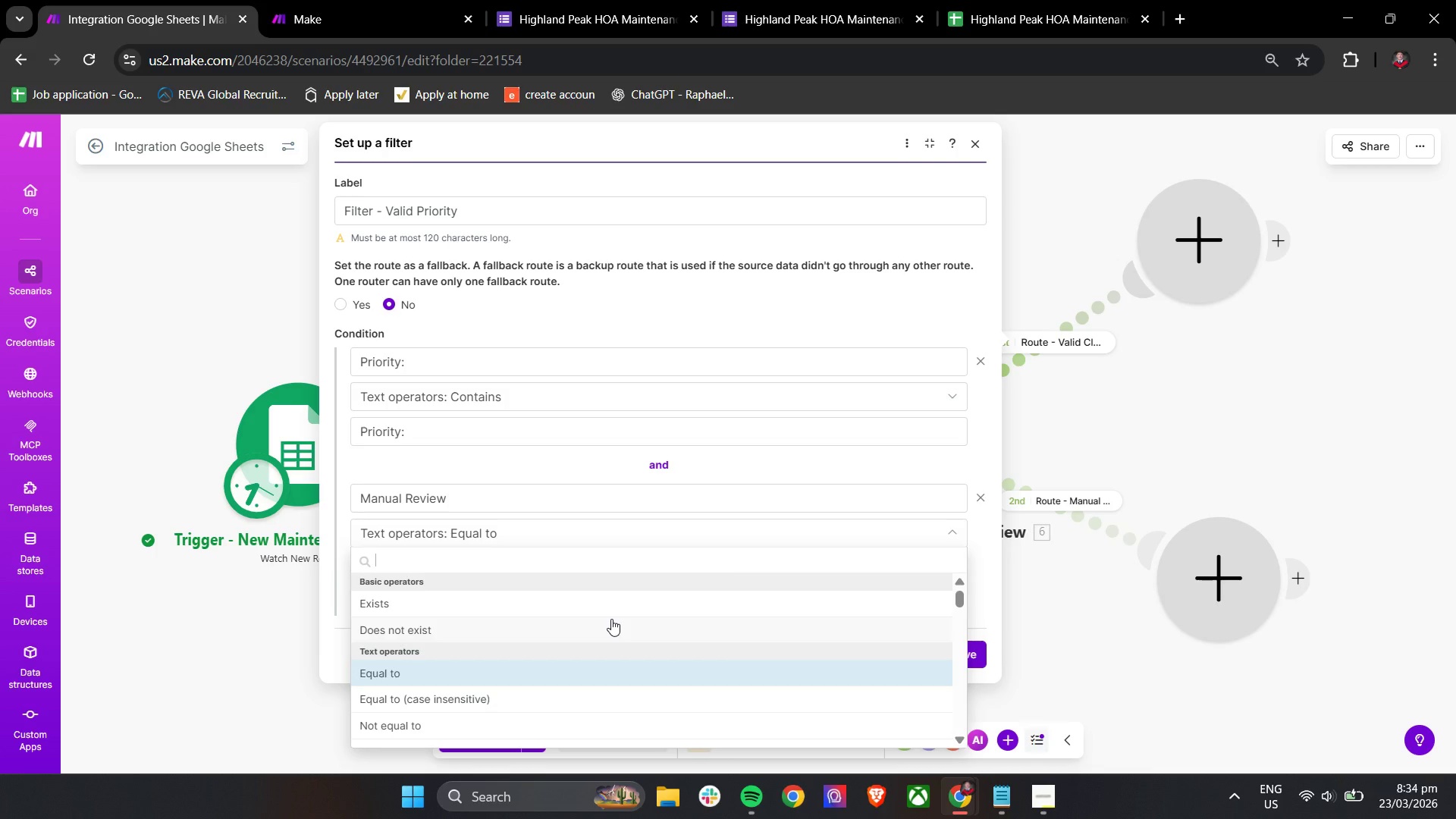 
scroll: coordinate [570, 632], scroll_direction: down, amount: 2.0
 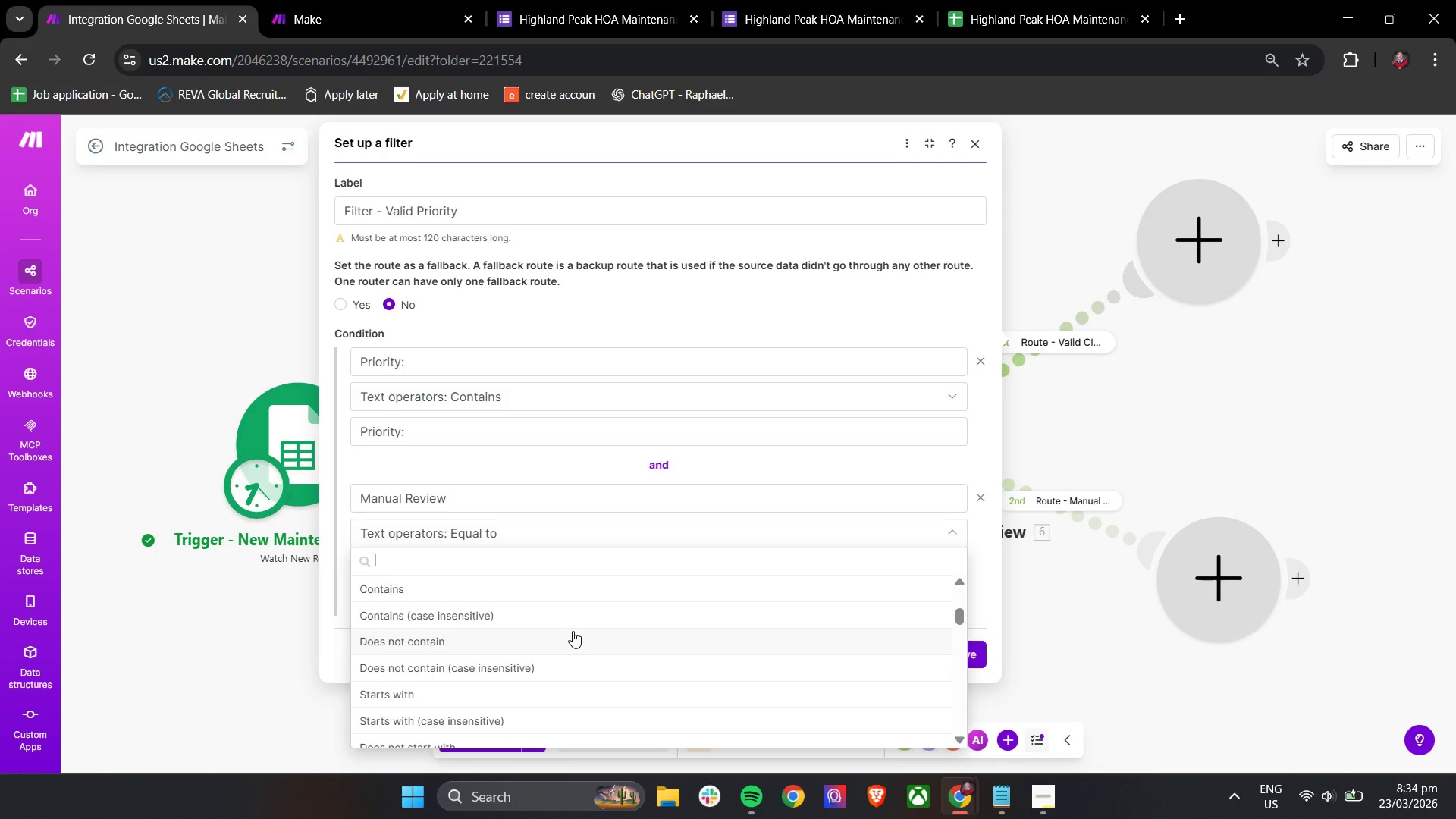 
scroll: coordinate [573, 631], scroll_direction: up, amount: 1.0
 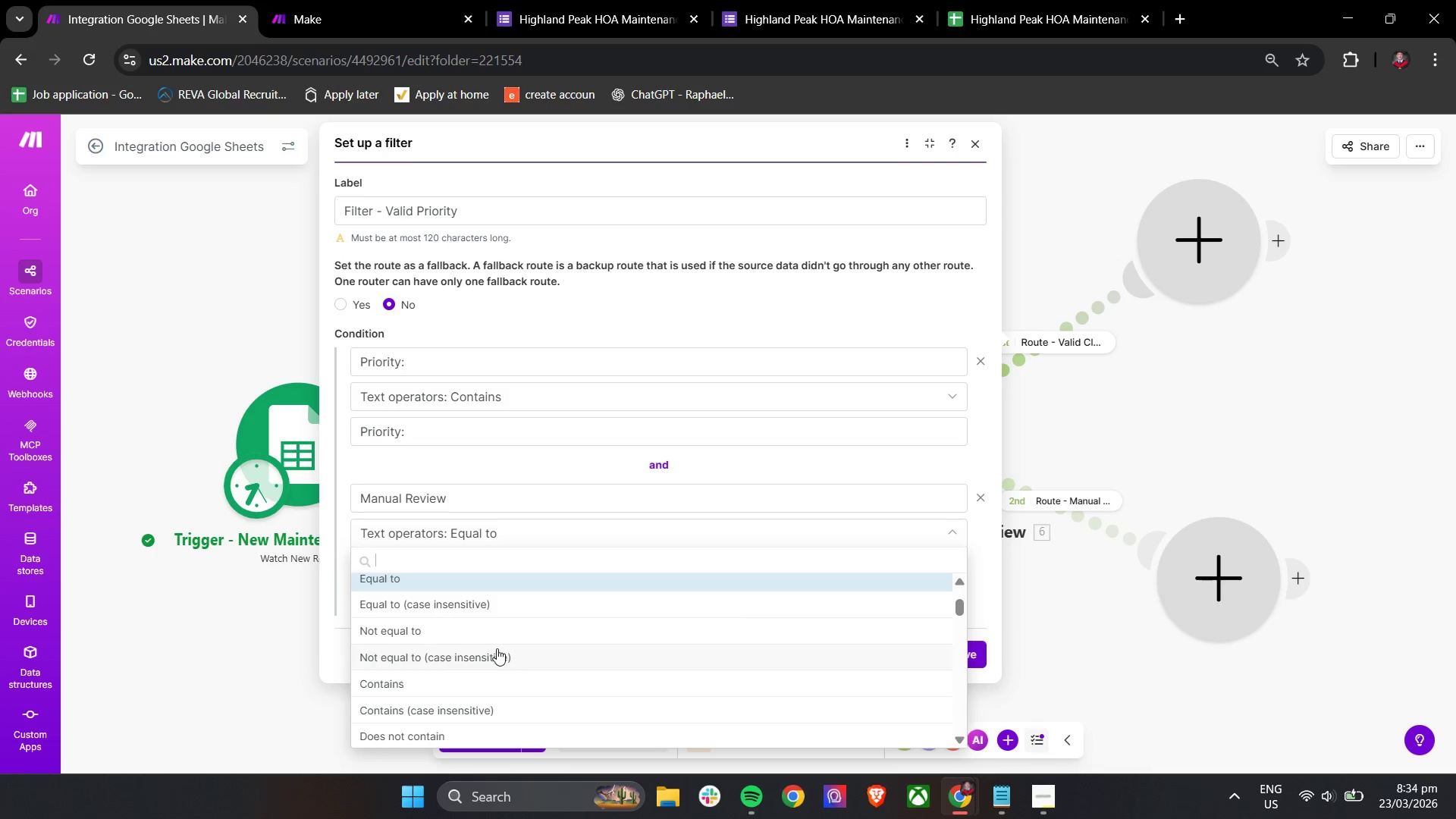 
scroll: coordinate [446, 697], scroll_direction: down, amount: 1.0
 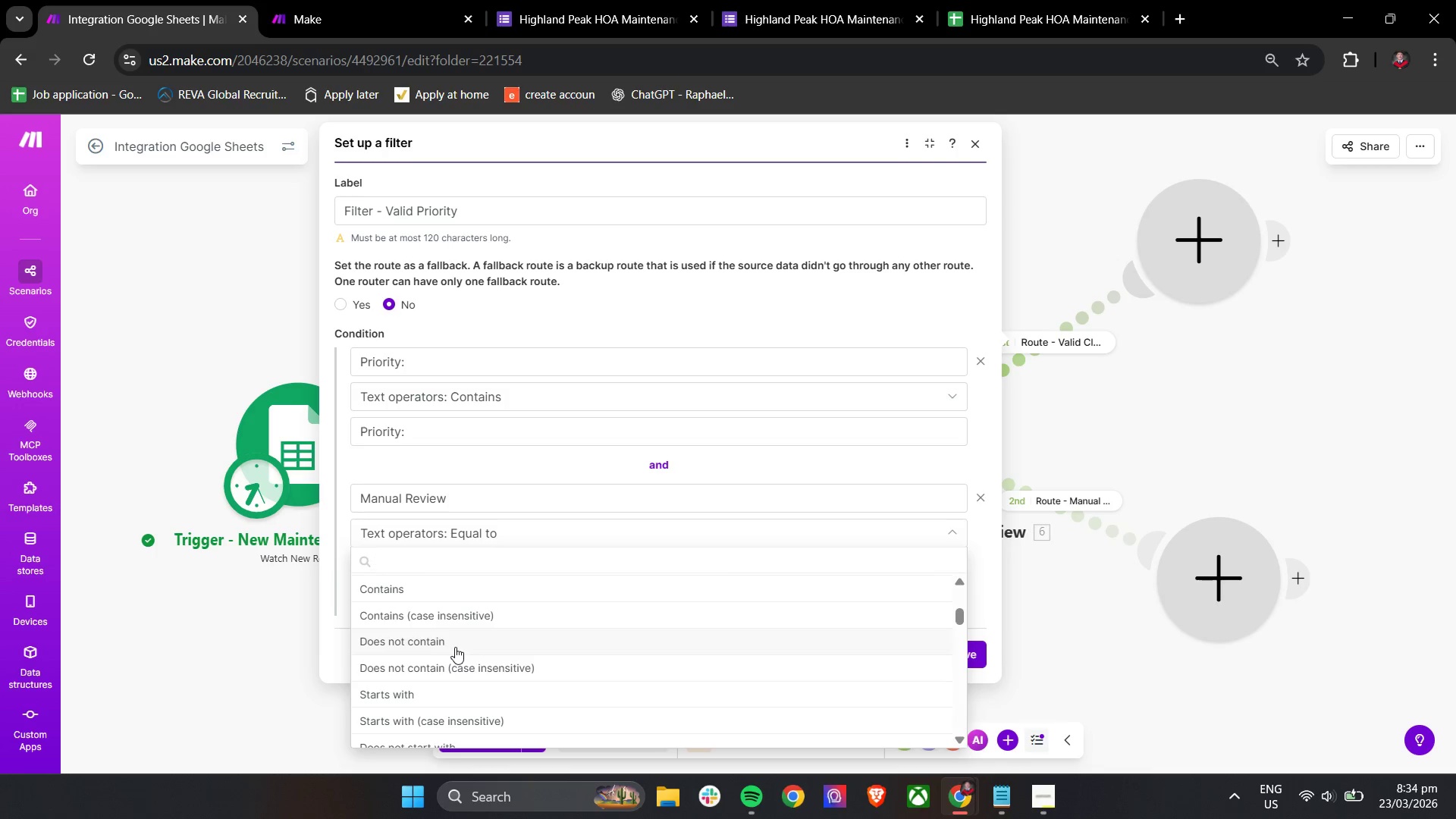 
left_click([455, 647])
 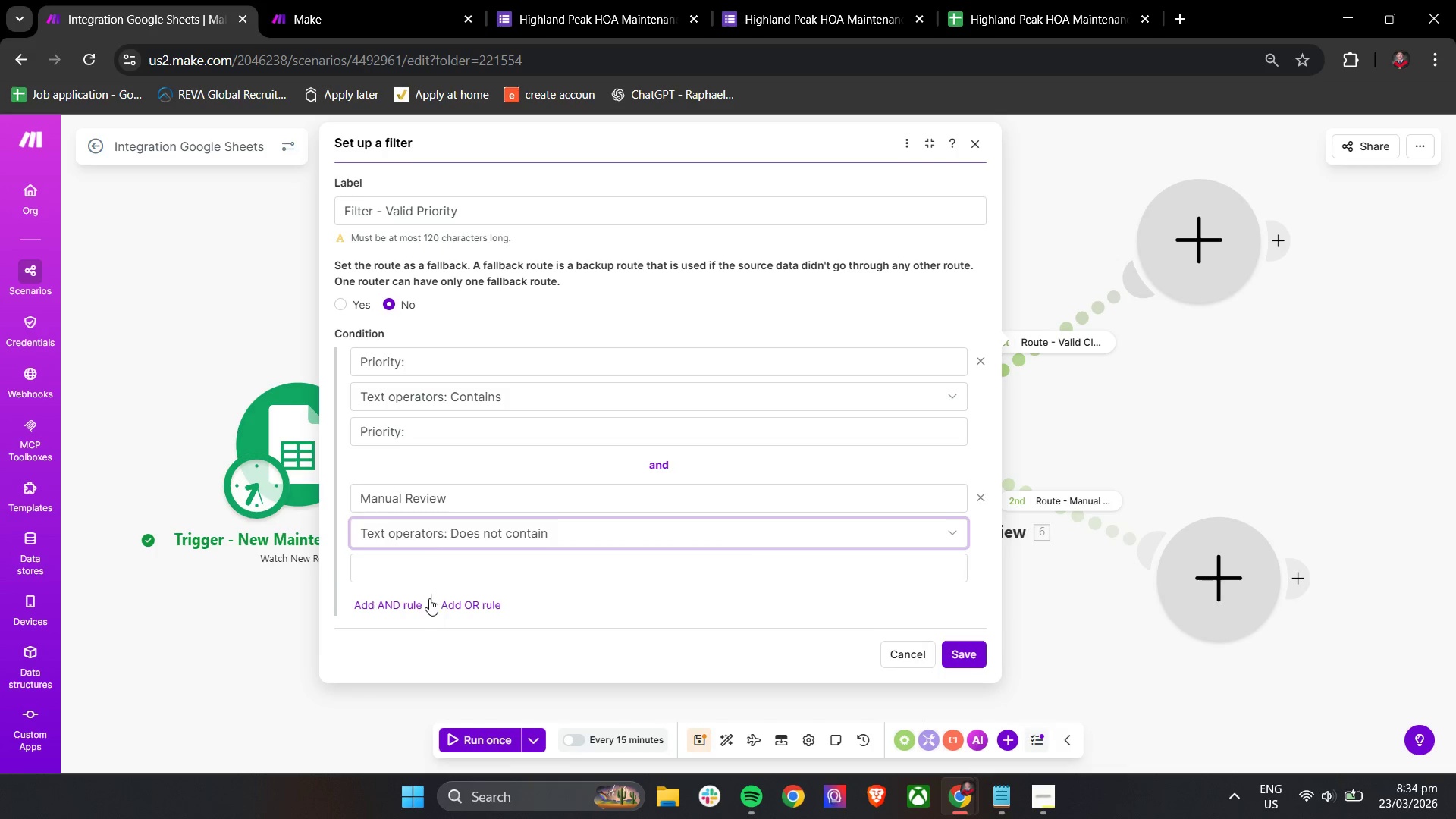 
left_click([442, 574])
 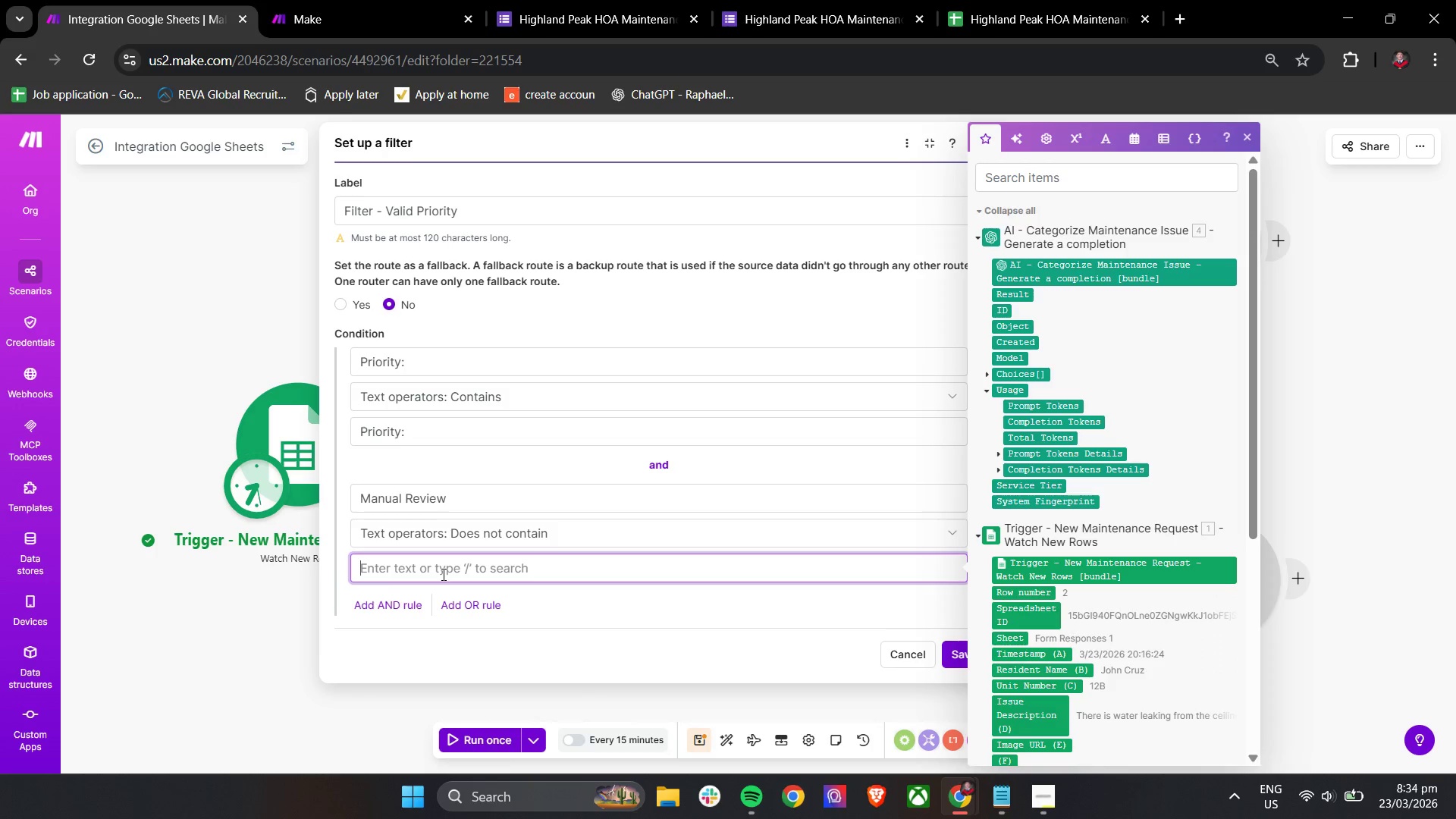 
type(Manual Reivew)
key(Backspace)
key(Backspace)
key(Backspace)
key(Backspace)
type(view)
 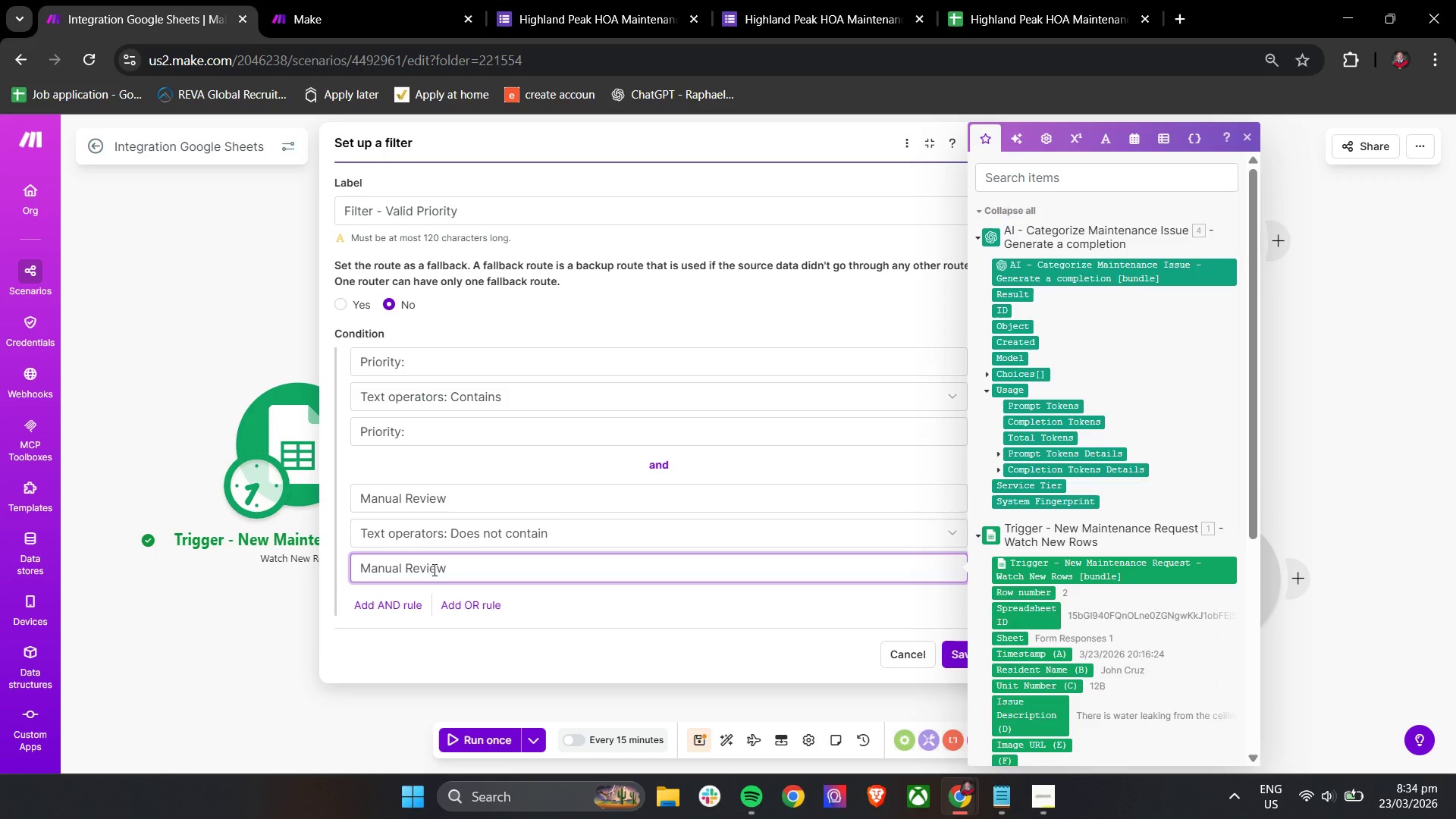 
left_click([956, 654])
 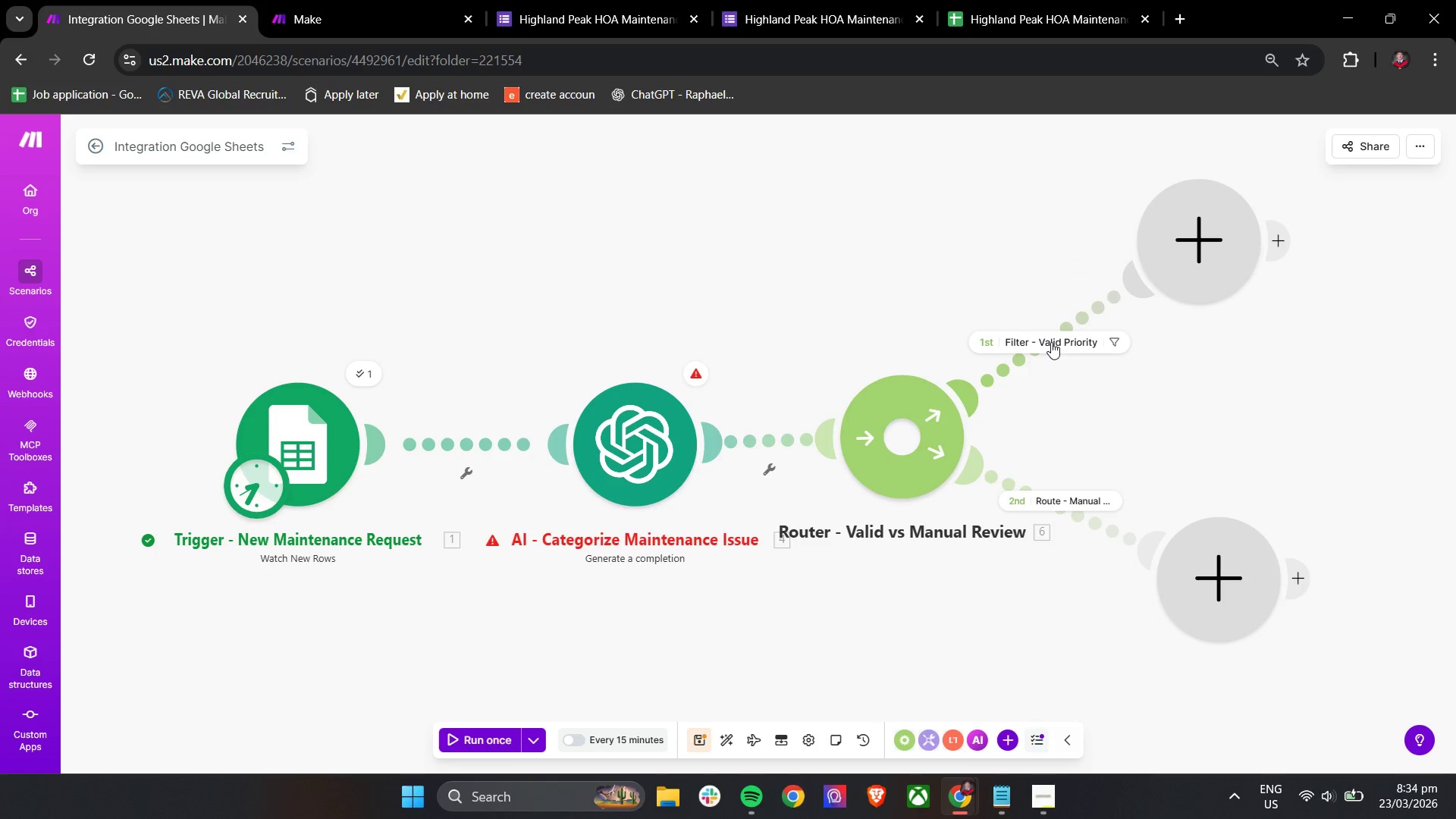 
wait(6.03)
 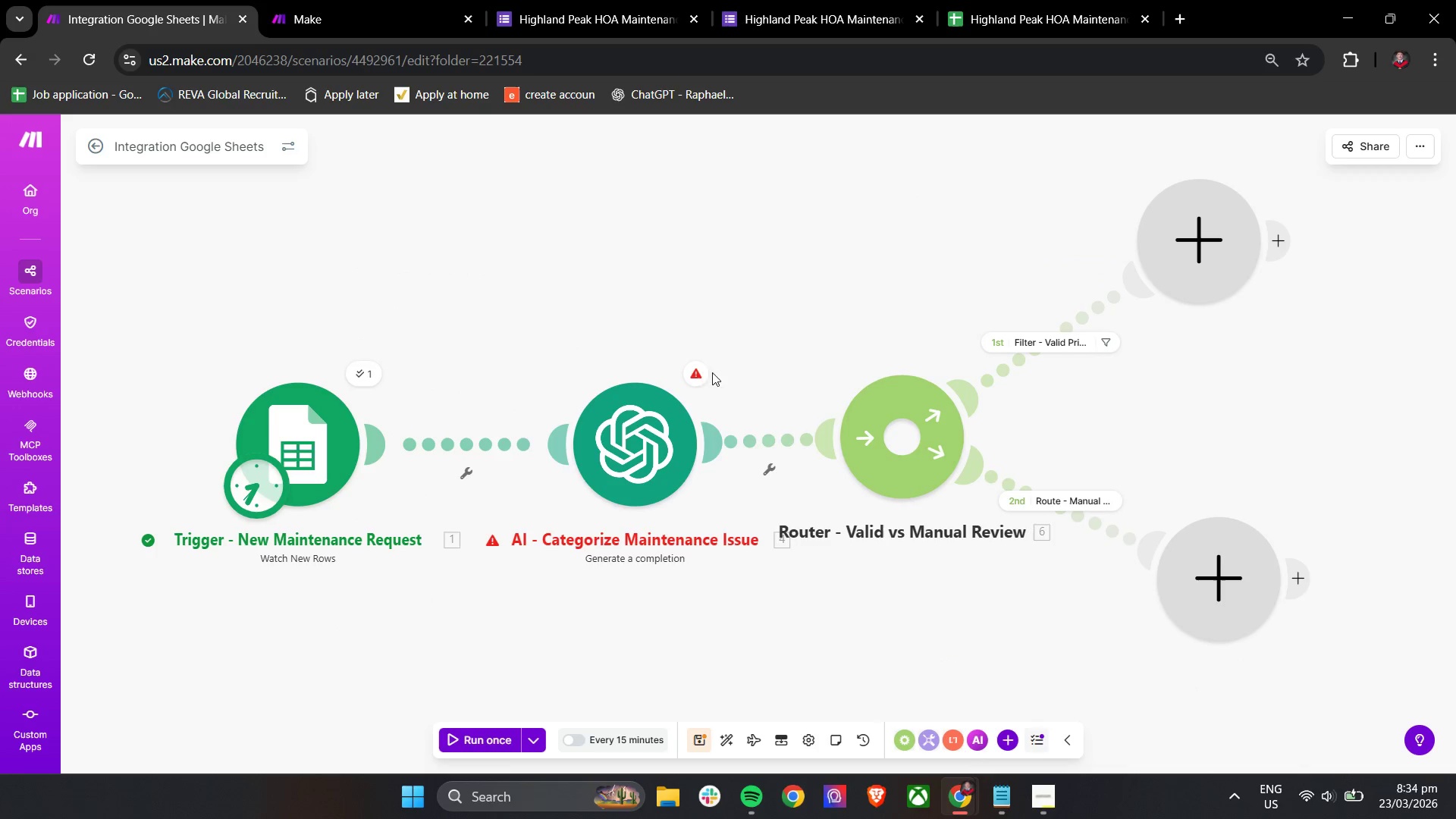 
left_click([1047, 509])
 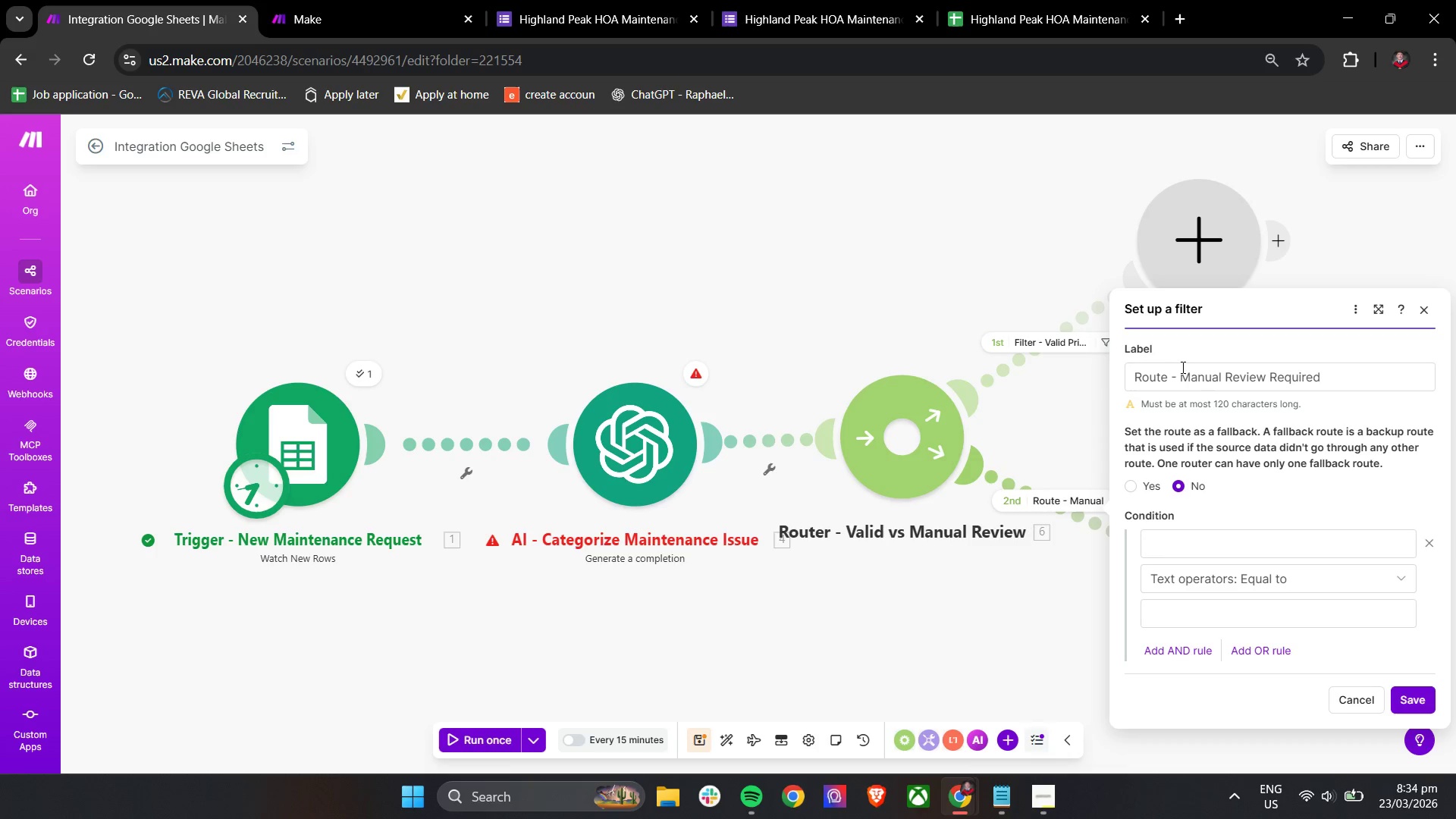 
double_click([1205, 372])
 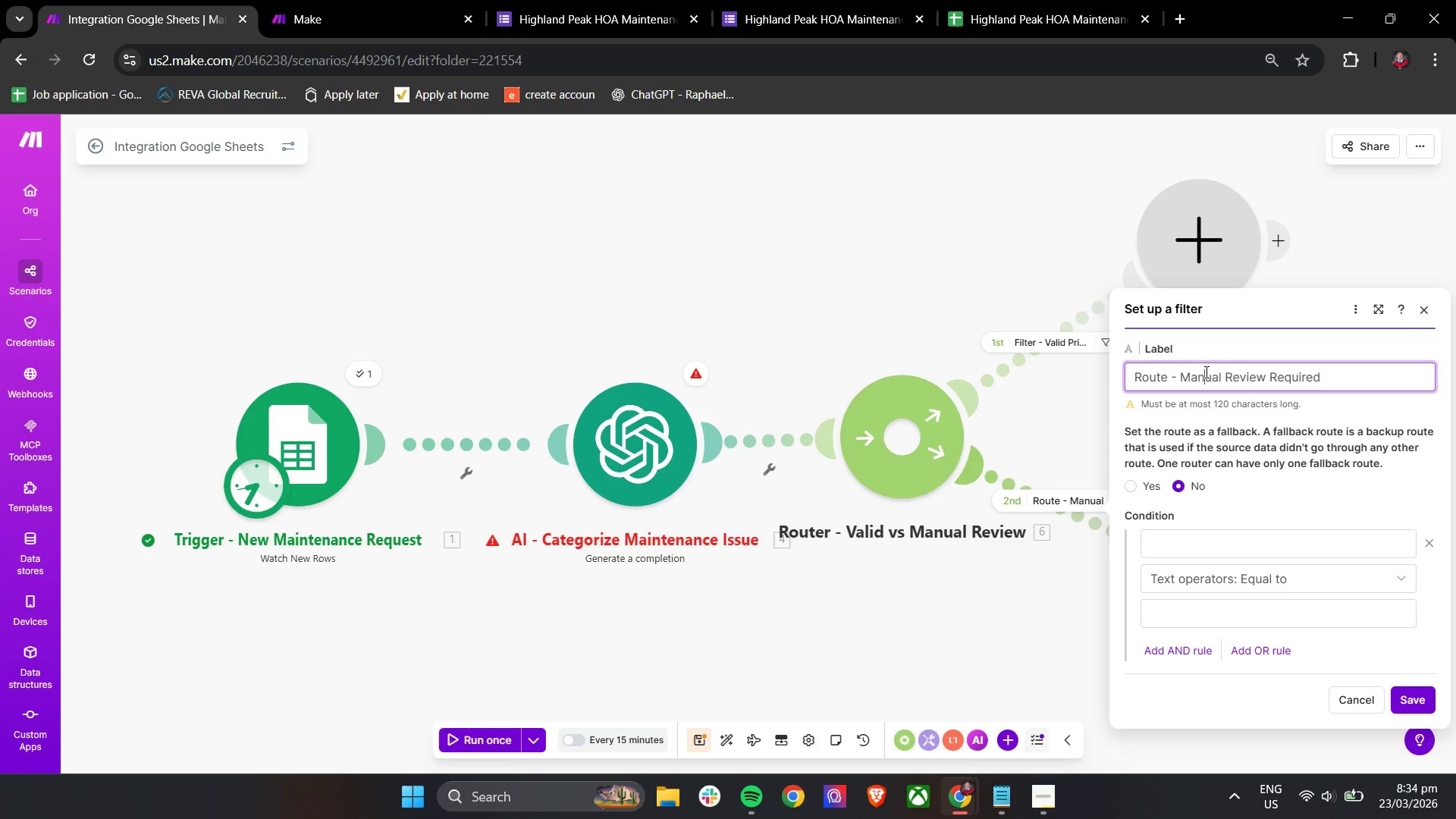 
triple_click([1205, 372])
 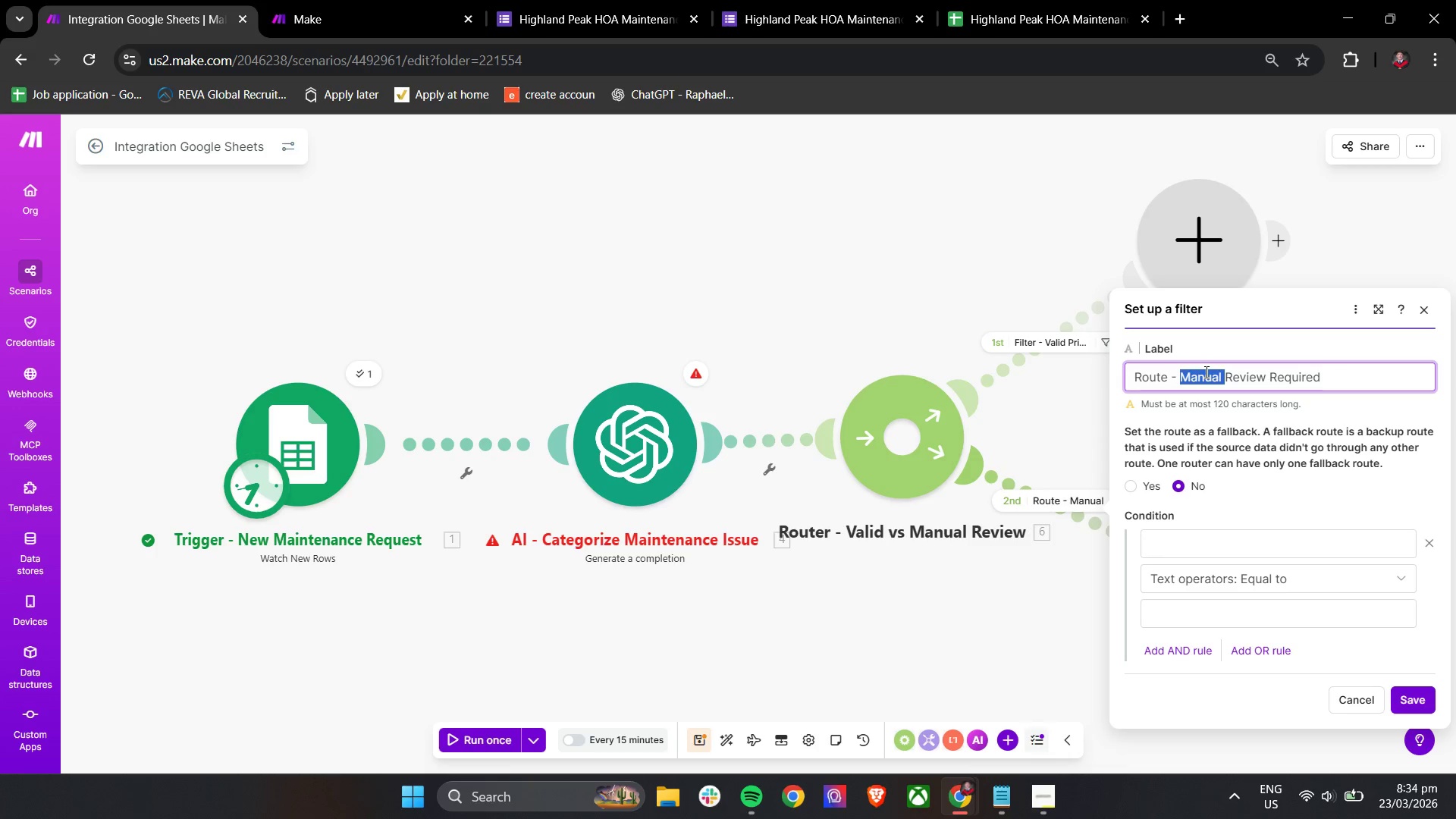 
triple_click([1205, 372])
 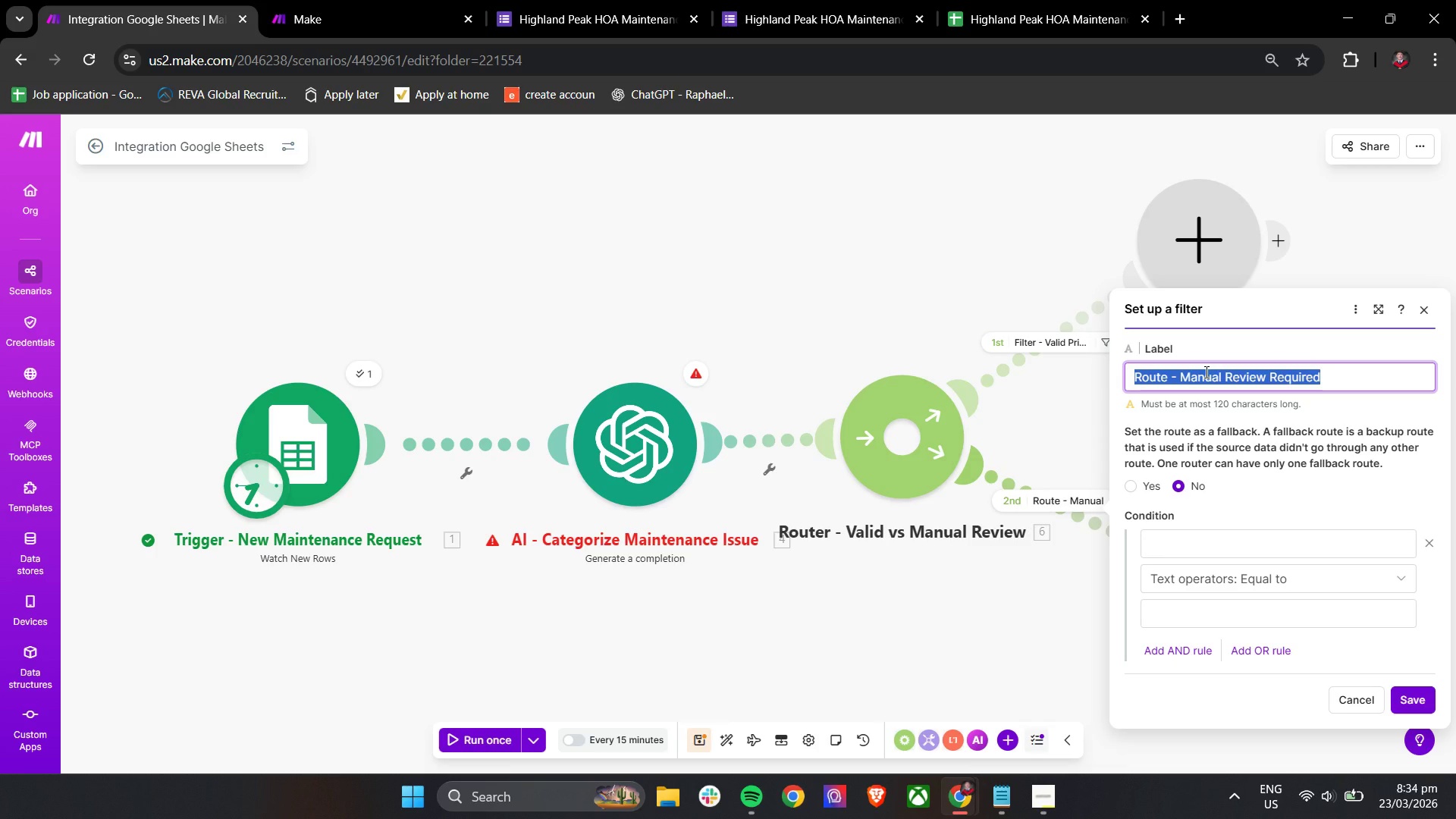 
hold_key(key=ShiftLeft, duration=1.3)
 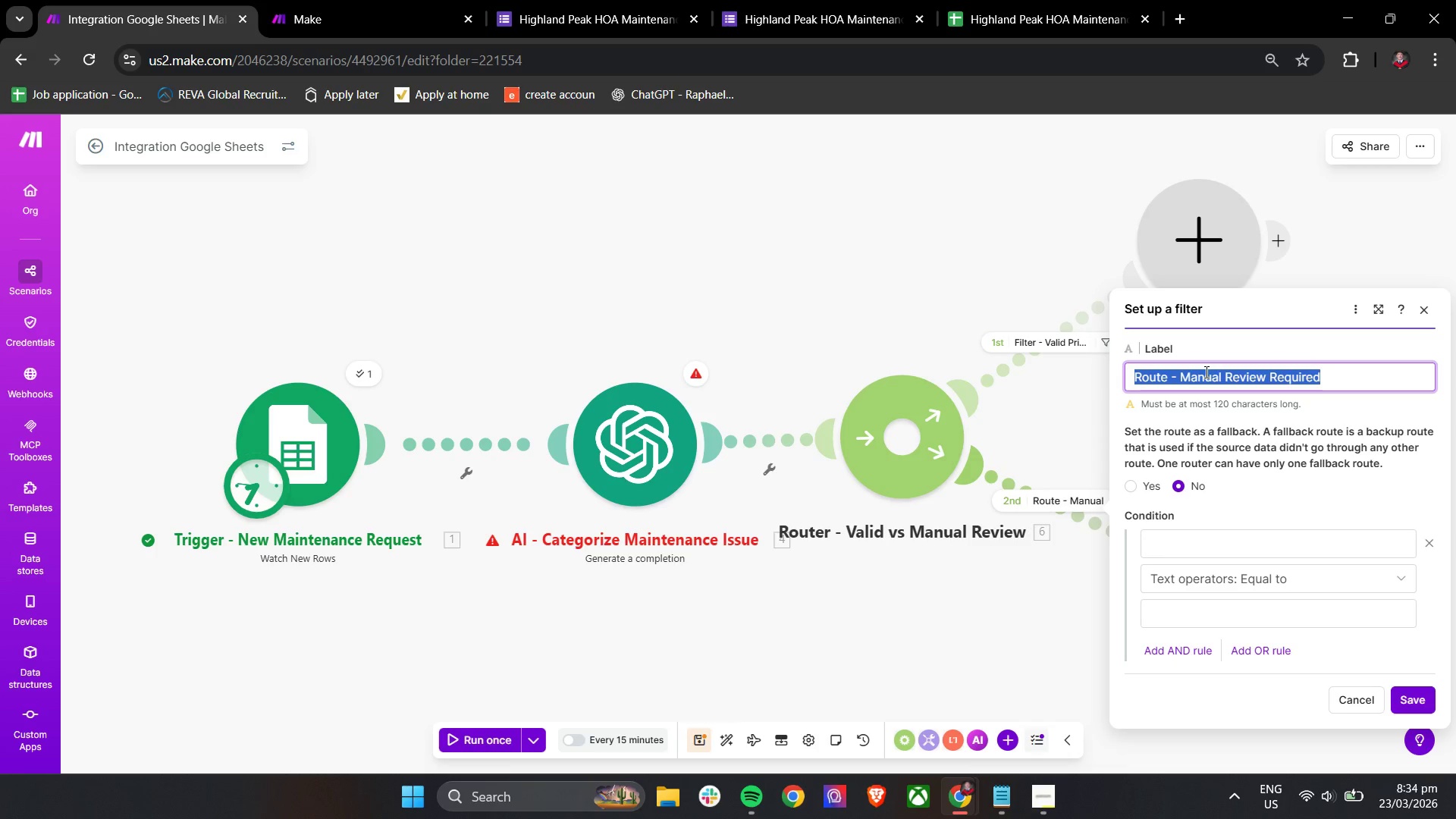 
type(File)
key(Backspace)
type(ter - Ned)
key(Backspace)
type(eds Manual Review)
 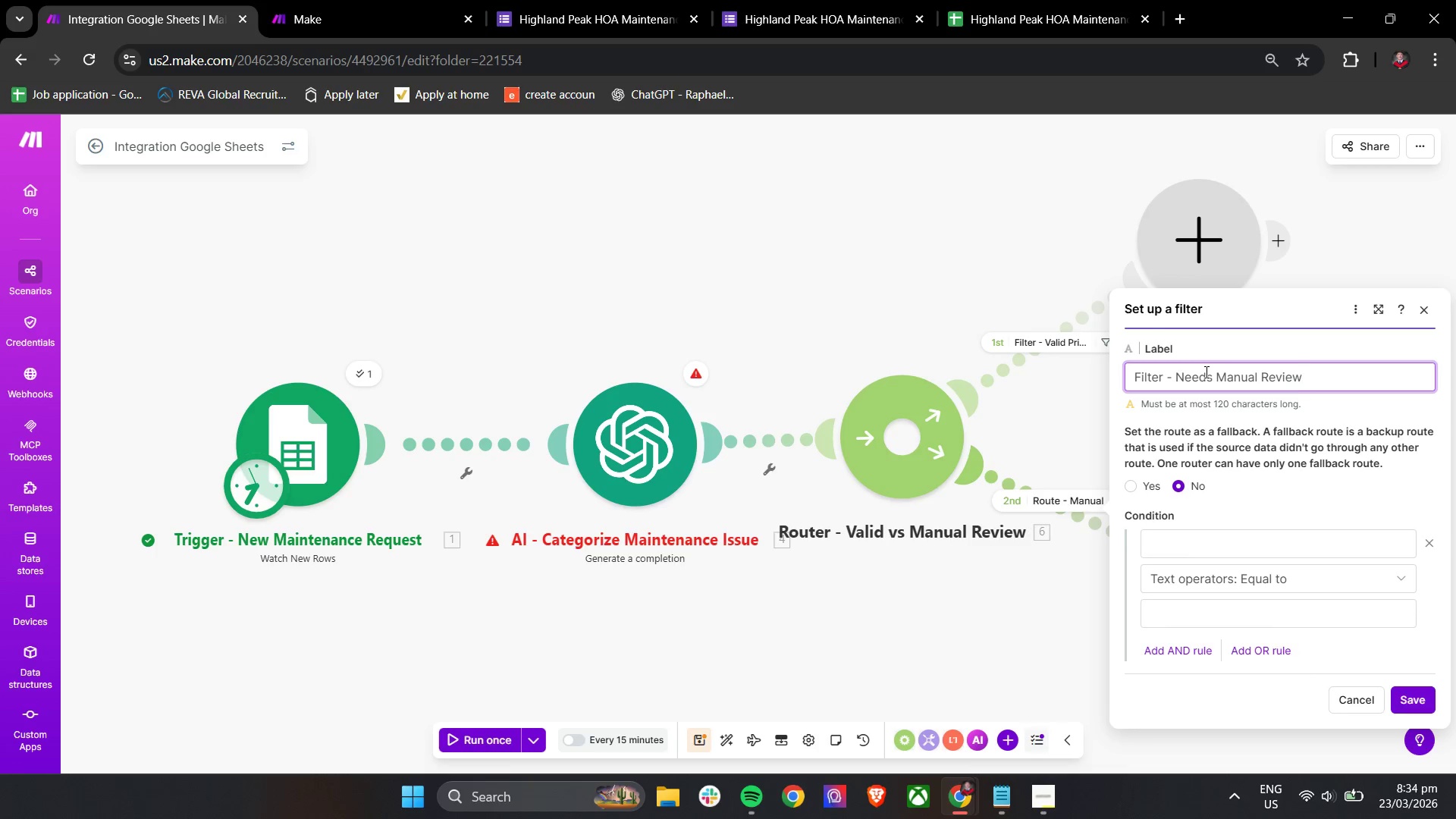 
left_click([1257, 491])
 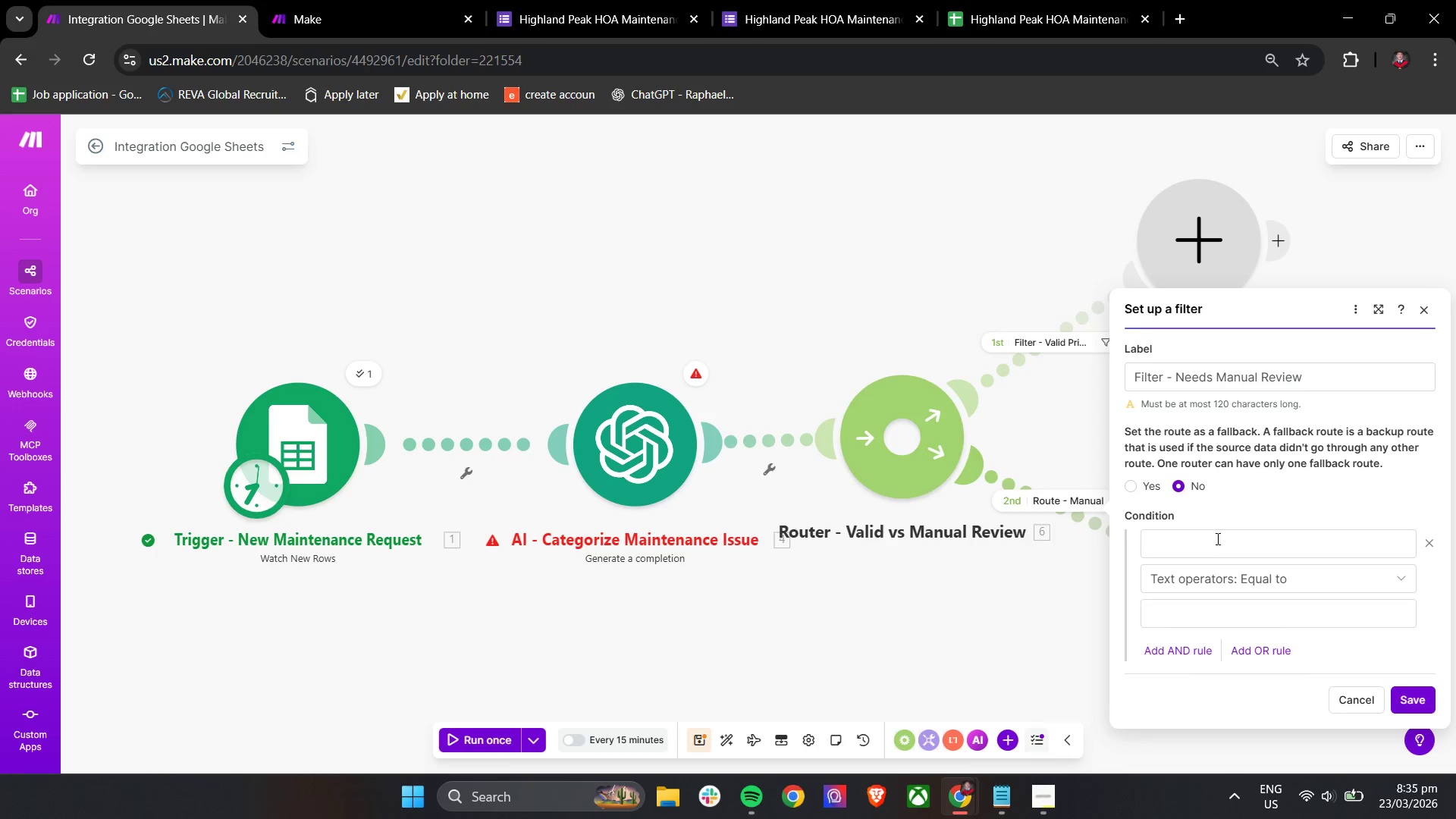 
type(Manual Review)
 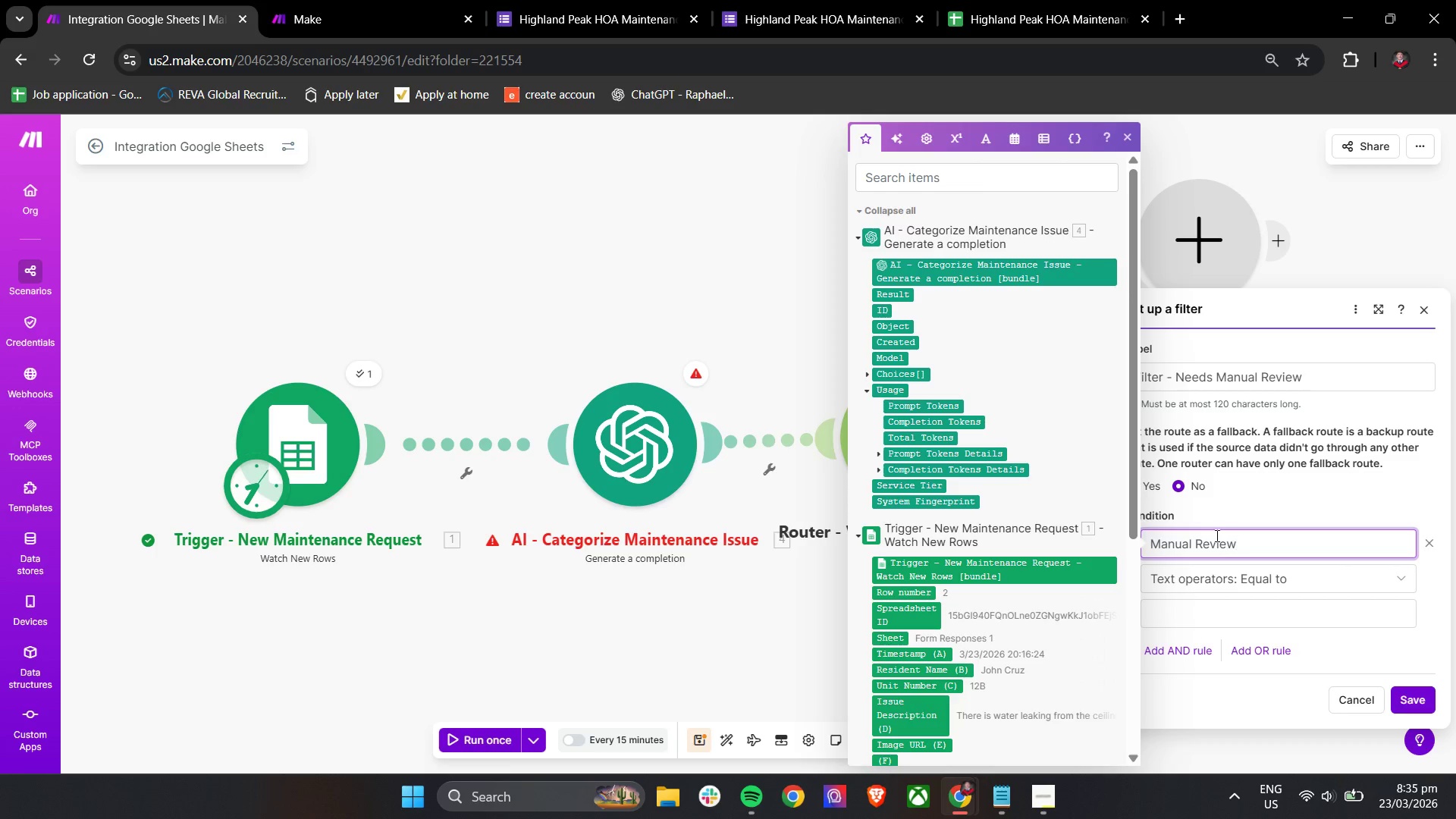 
left_click([1313, 584])
 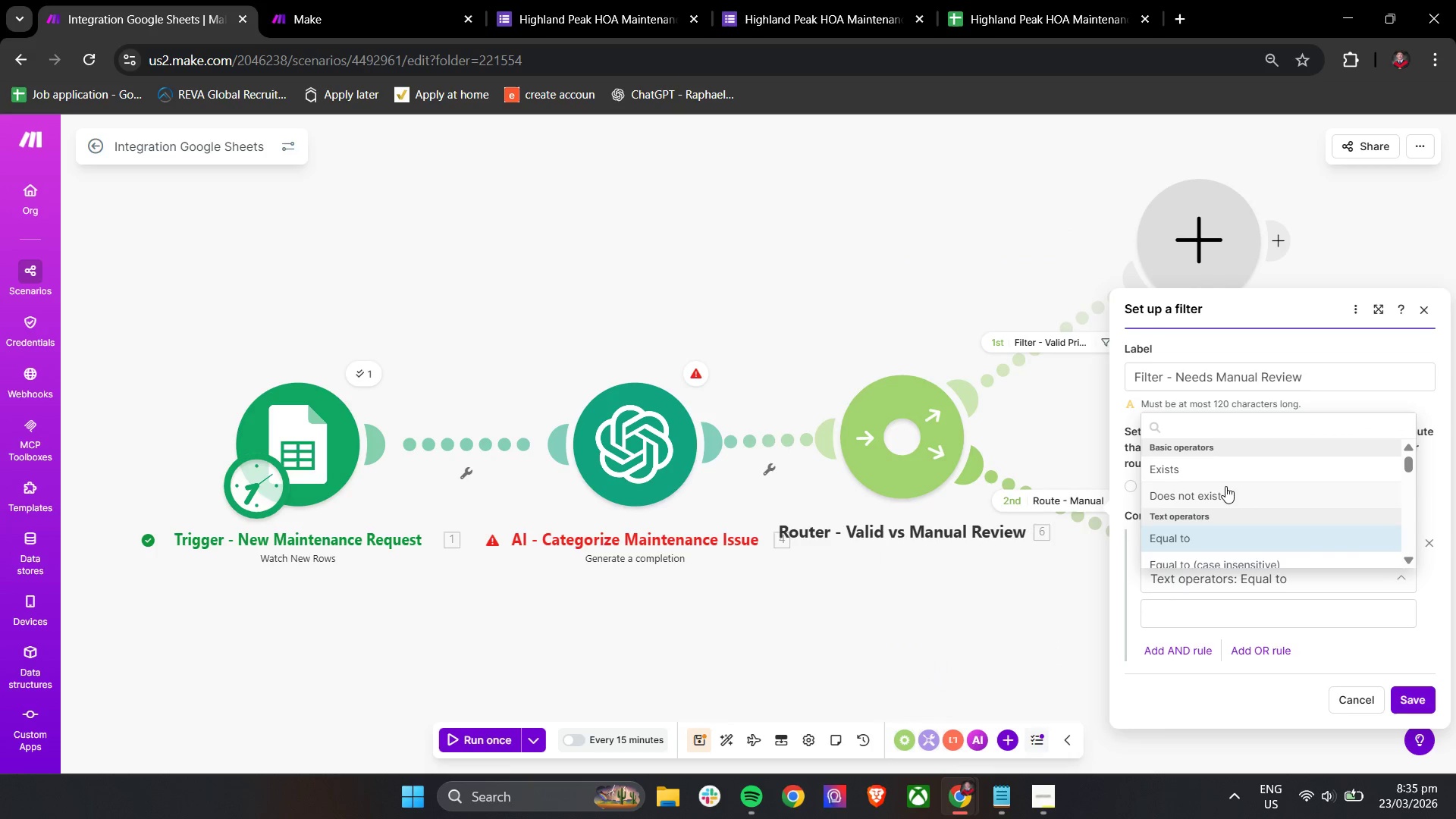 
scroll: coordinate [1245, 515], scroll_direction: down, amount: 1.0
 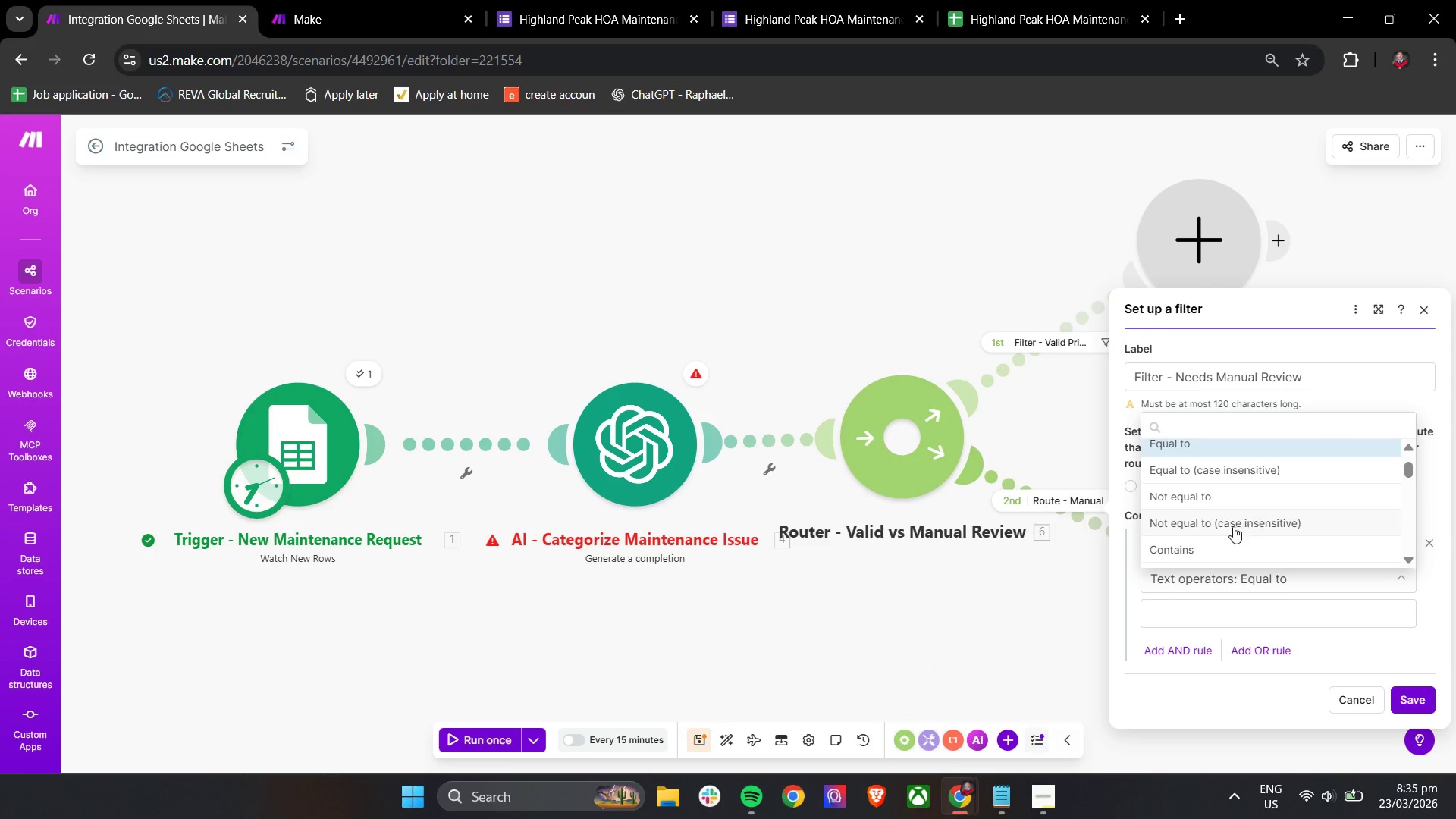 
left_click([1219, 540])
 